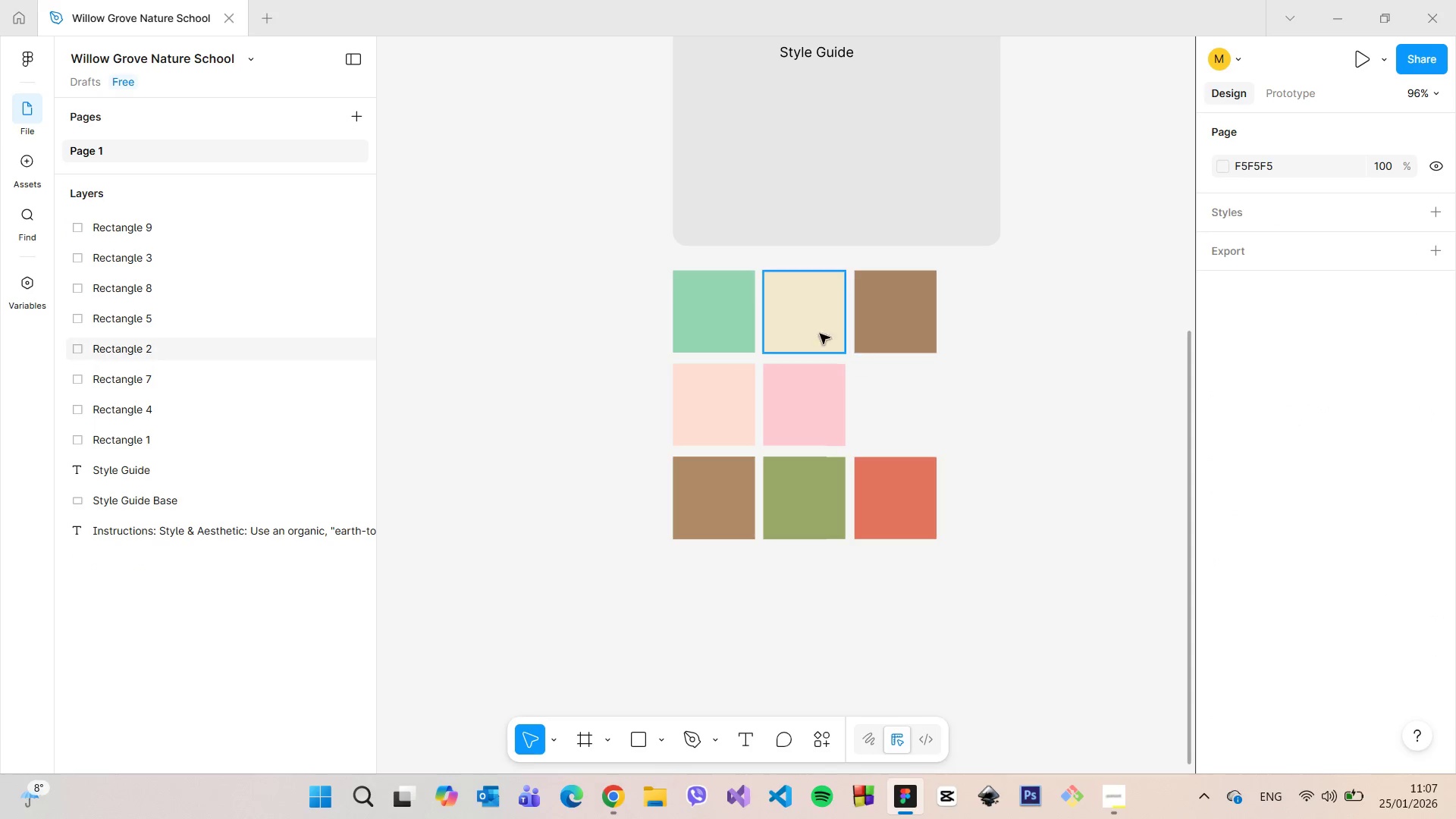 
left_click([811, 325])
 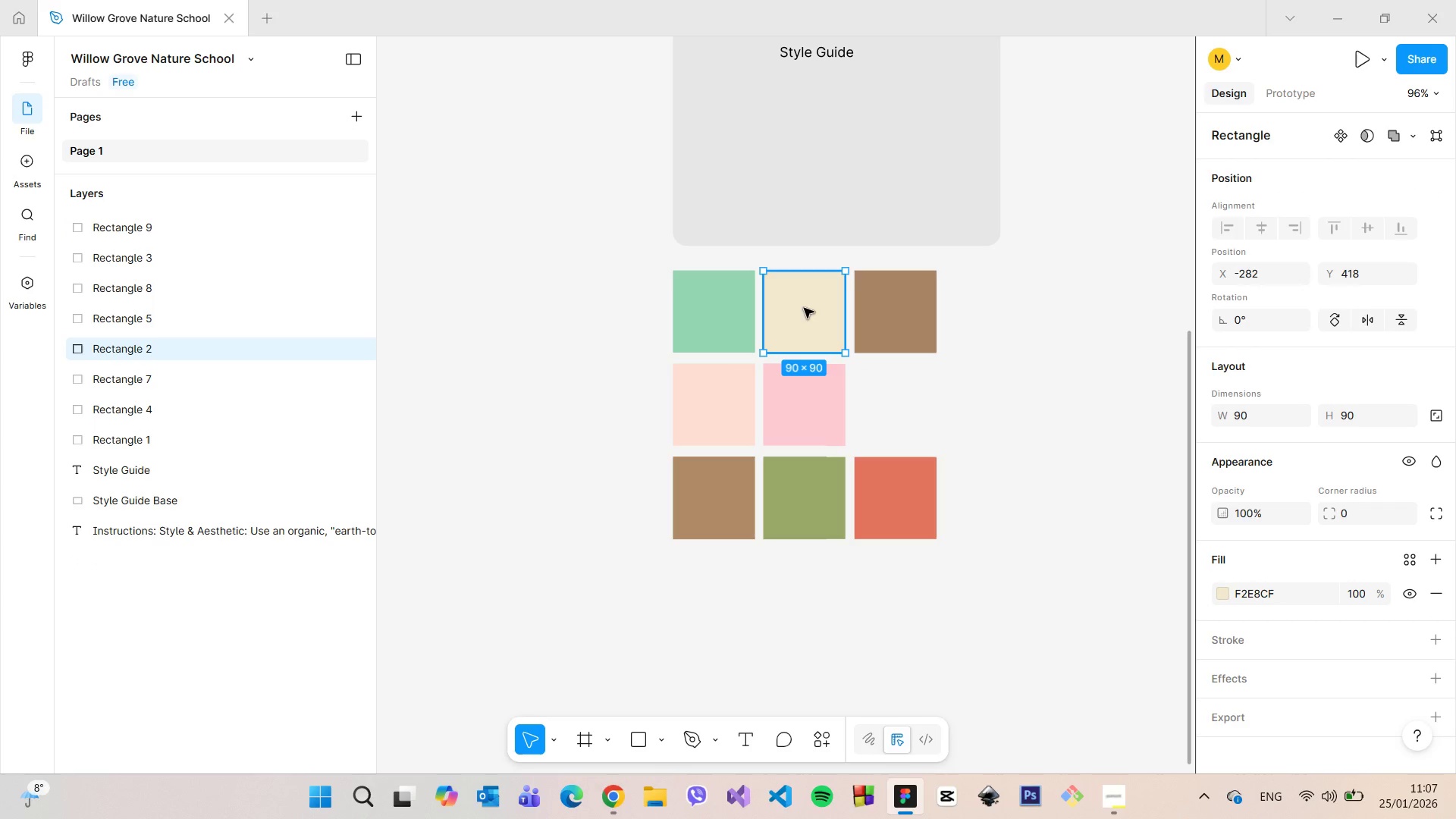 
left_click_drag(start_coordinate=[804, 308], to_coordinate=[985, 497])
 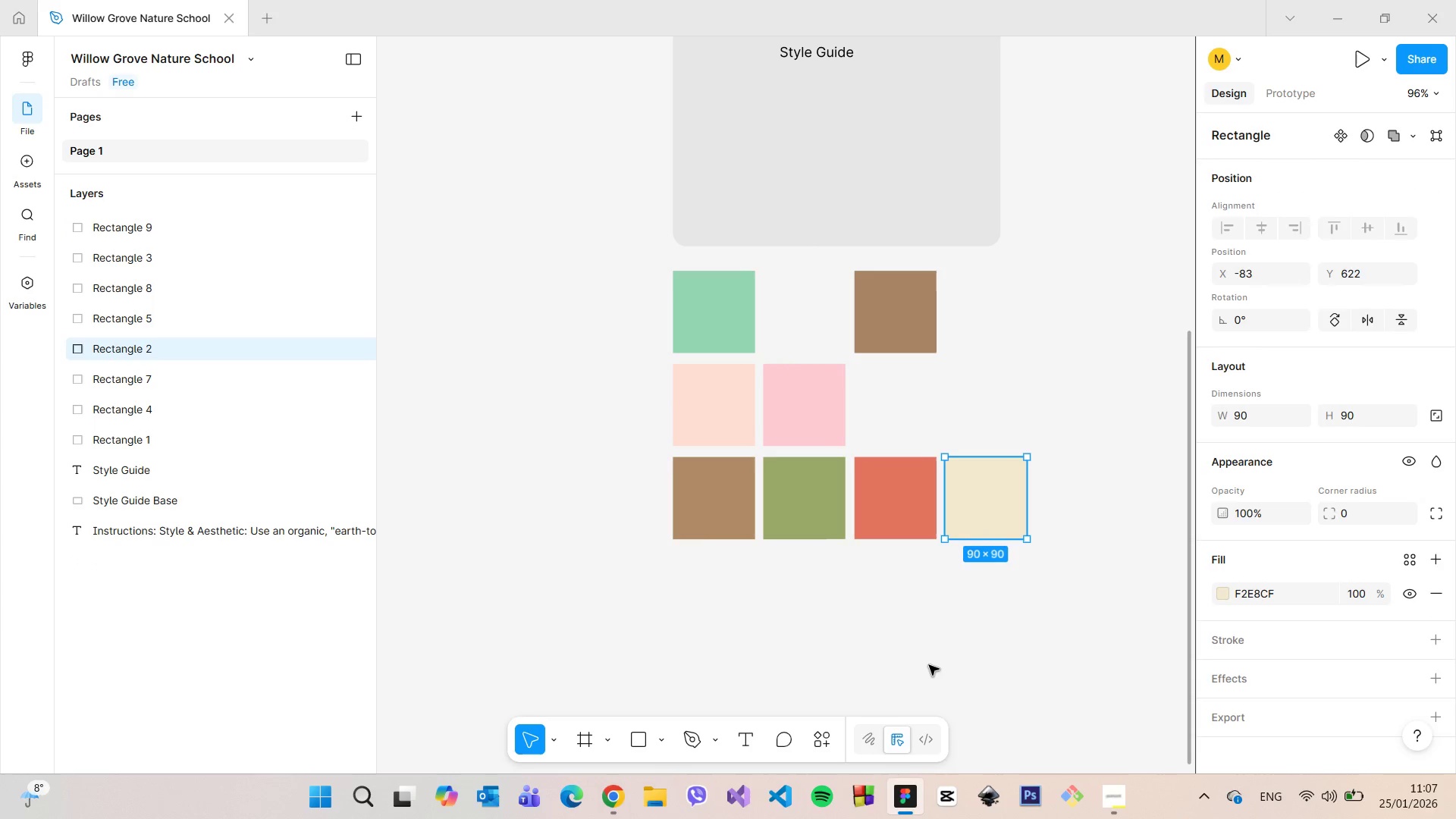 
left_click([929, 661])
 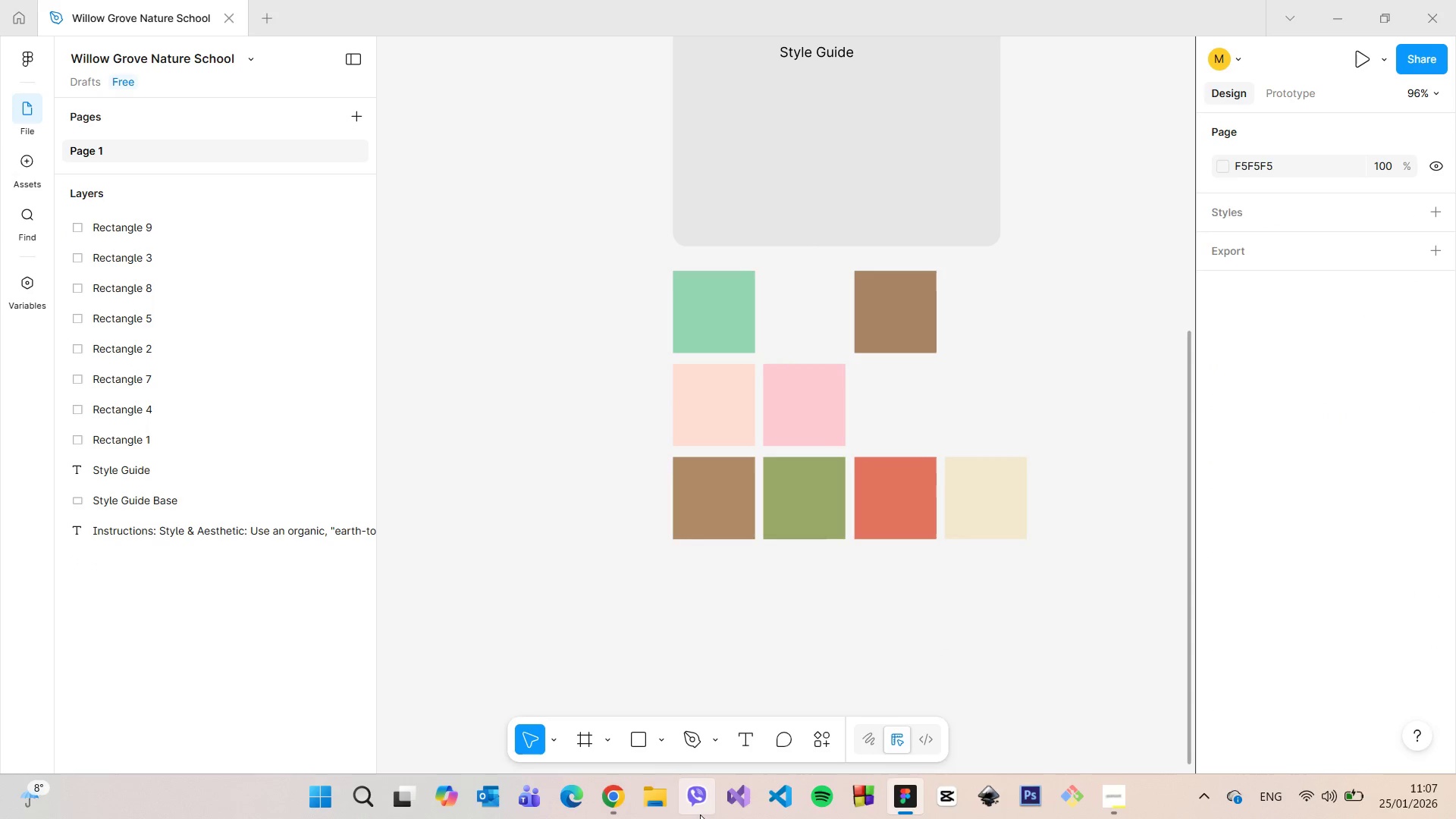 
left_click([625, 791])
 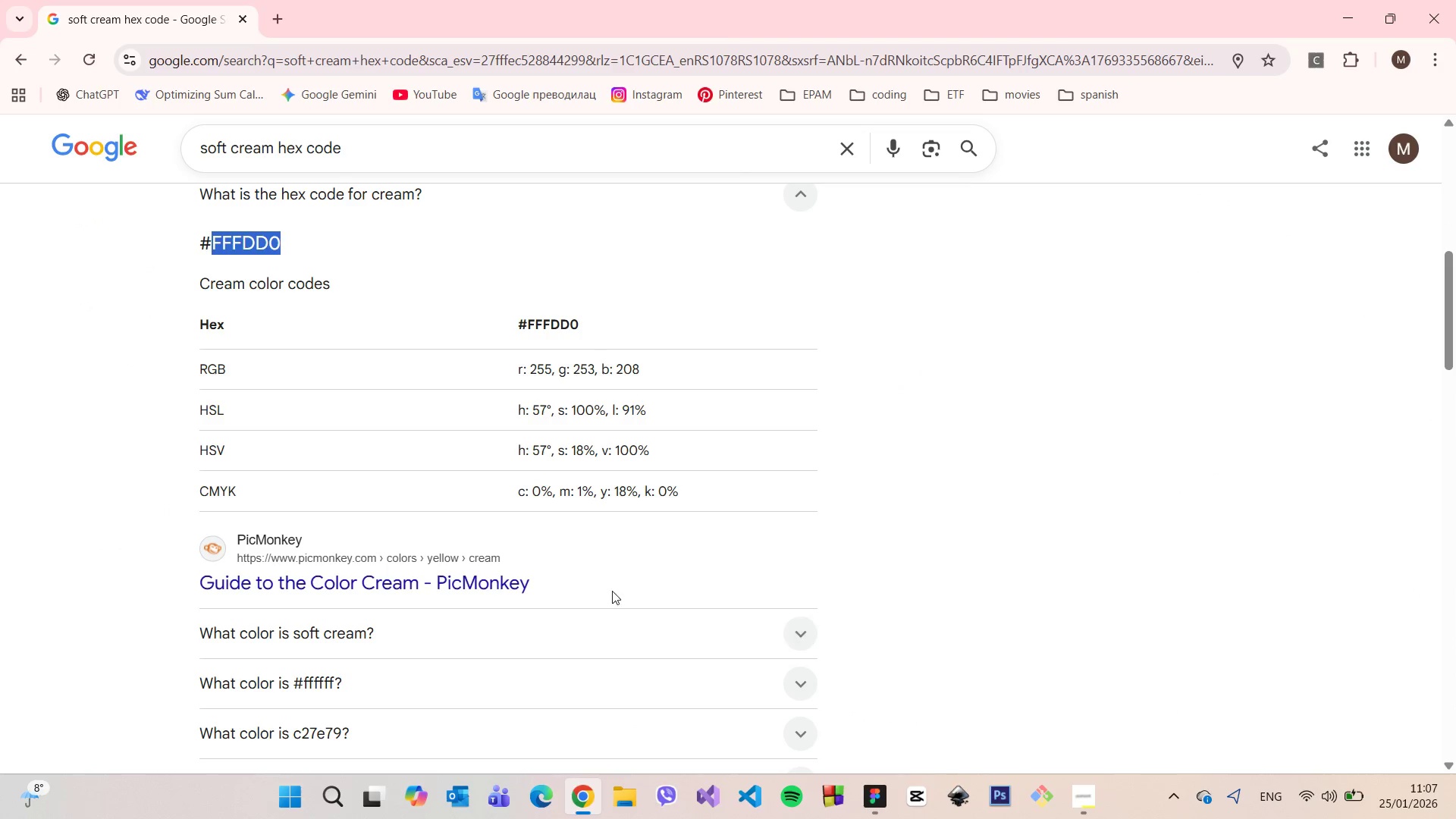 
scroll: coordinate [745, 471], scroll_direction: down, amount: 7.0
 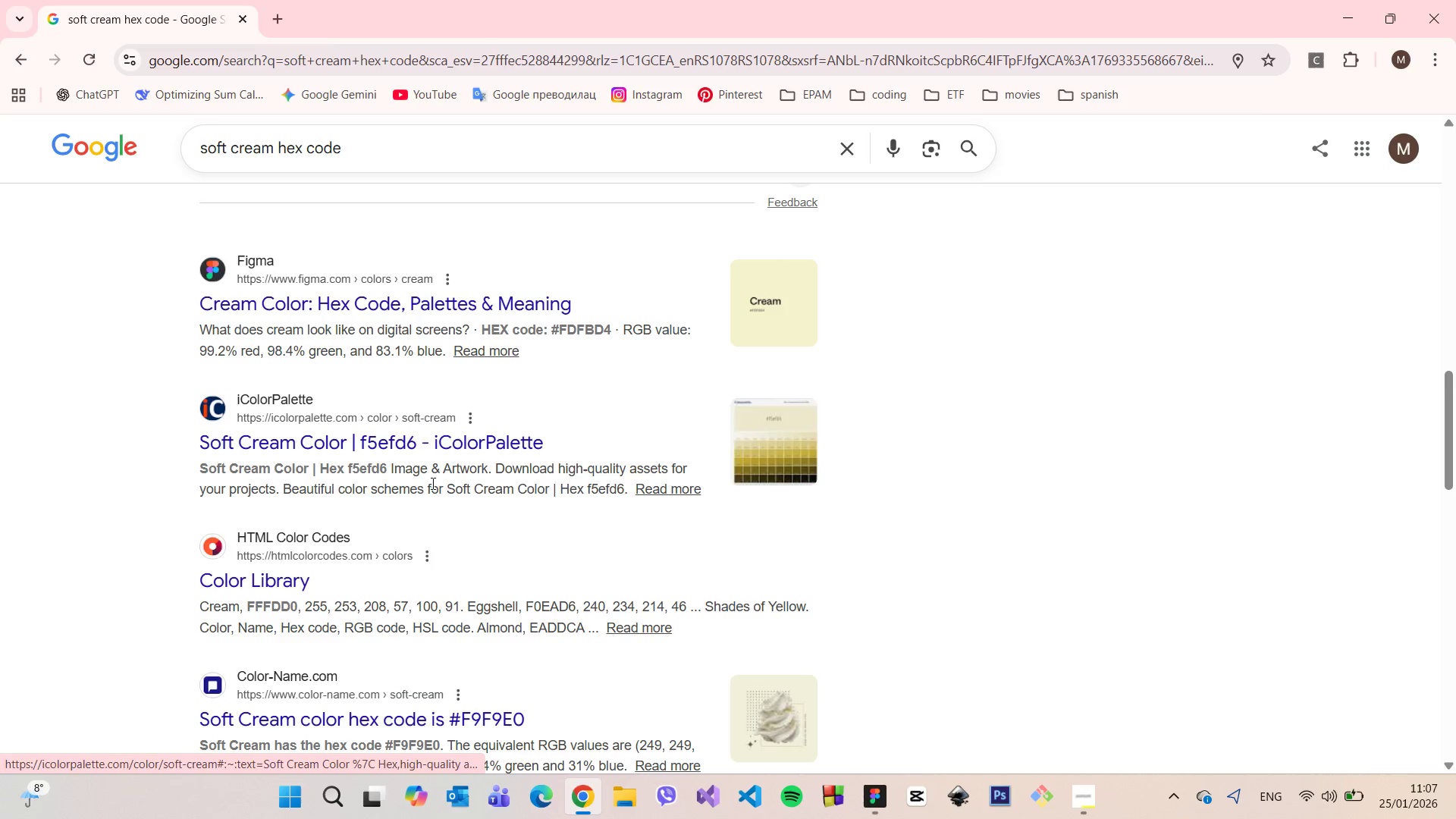 
left_click([419, 444])
 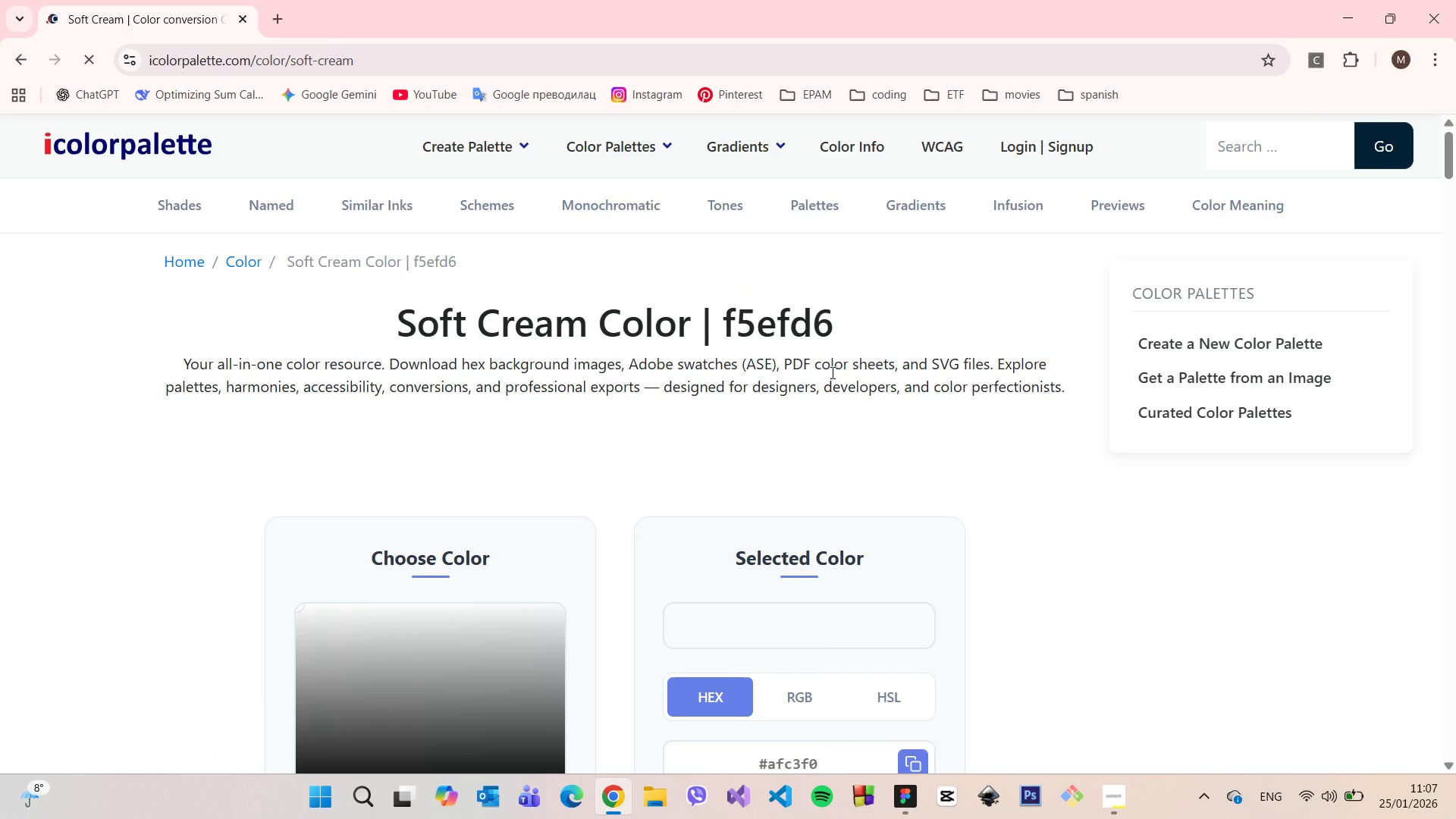 
wait(5.61)
 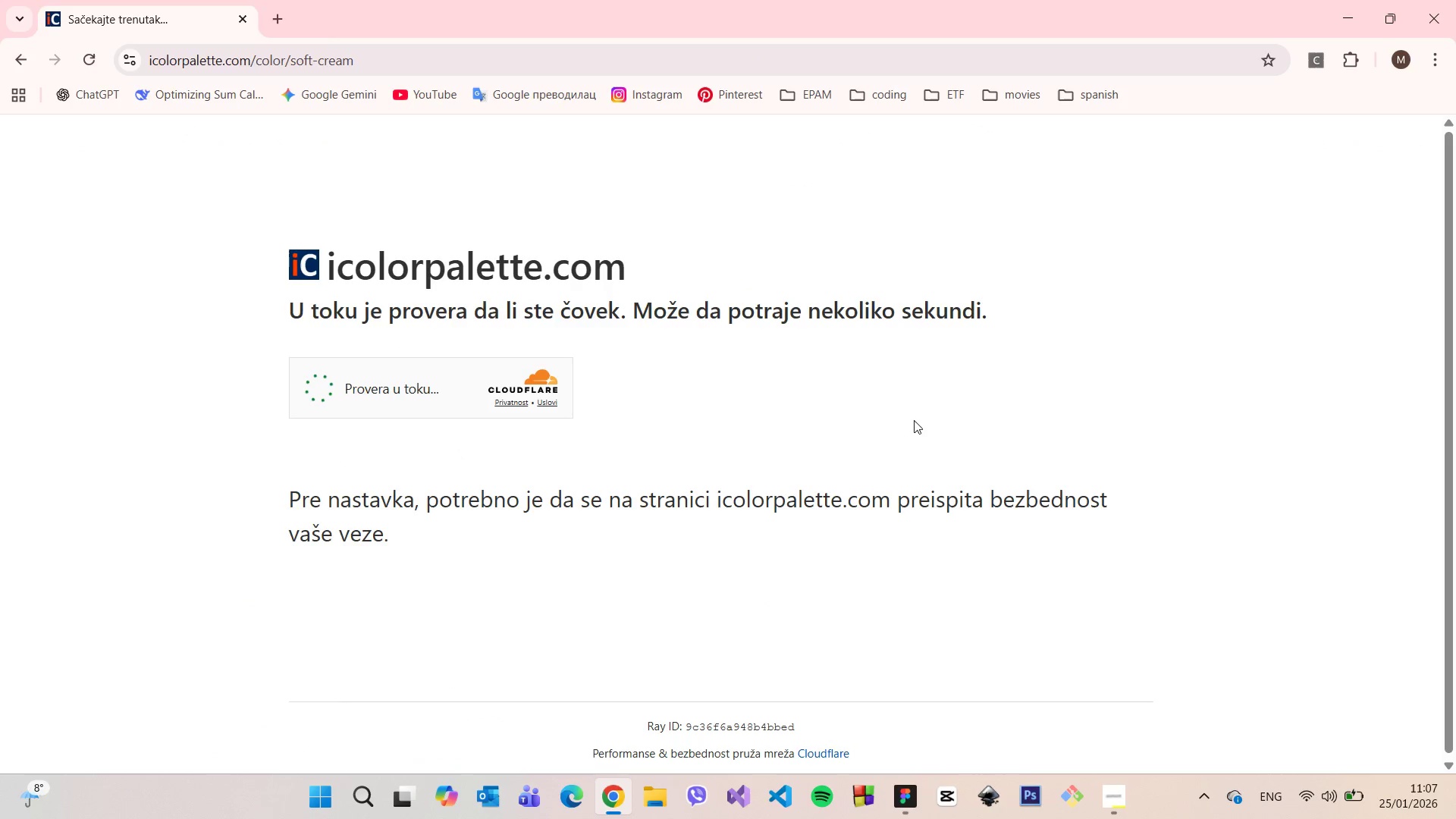 
scroll: coordinate [828, 372], scroll_direction: down, amount: 3.0
 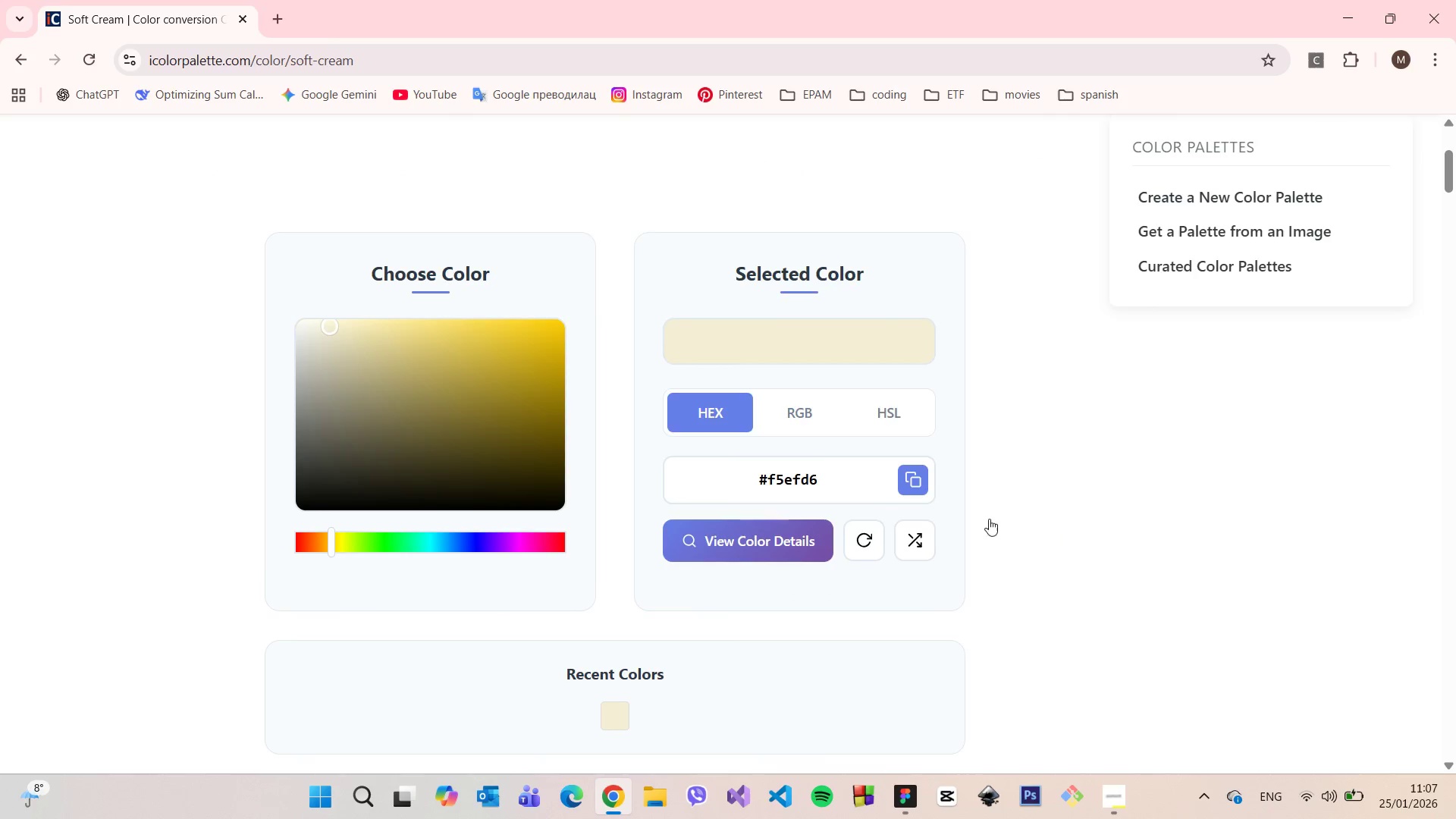 
left_click([911, 388])
 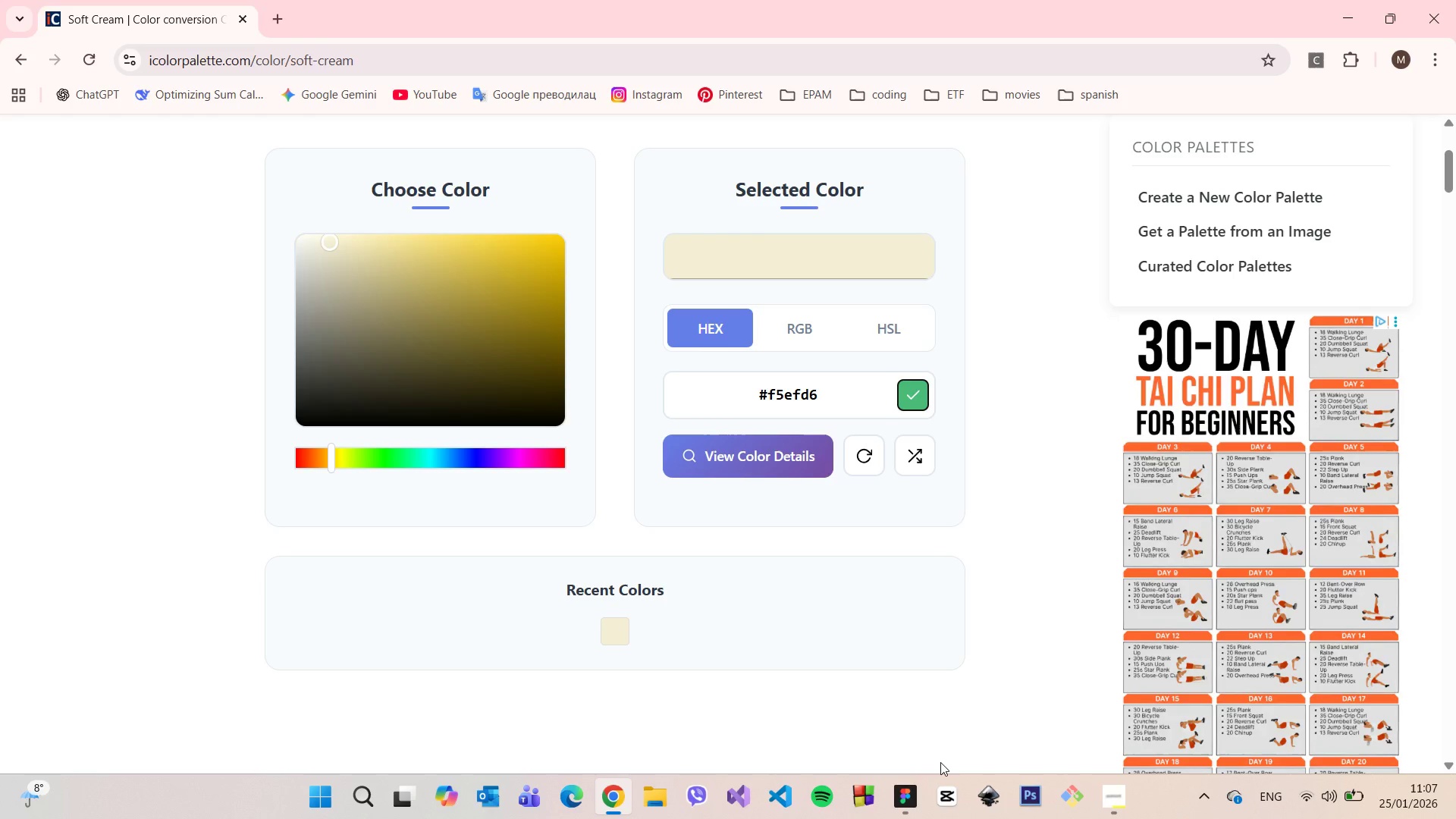 
left_click([899, 808])
 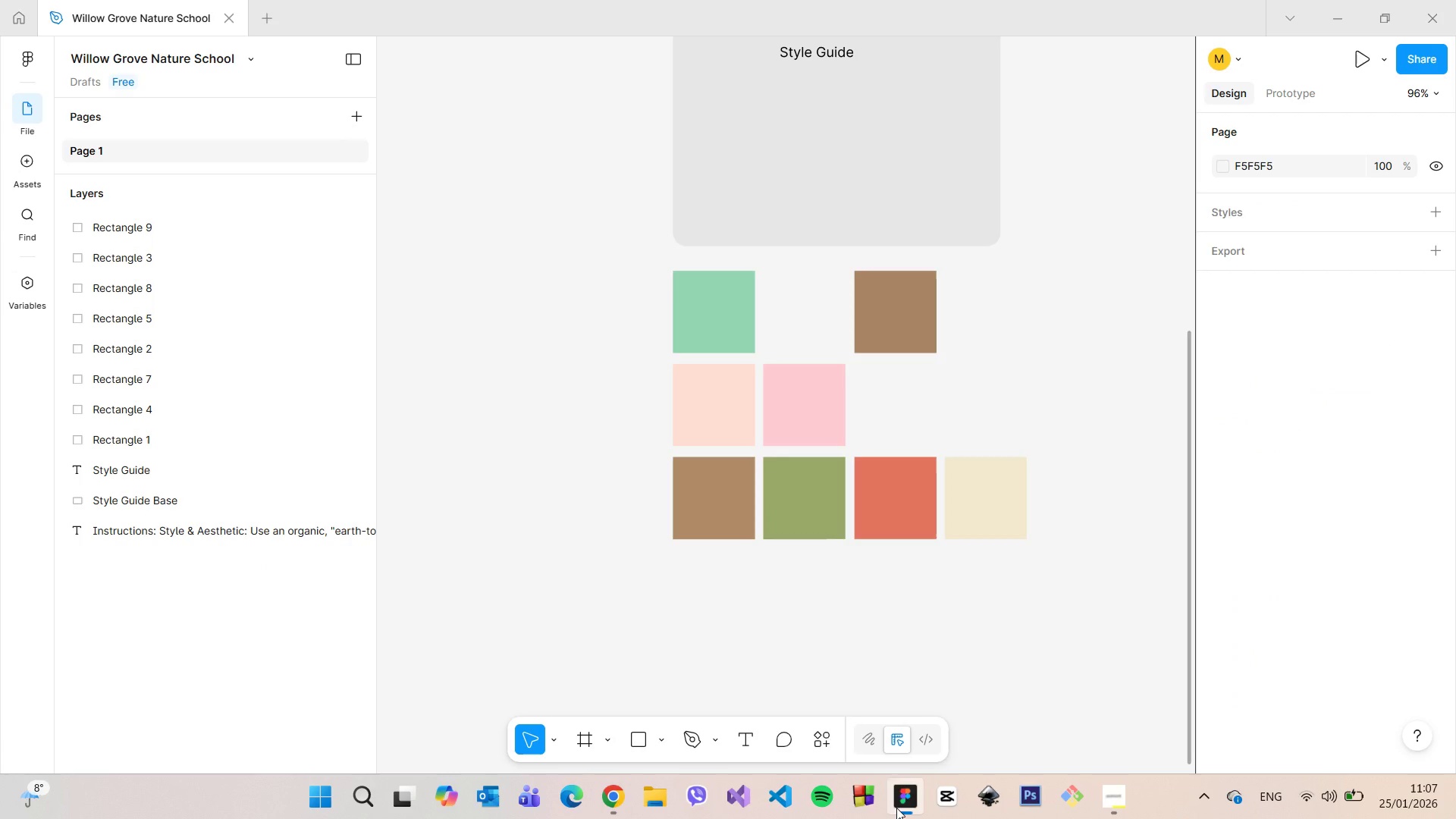 
left_click([977, 507])
 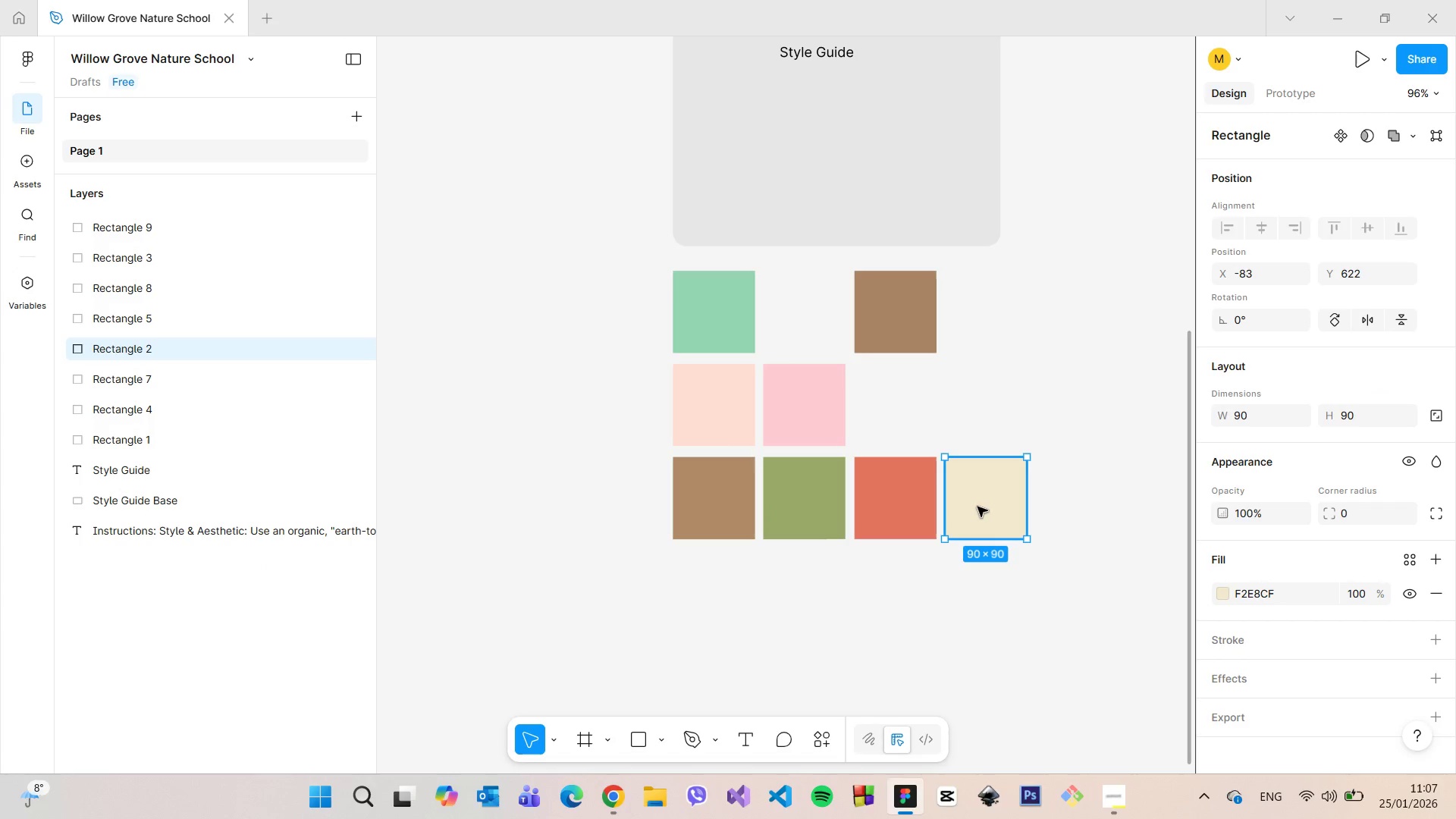 
hold_key(key=AltLeft, duration=1.5)
left_click_drag(start_coordinate=[977, 507], to_coordinate=[975, 596])
 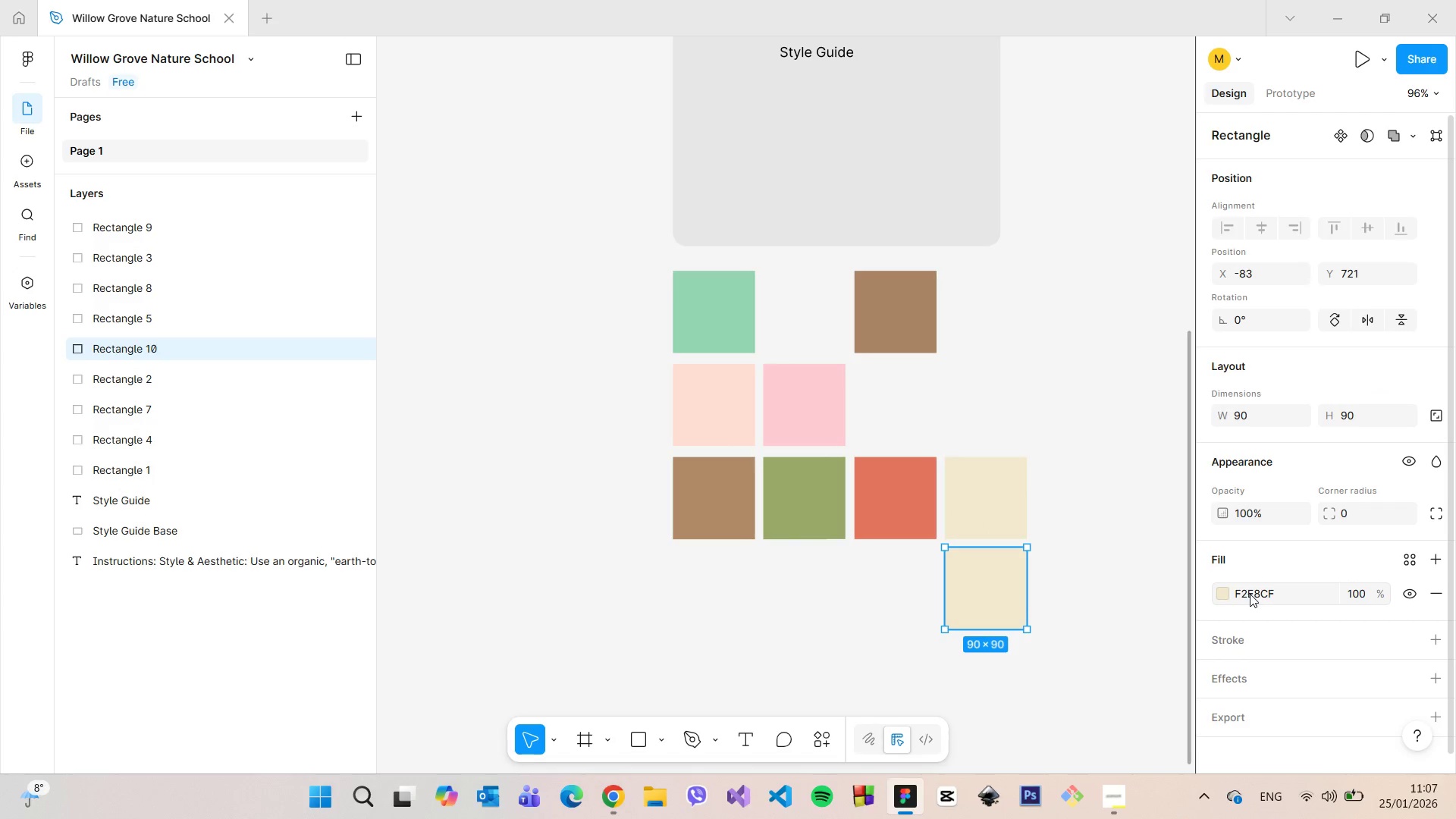 
hold_key(key=AltLeft, duration=0.48)
 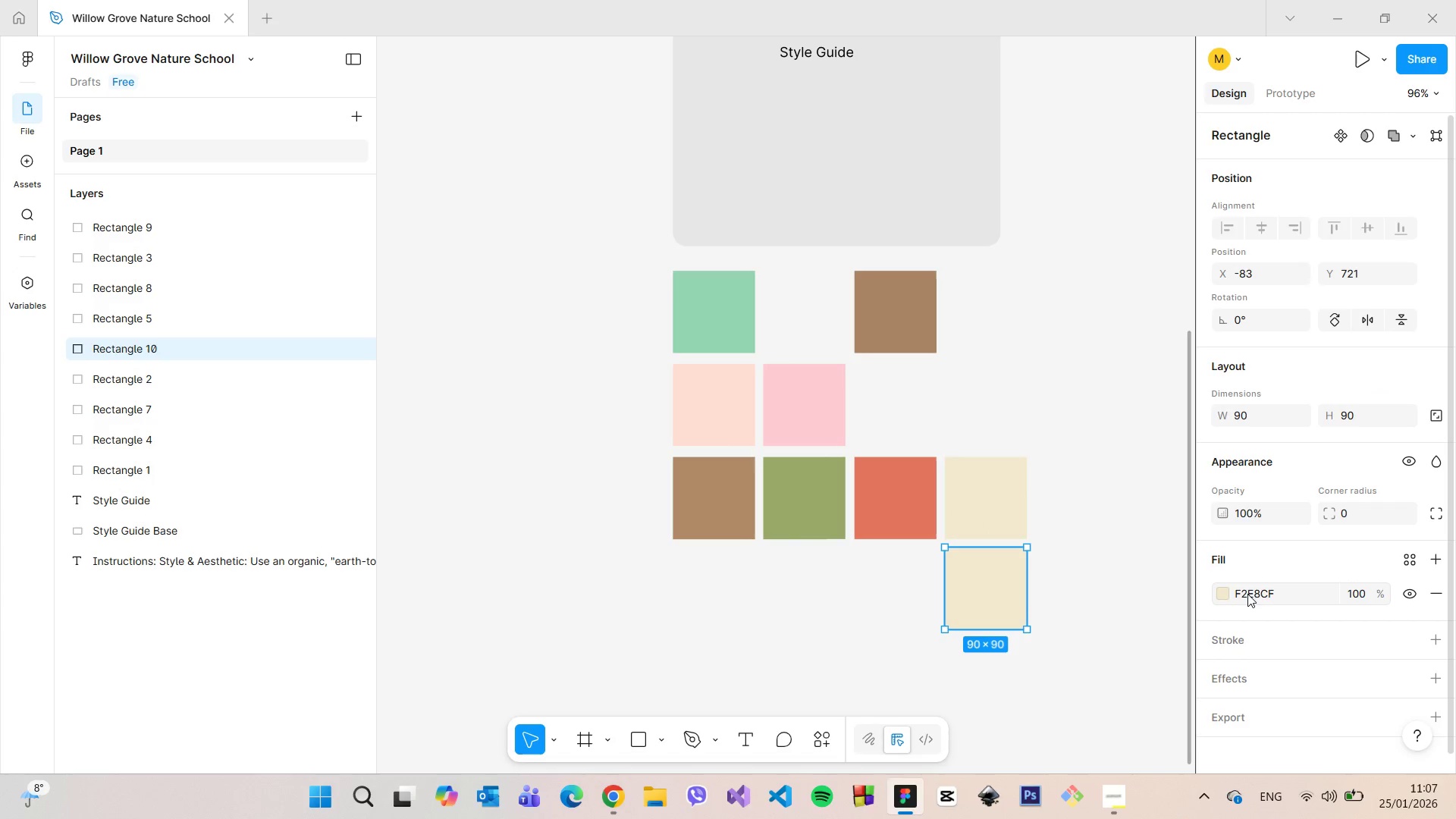 
left_click([1250, 594])
 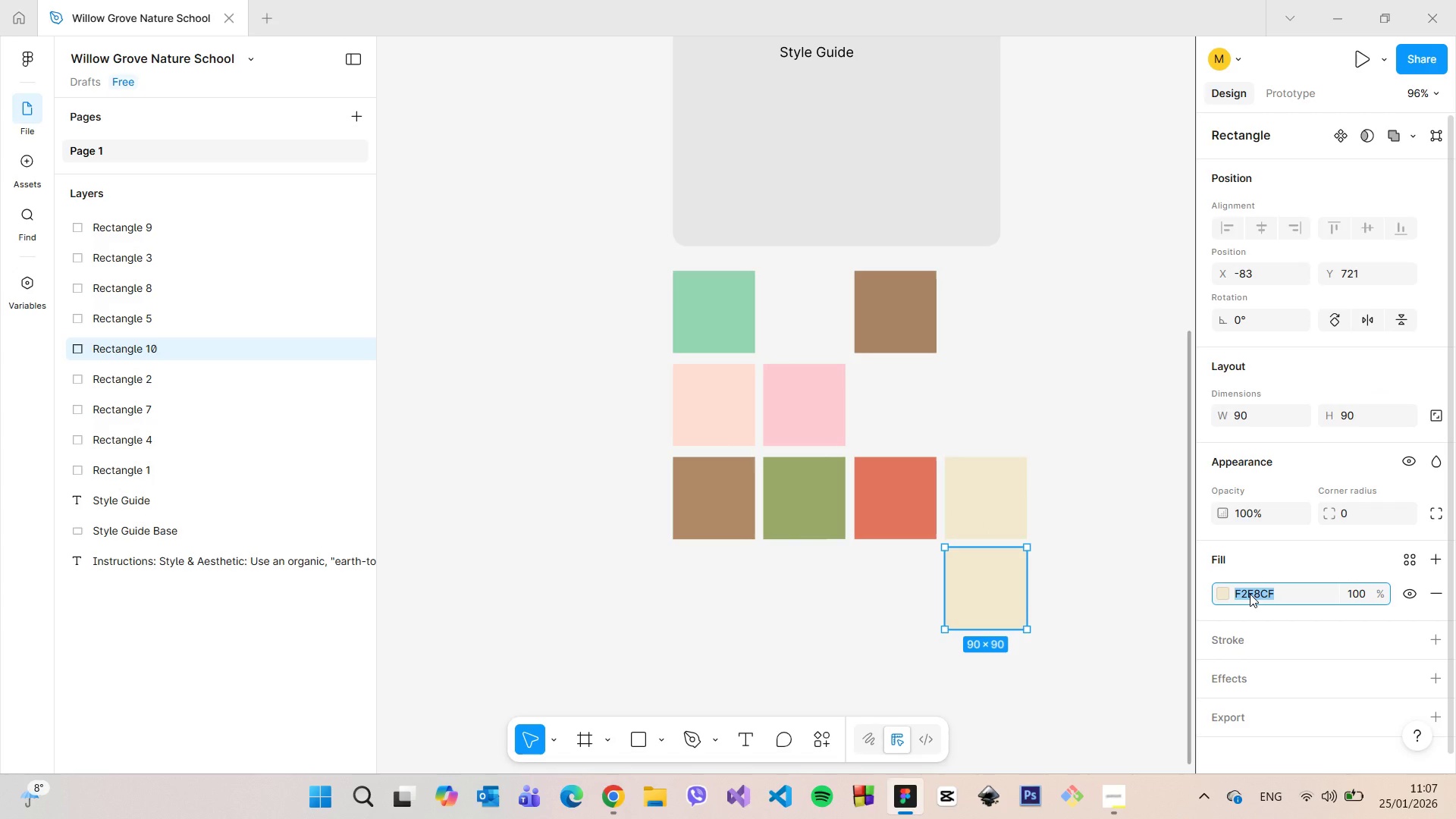 
key(Control+V)
 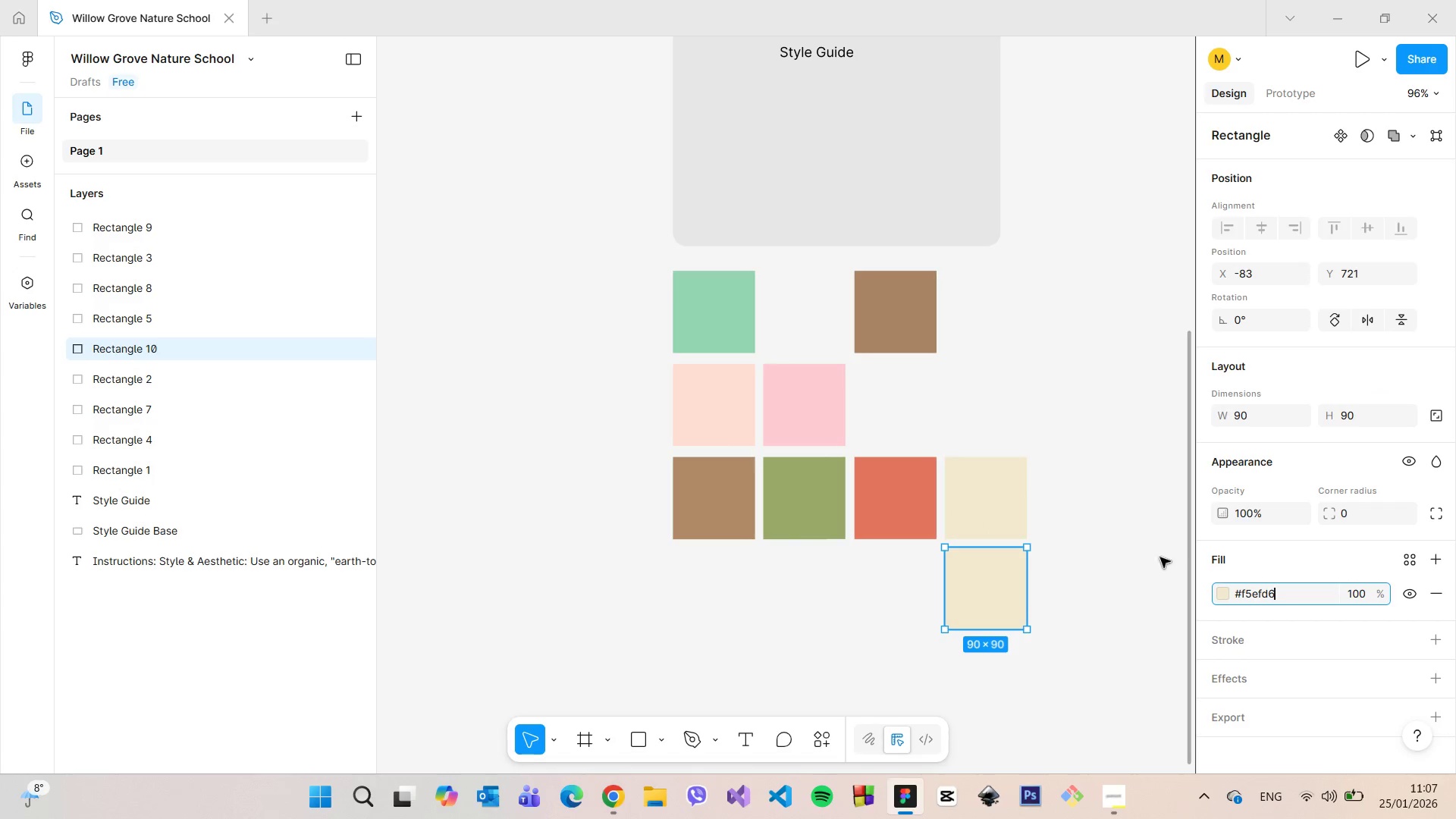 
left_click([1160, 557])
 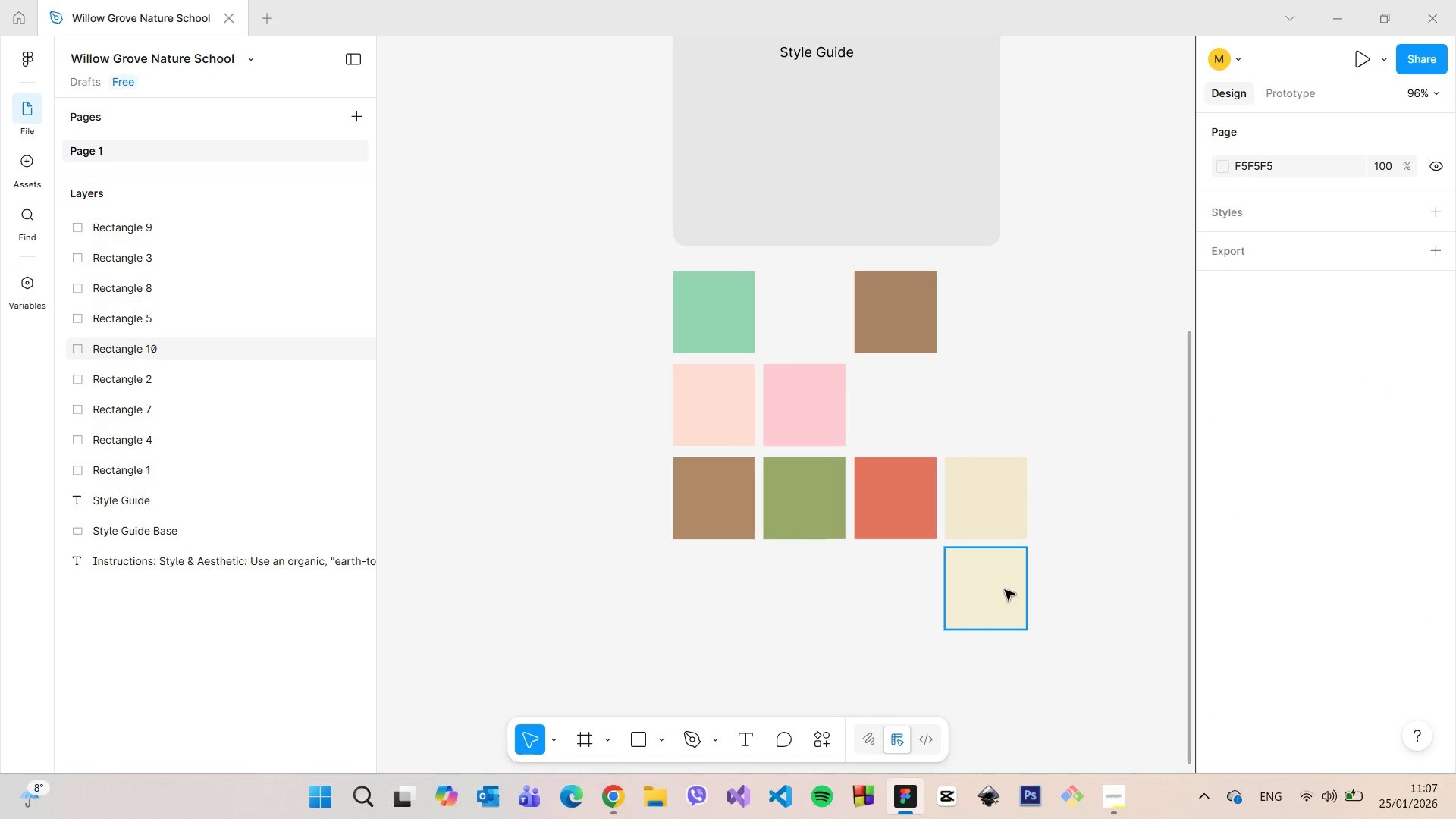 
left_click([1009, 508])
 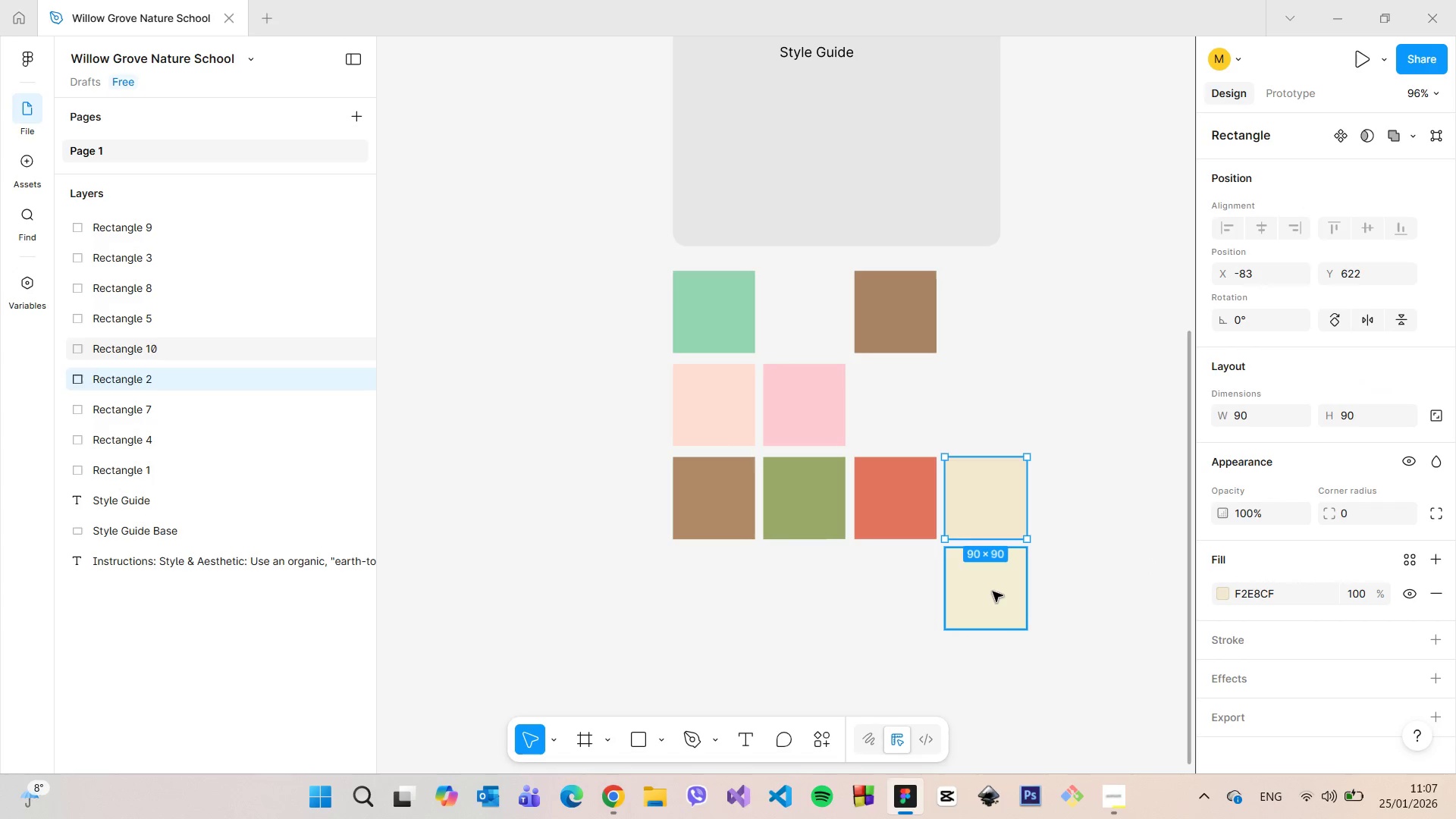 
left_click([993, 592])
 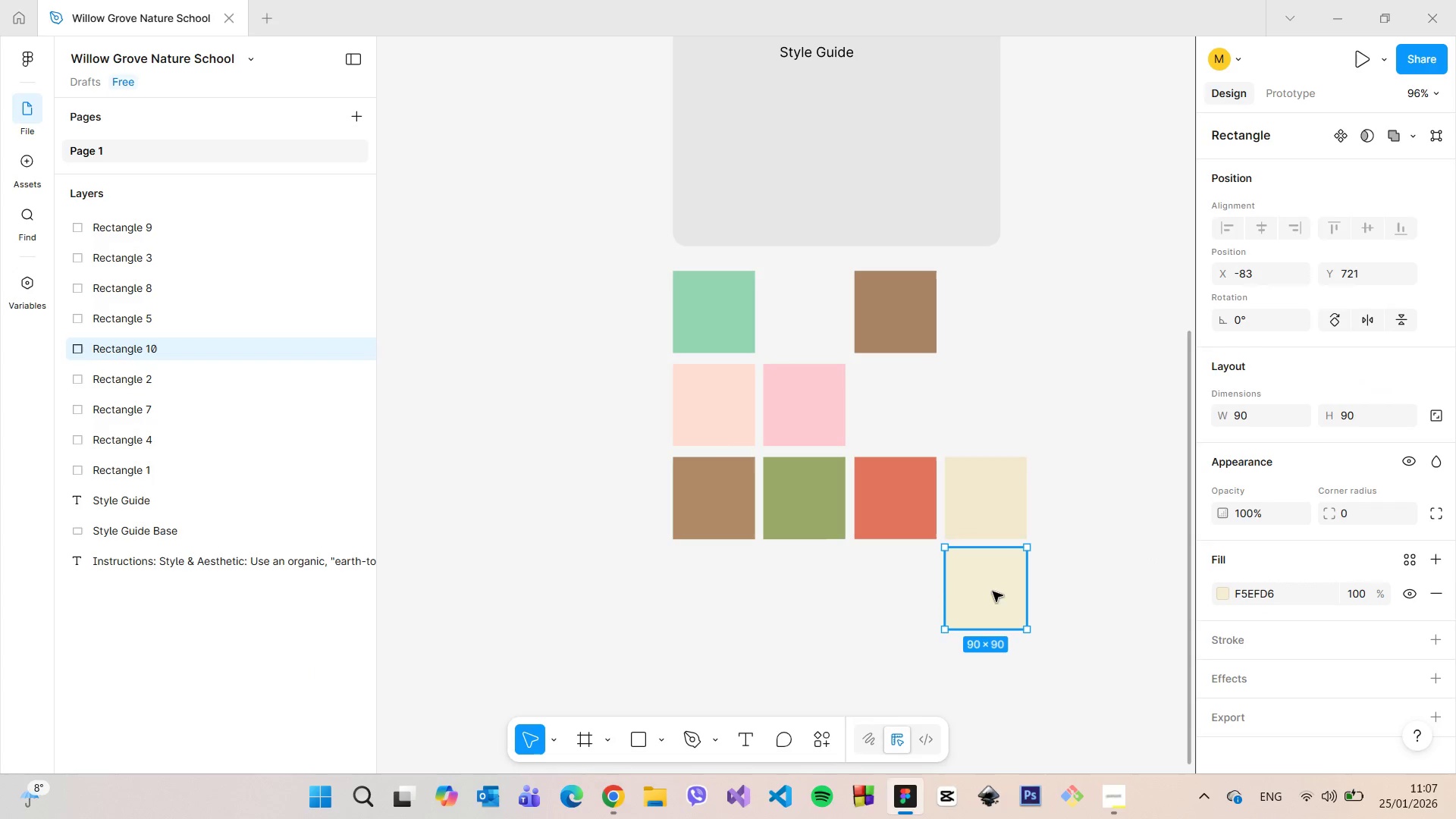 
left_click_drag(start_coordinate=[993, 592], to_coordinate=[1056, 516])
 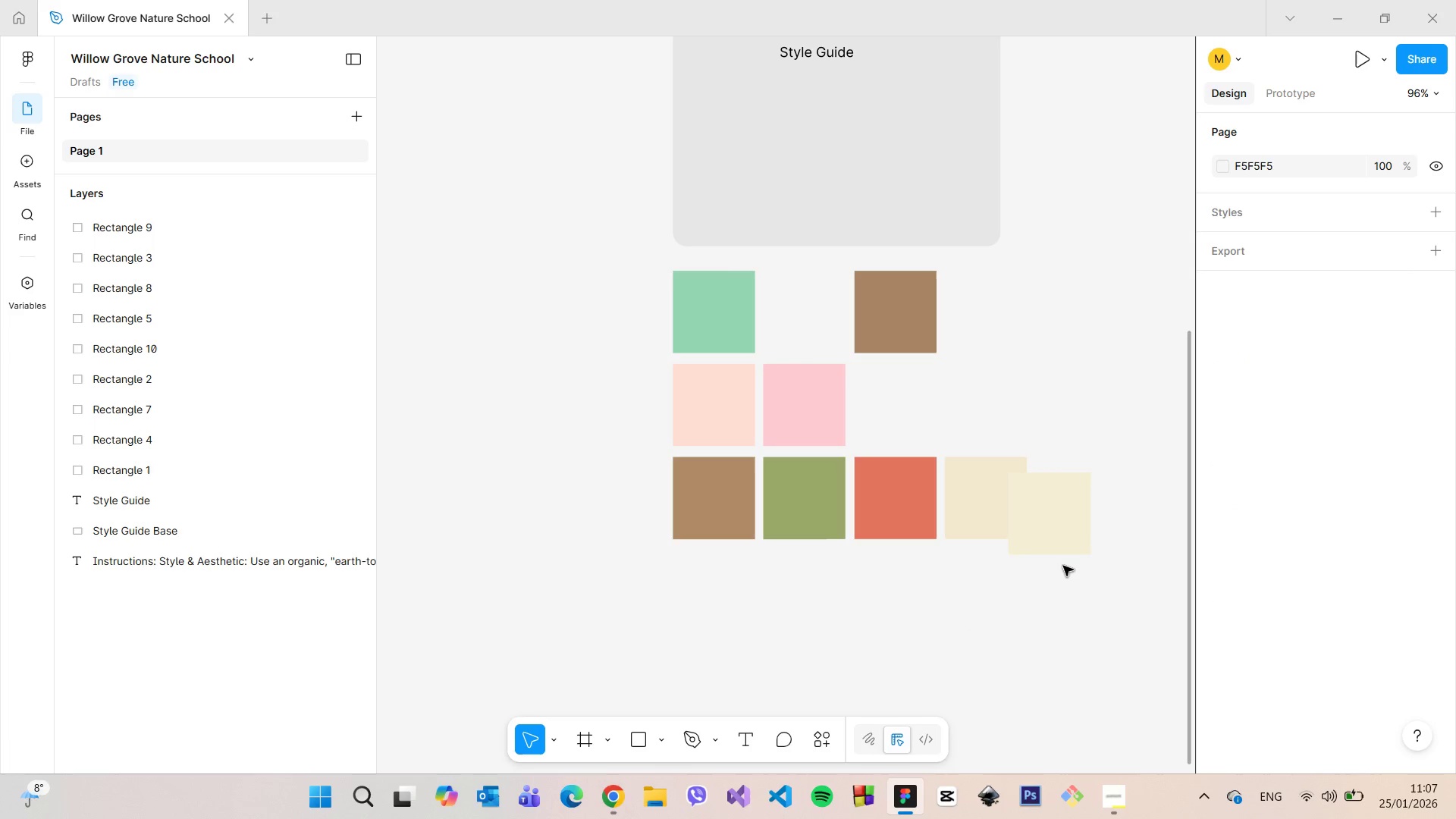 
left_click_drag(start_coordinate=[1061, 527], to_coordinate=[996, 604])
 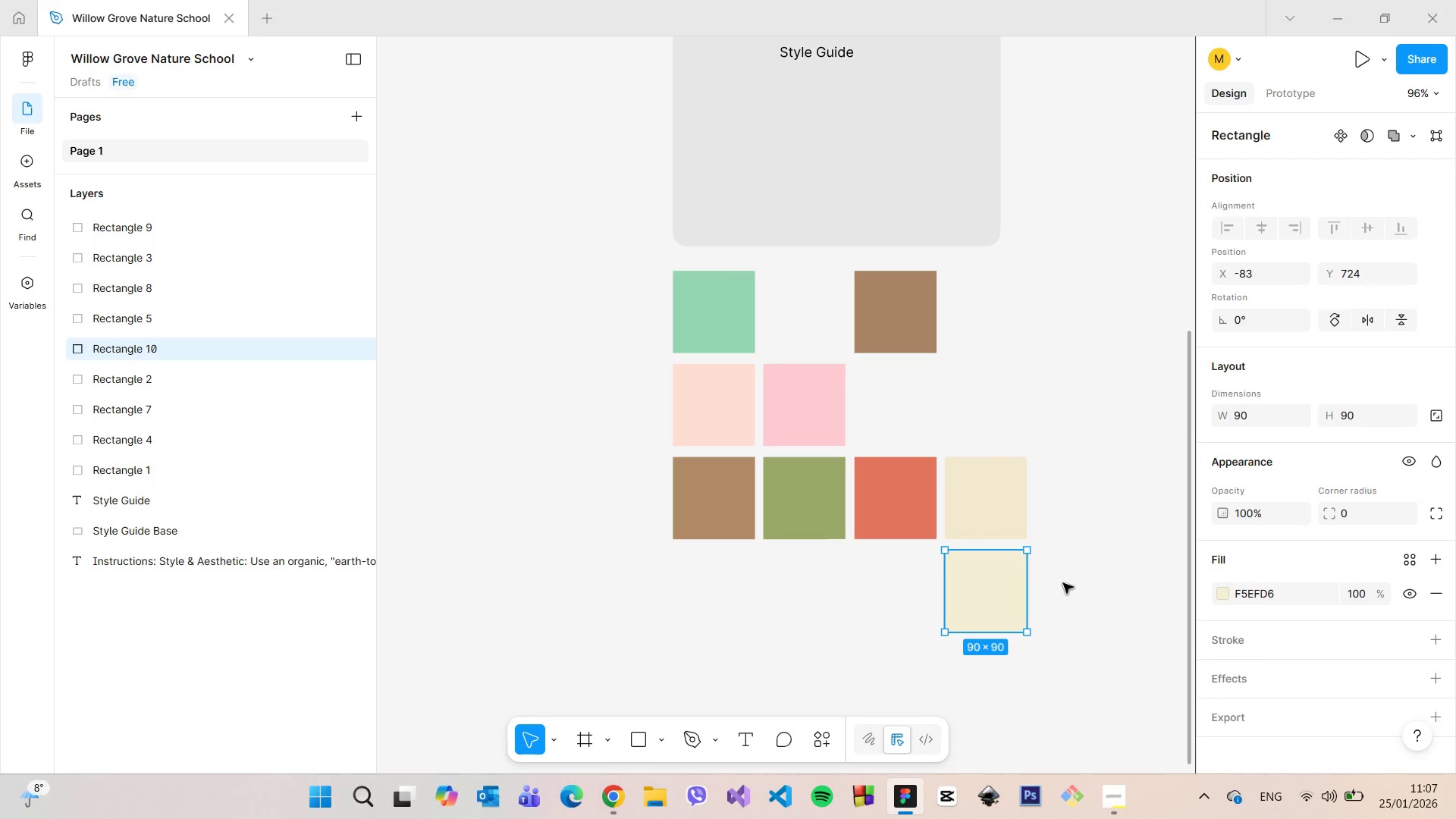 
left_click([1063, 583])
 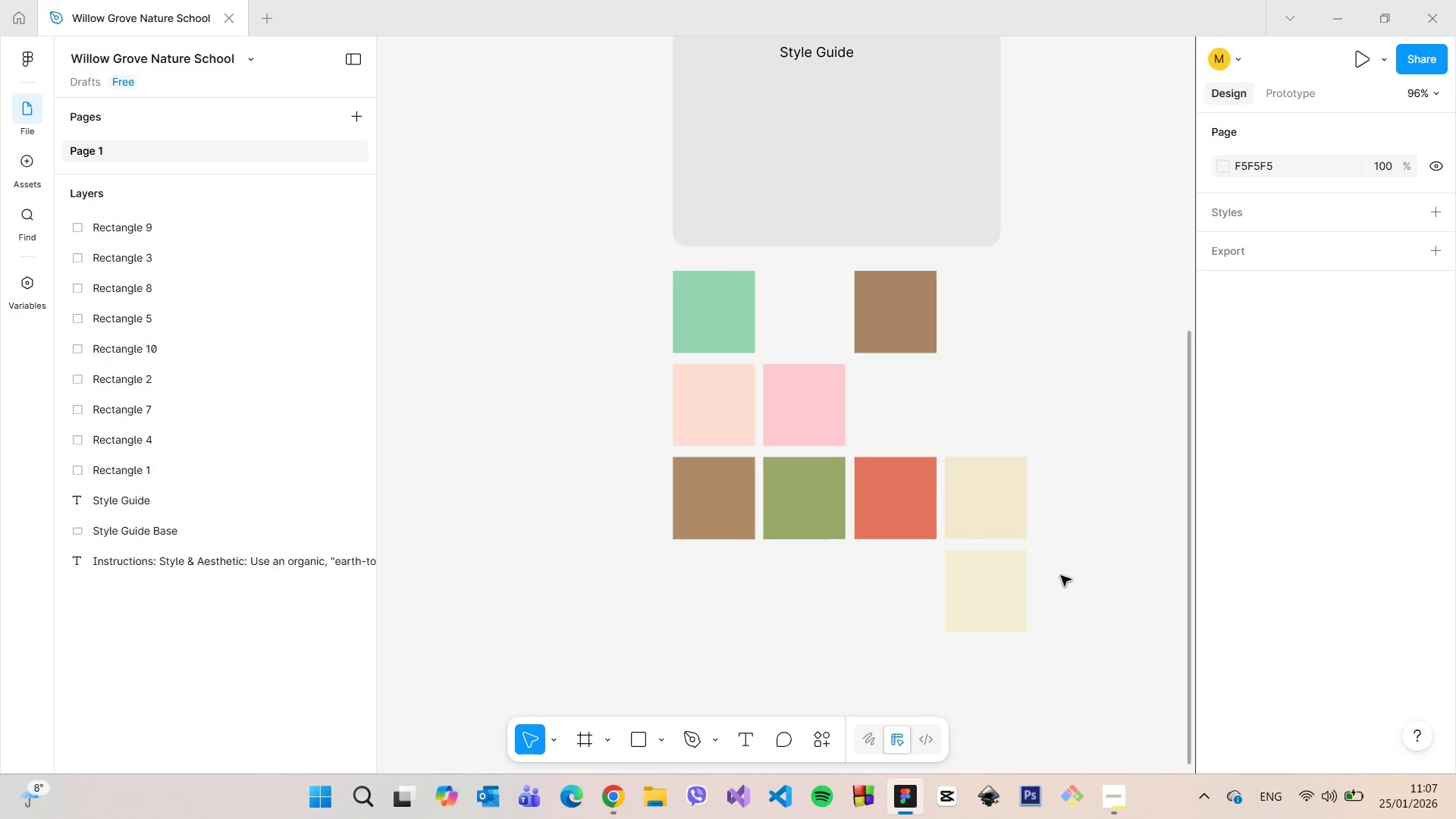 
left_click([1017, 497])
 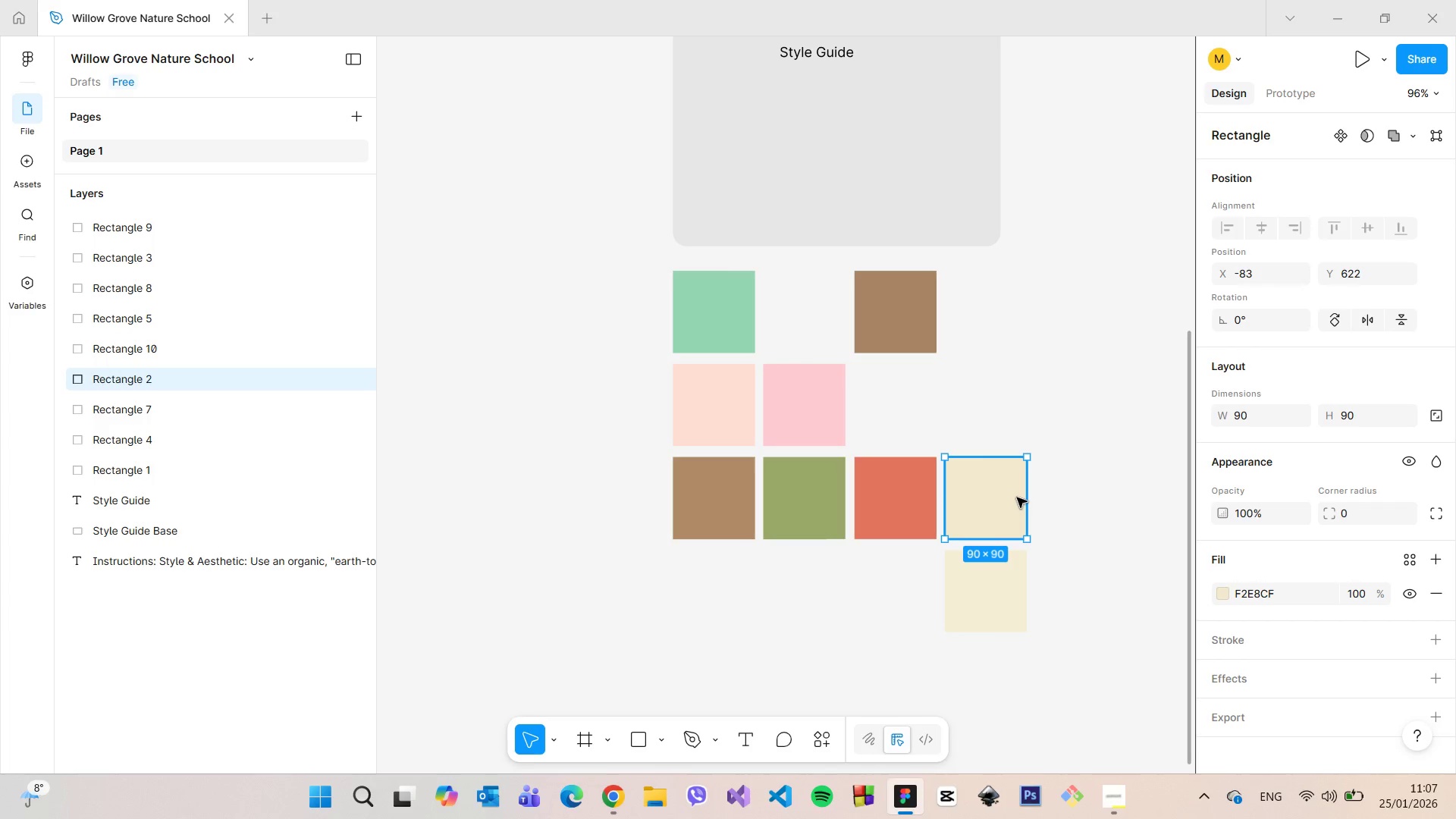 
key(Backspace)
 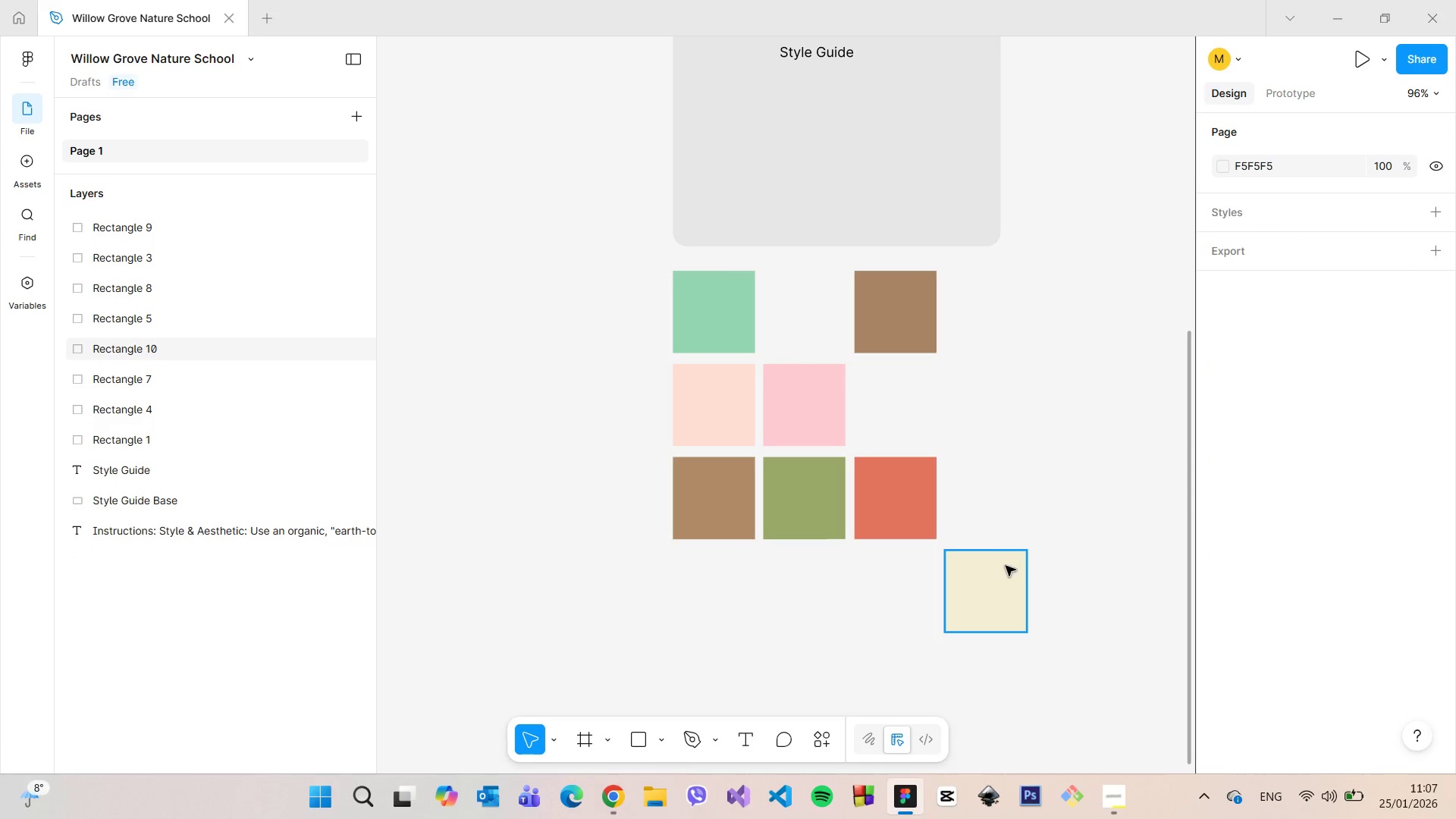 
left_click_drag(start_coordinate=[1002, 578], to_coordinate=[1004, 485])
 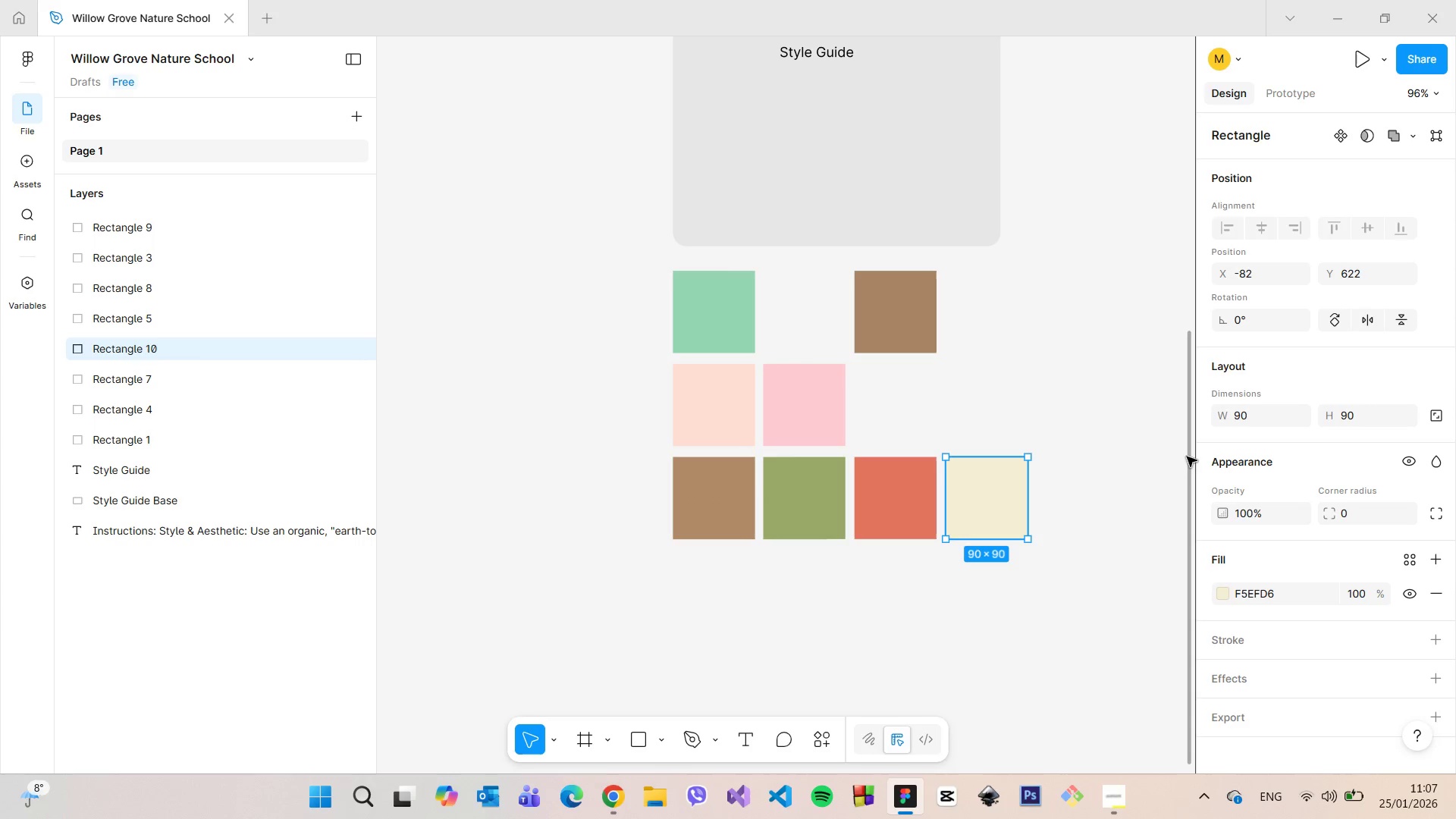 
left_click_drag(start_coordinate=[1188, 457], to_coordinate=[1150, 99])
 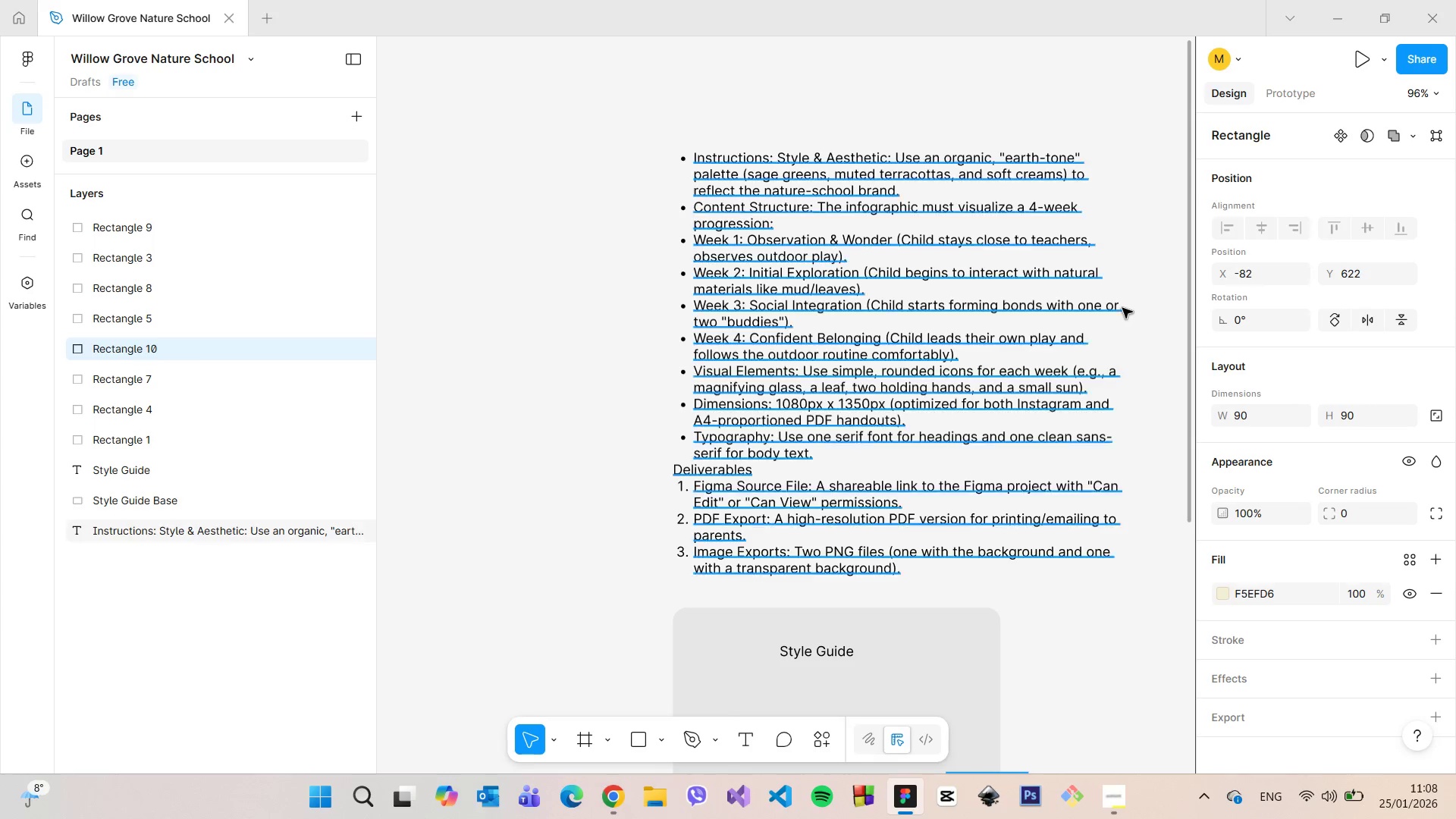 
left_click_drag(start_coordinate=[1189, 254], to_coordinate=[1153, 620])
 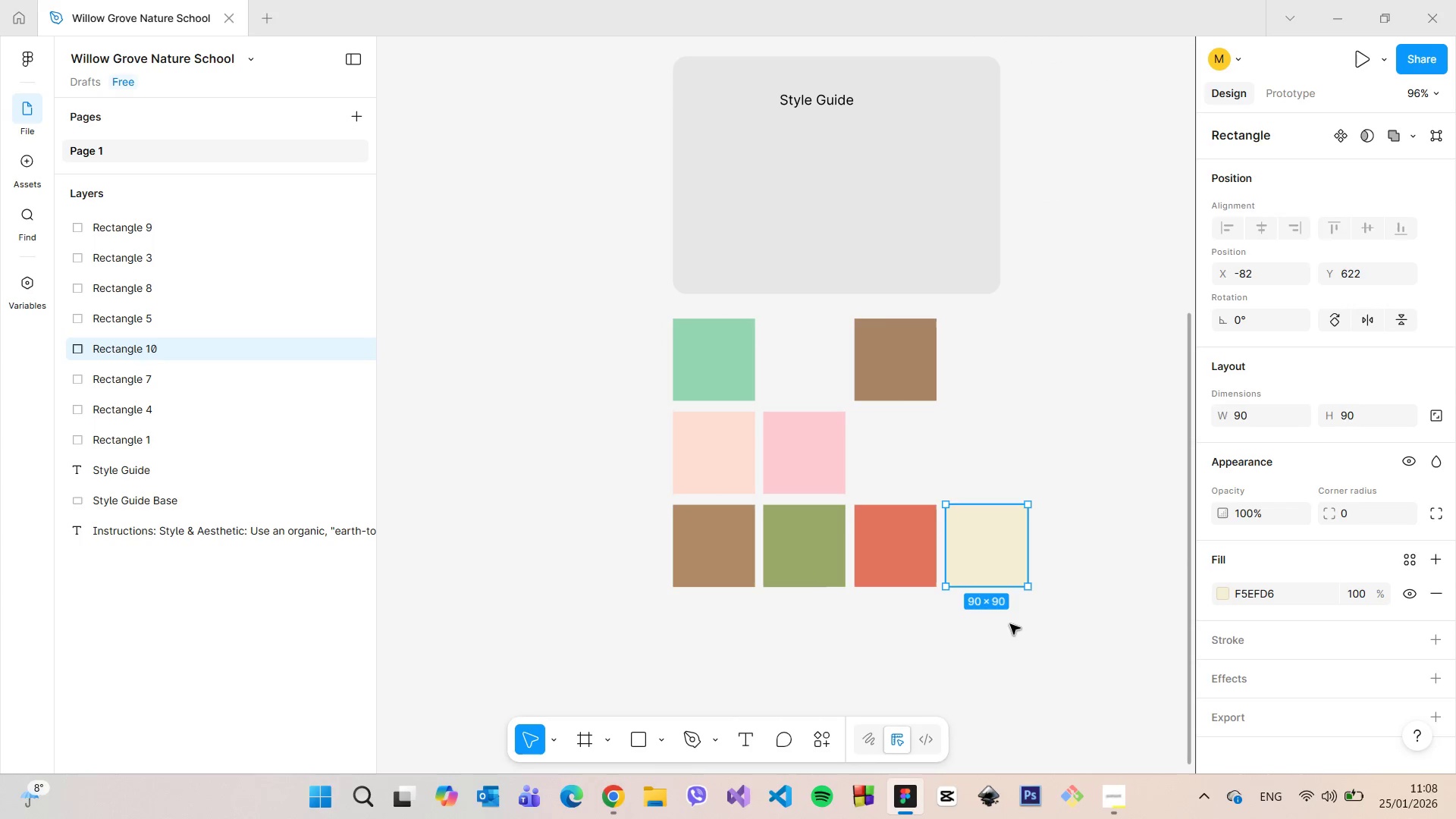 
left_click([1009, 624])
 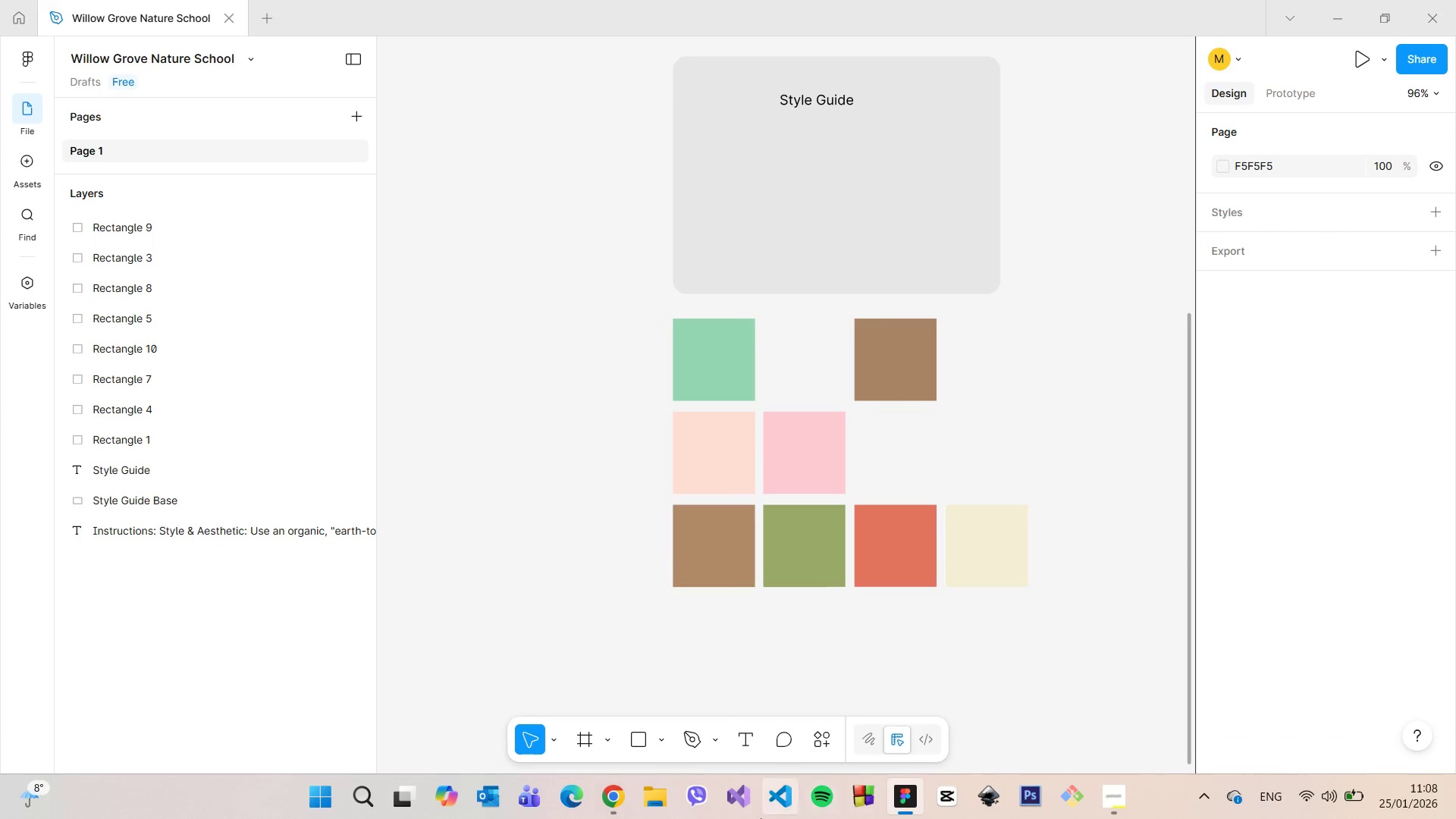 
left_click([611, 786])
 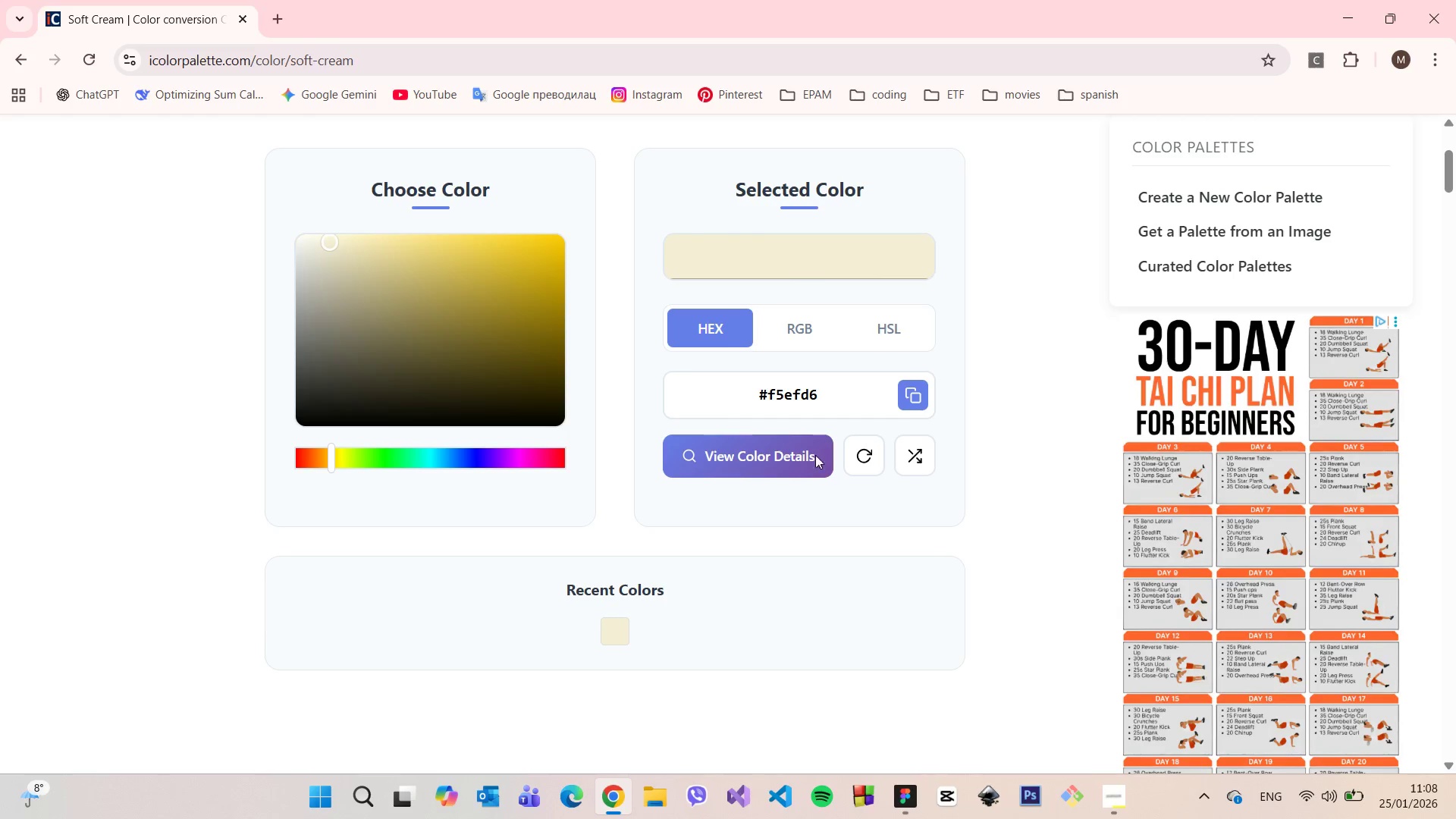 
scroll: coordinate [1181, 209], scroll_direction: up, amount: 4.0
 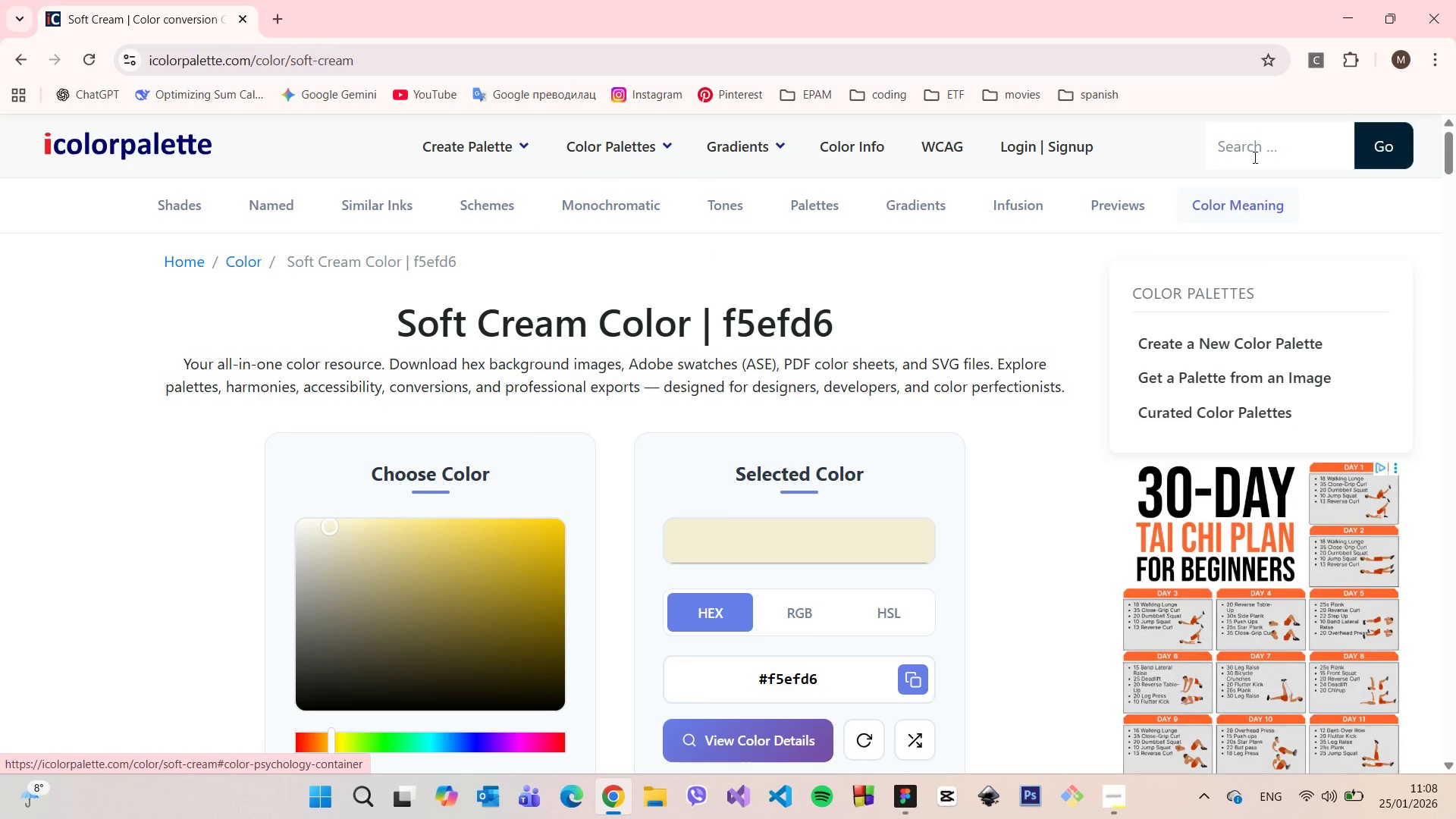 
left_click([1257, 149])
 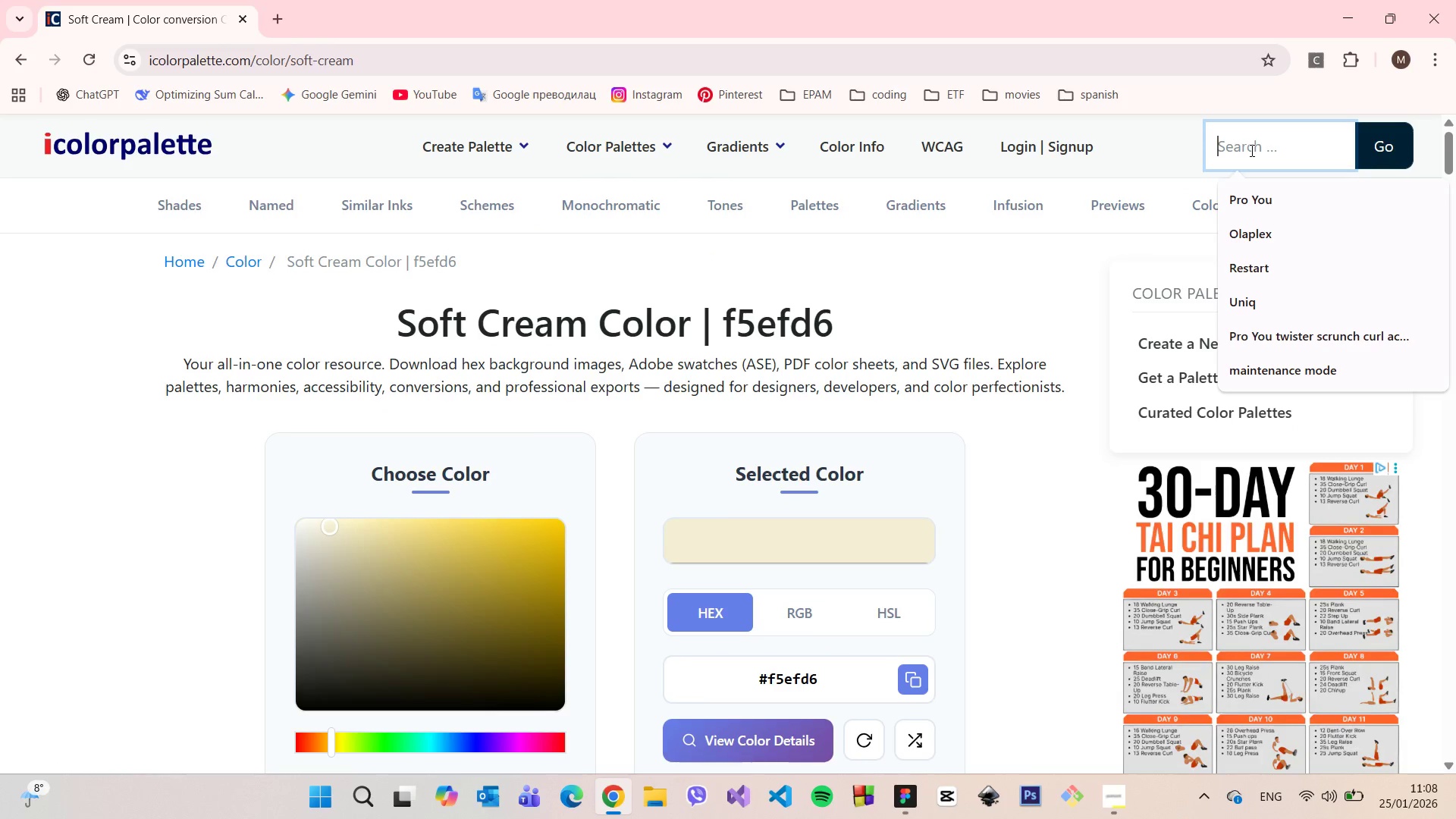 
type(sage green)
 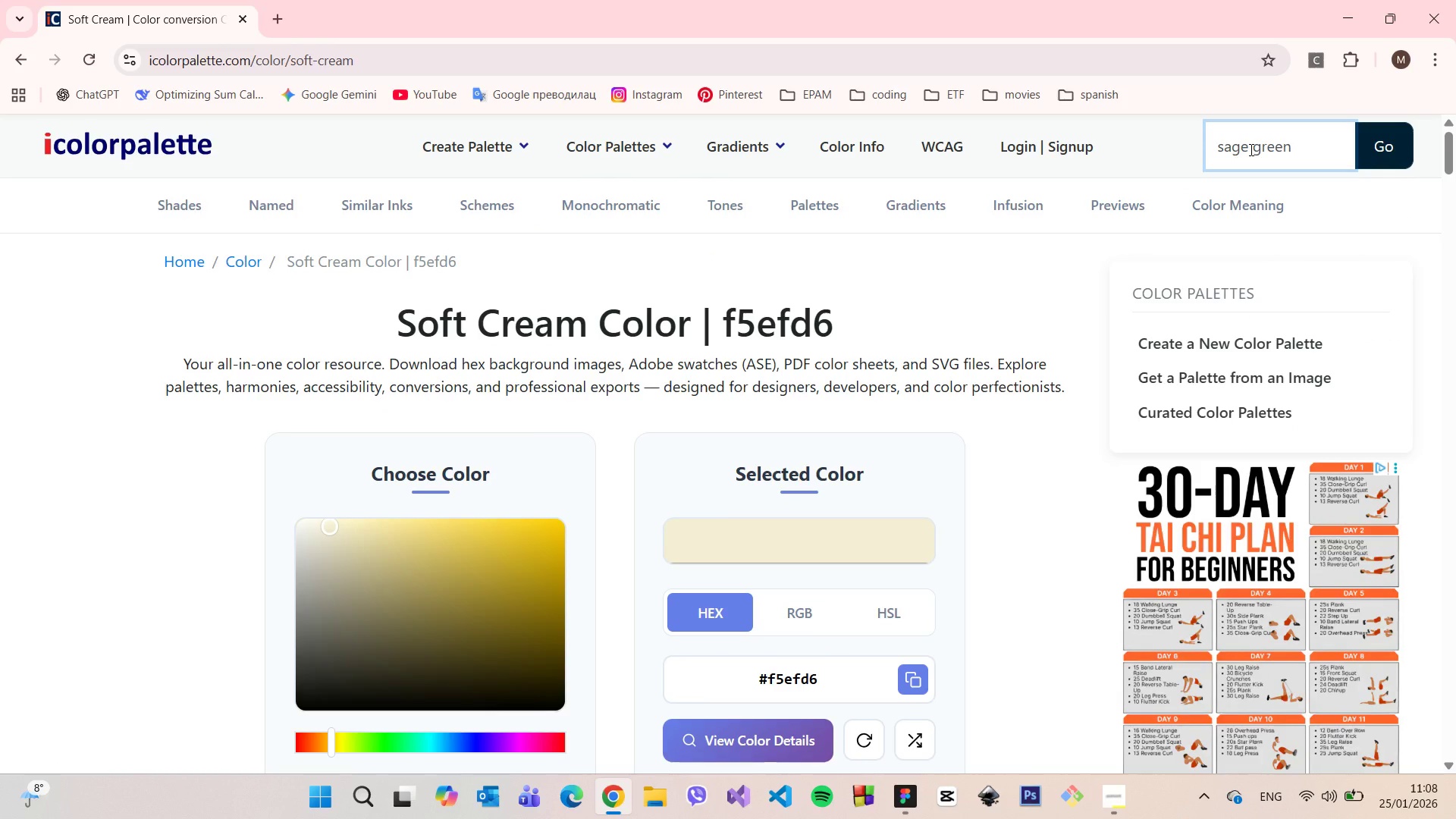 
key(Enter)
 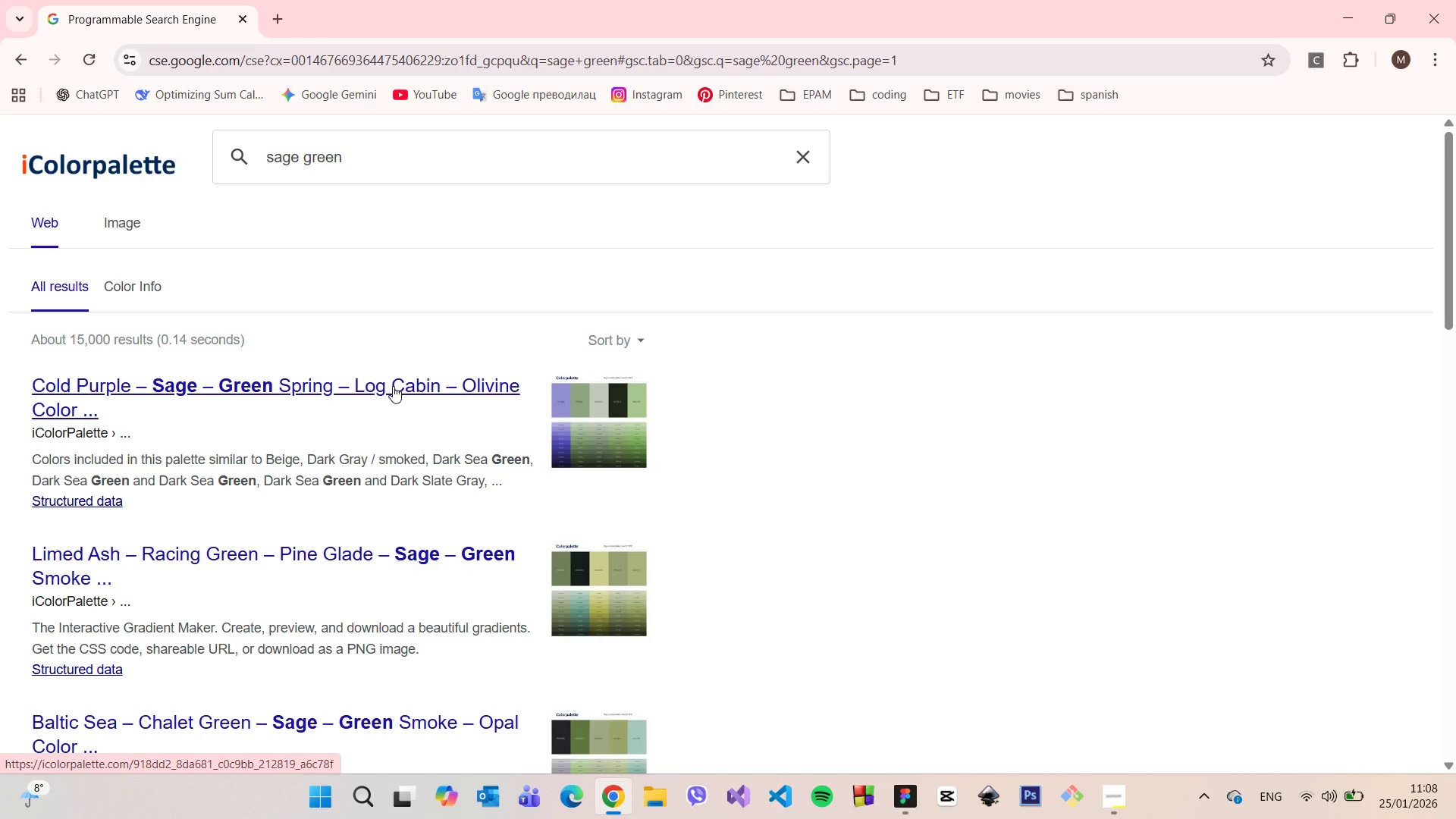 
wait(5.67)
 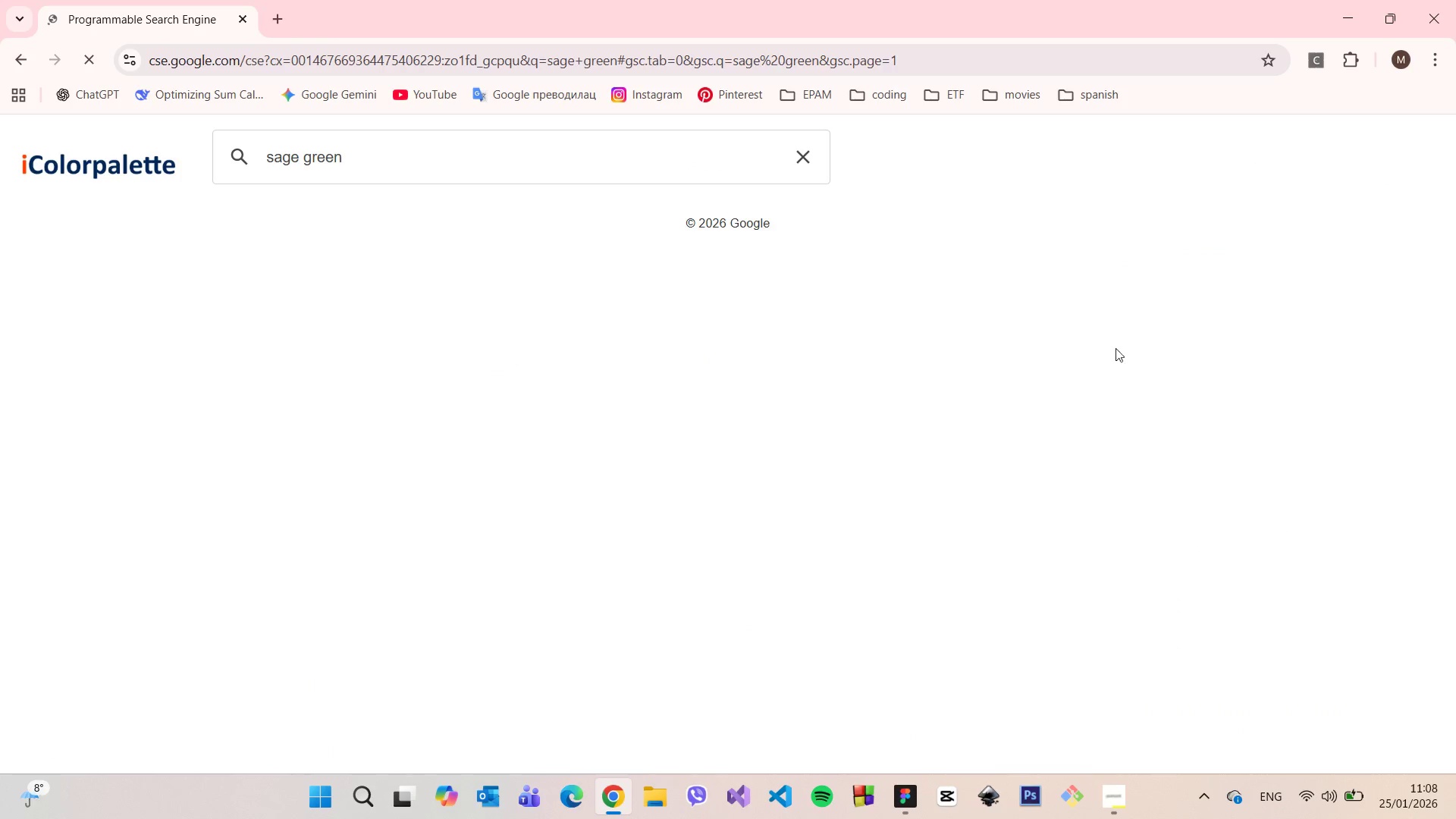 
left_click([393, 386])
 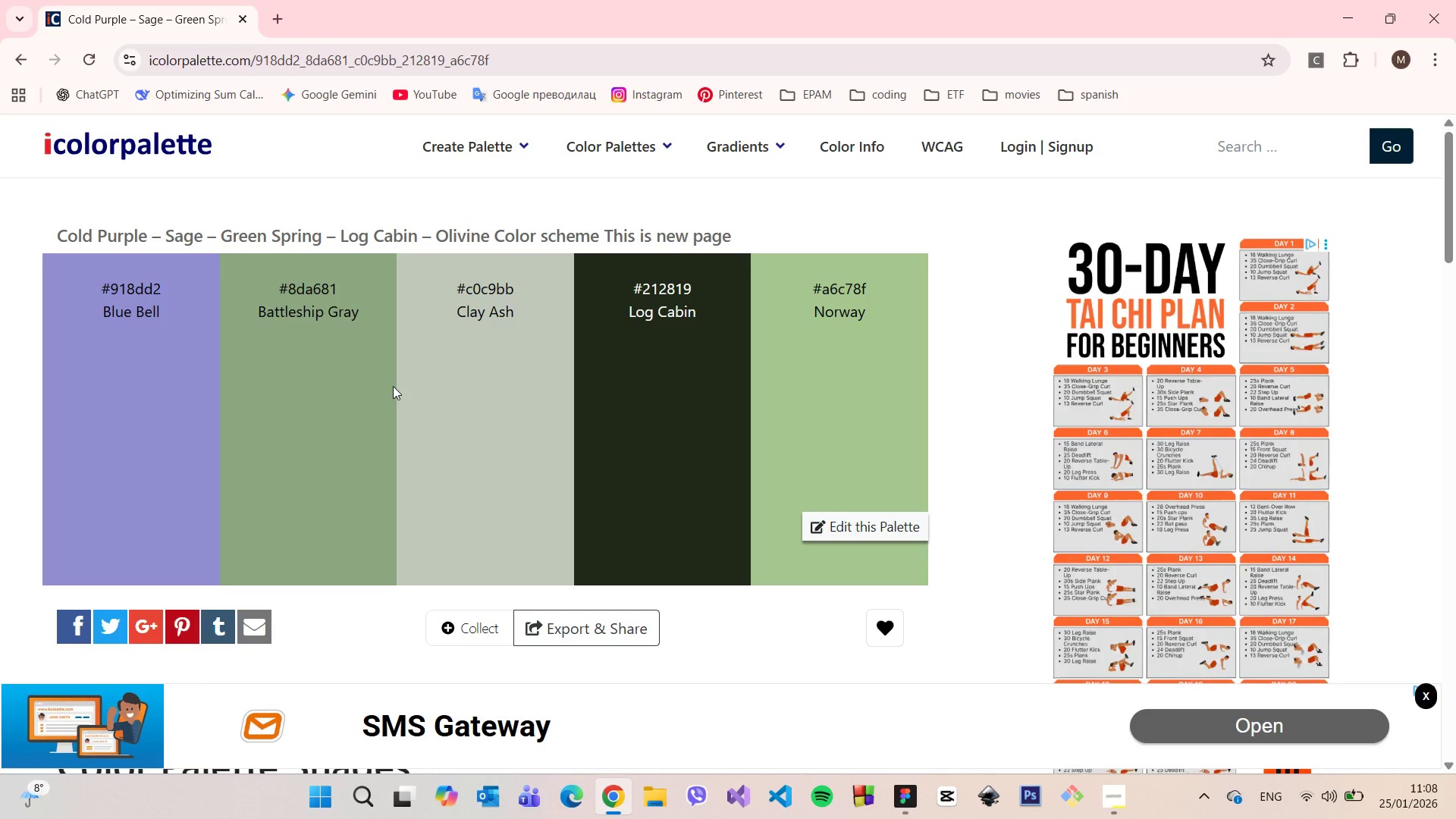 
wait(10.08)
 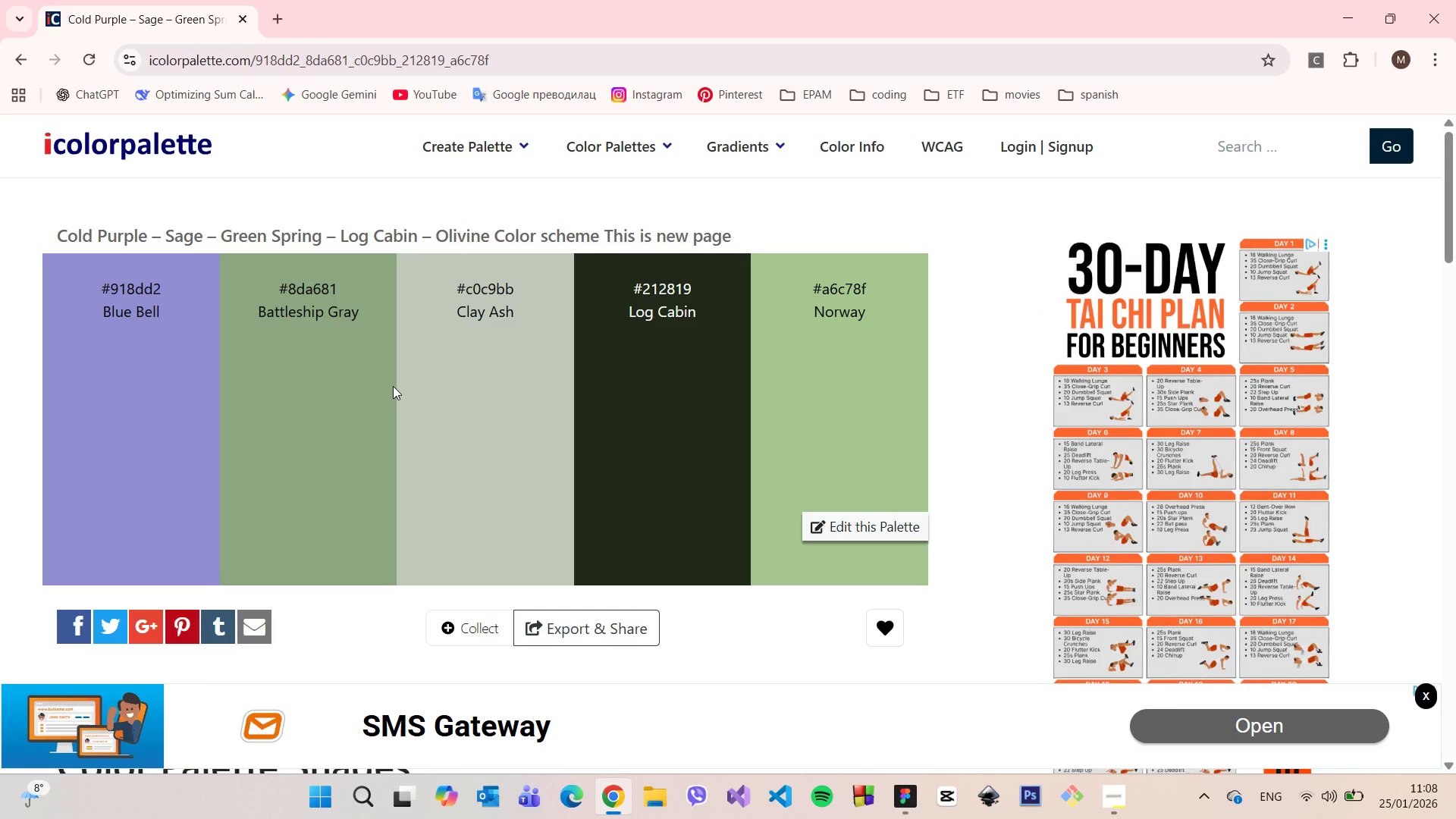 
scroll: coordinate [679, 212], scroll_direction: down, amount: 1.0
 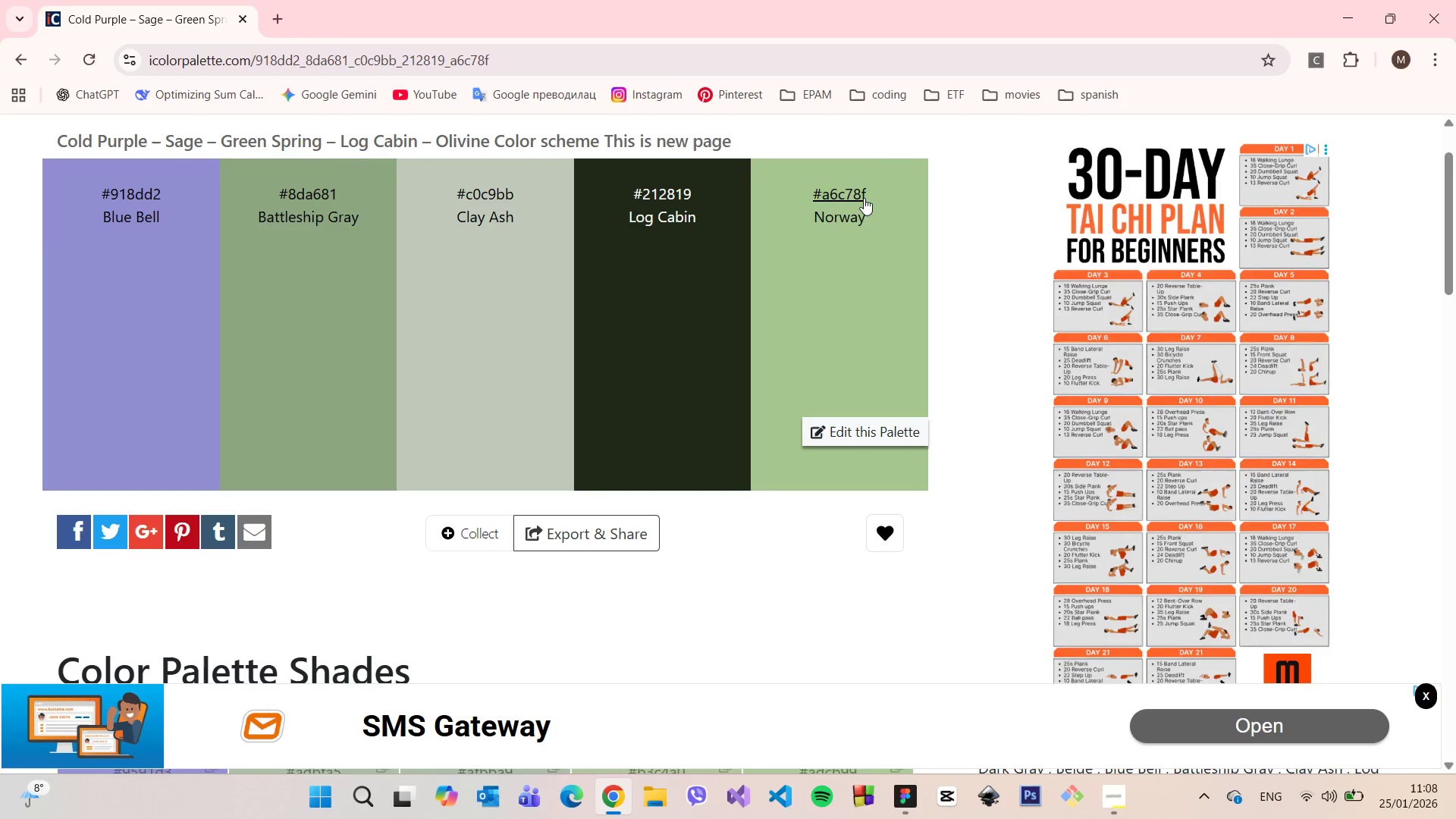 
left_click_drag(start_coordinate=[866, 193], to_coordinate=[812, 190])
 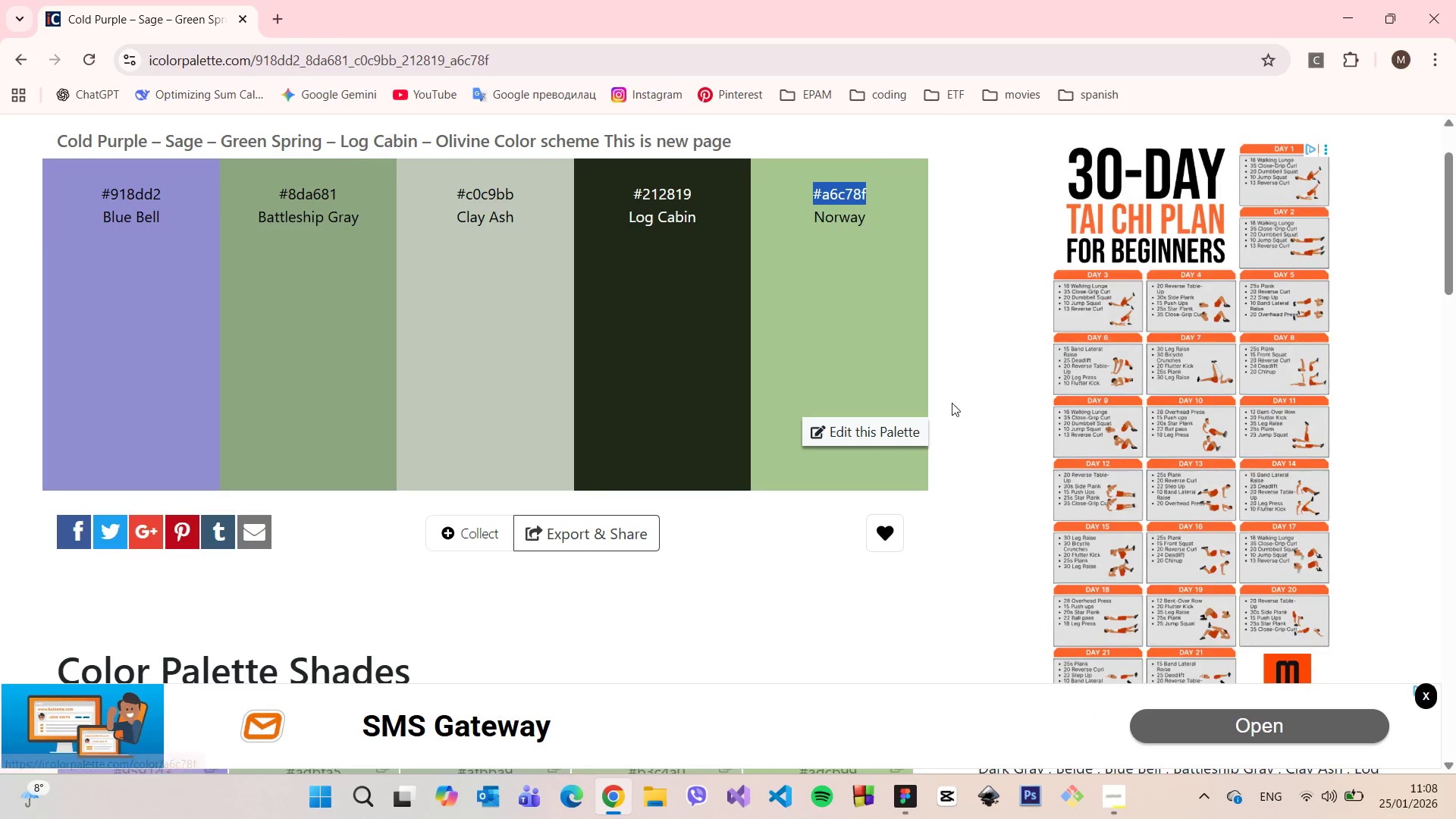 
key(Control+C)
 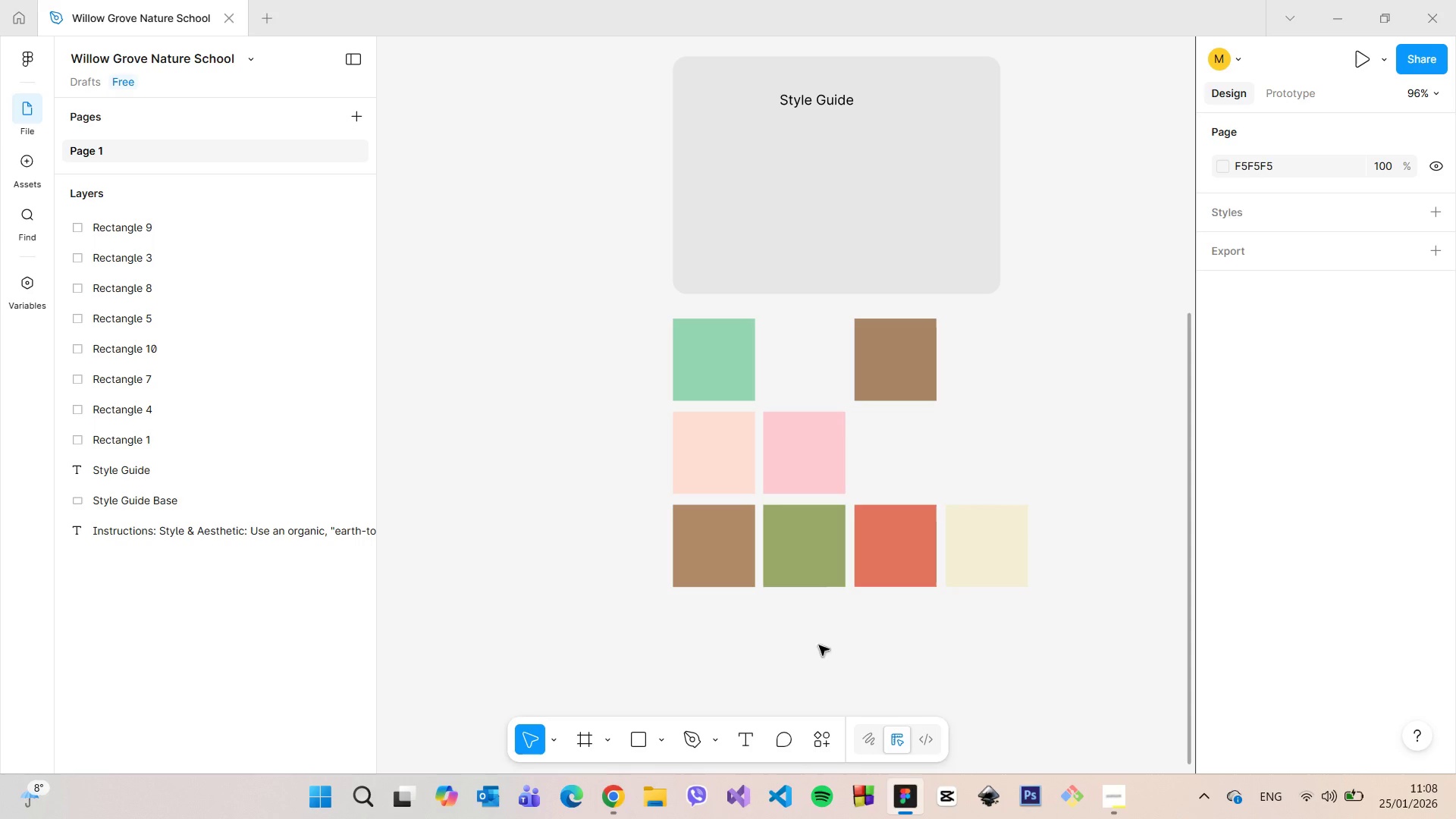 
left_click([811, 620])
 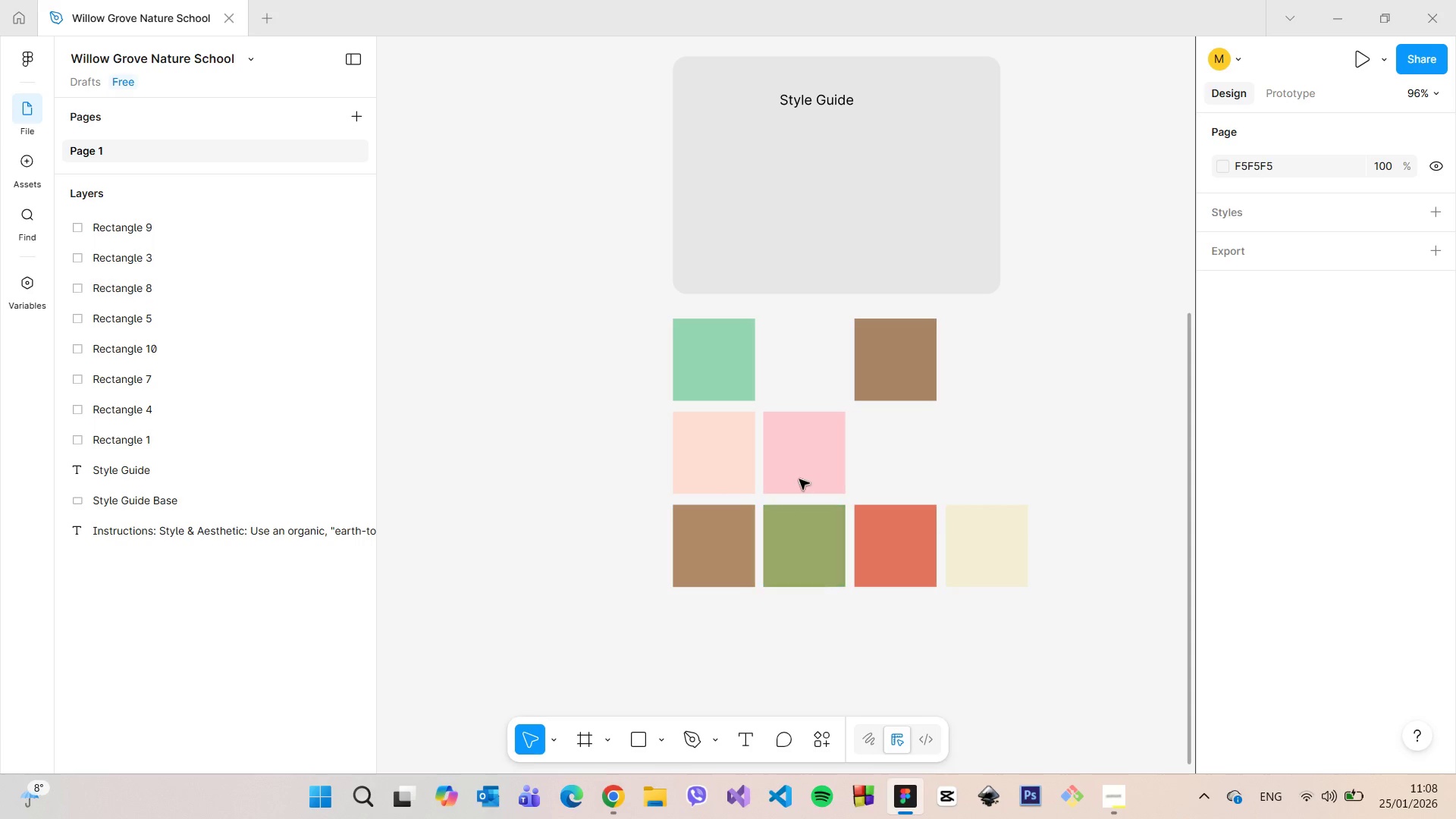 
left_click([799, 474])
 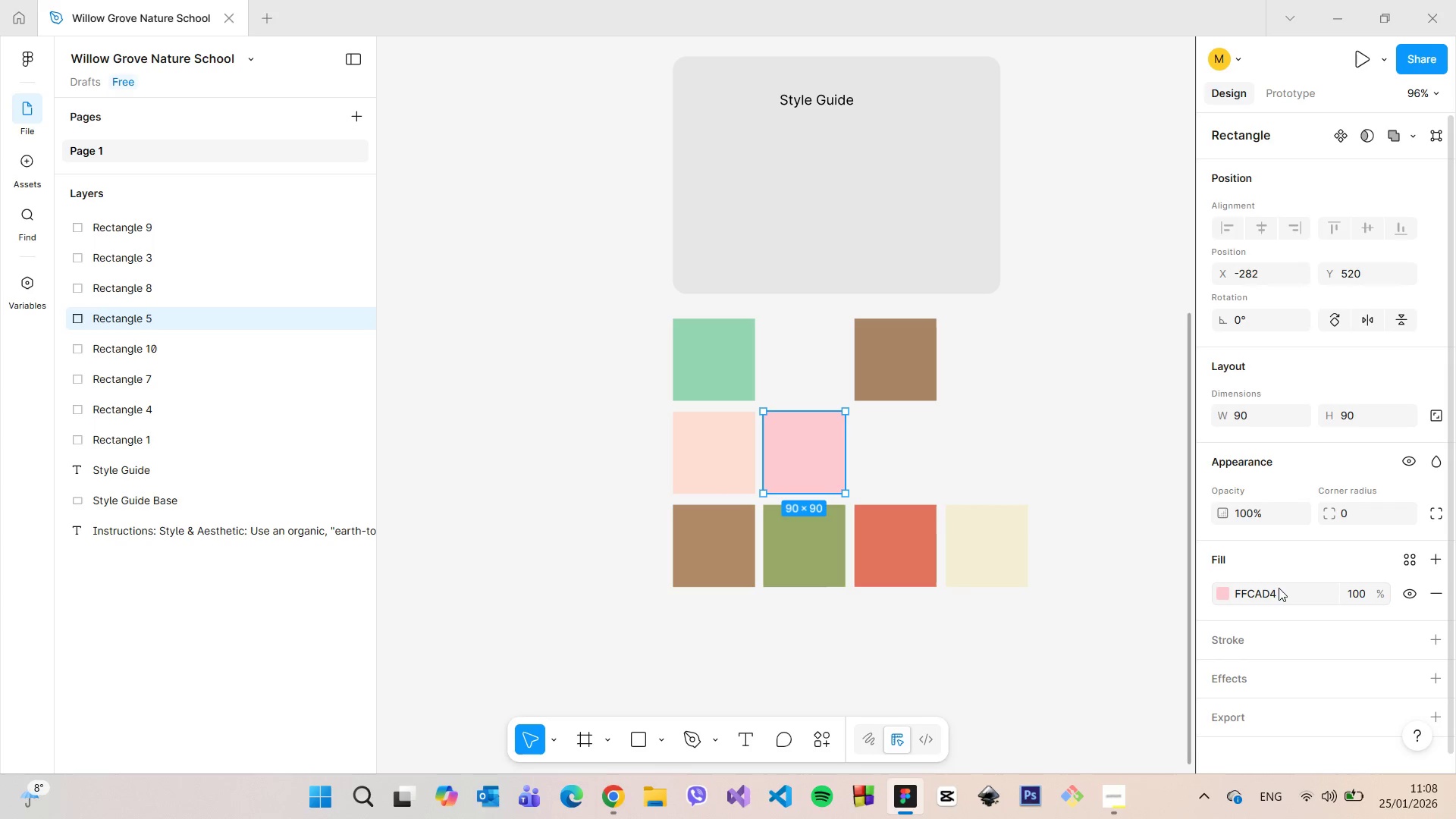 
key(Control+V)
 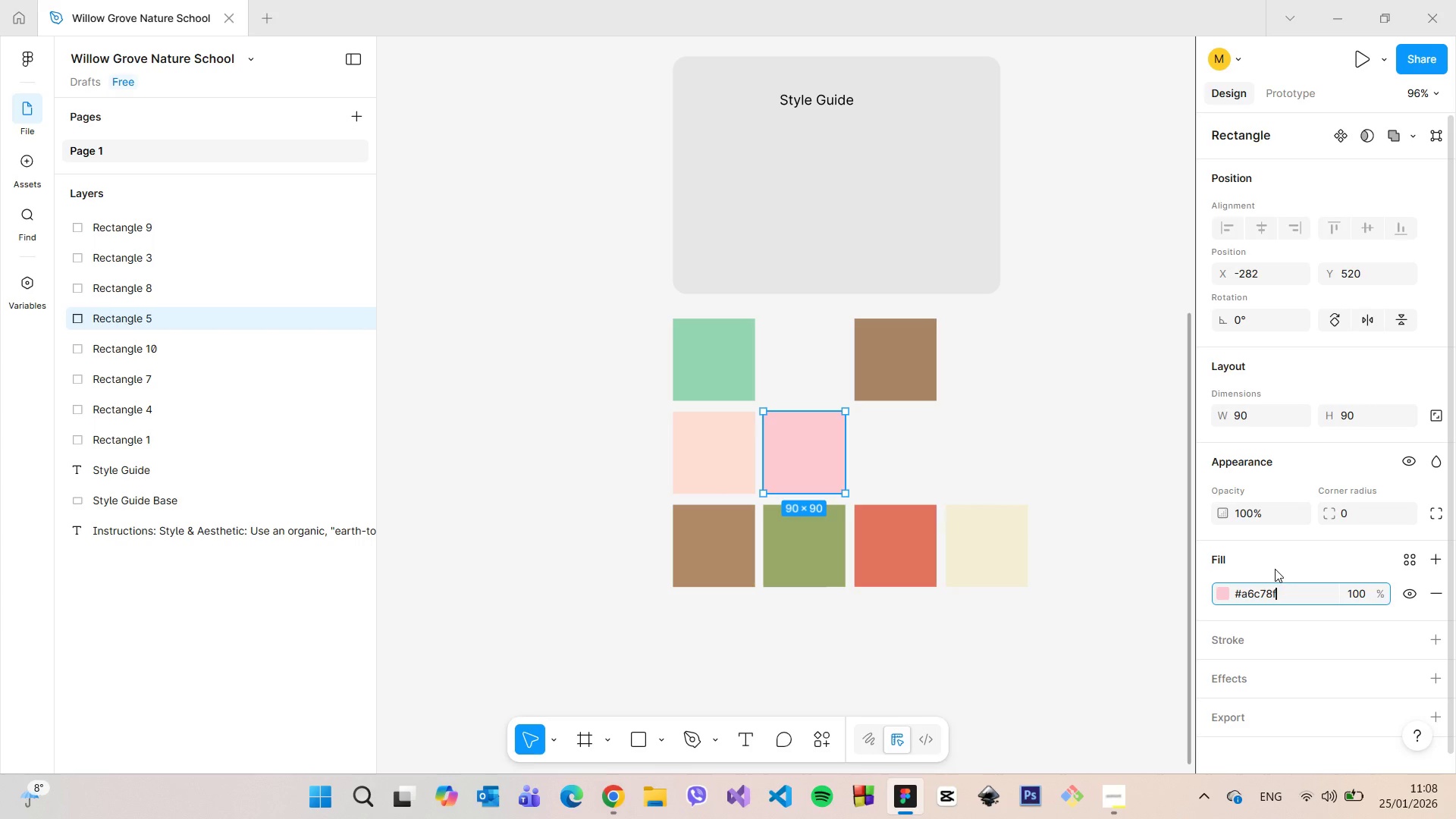 
left_click([1275, 569])
 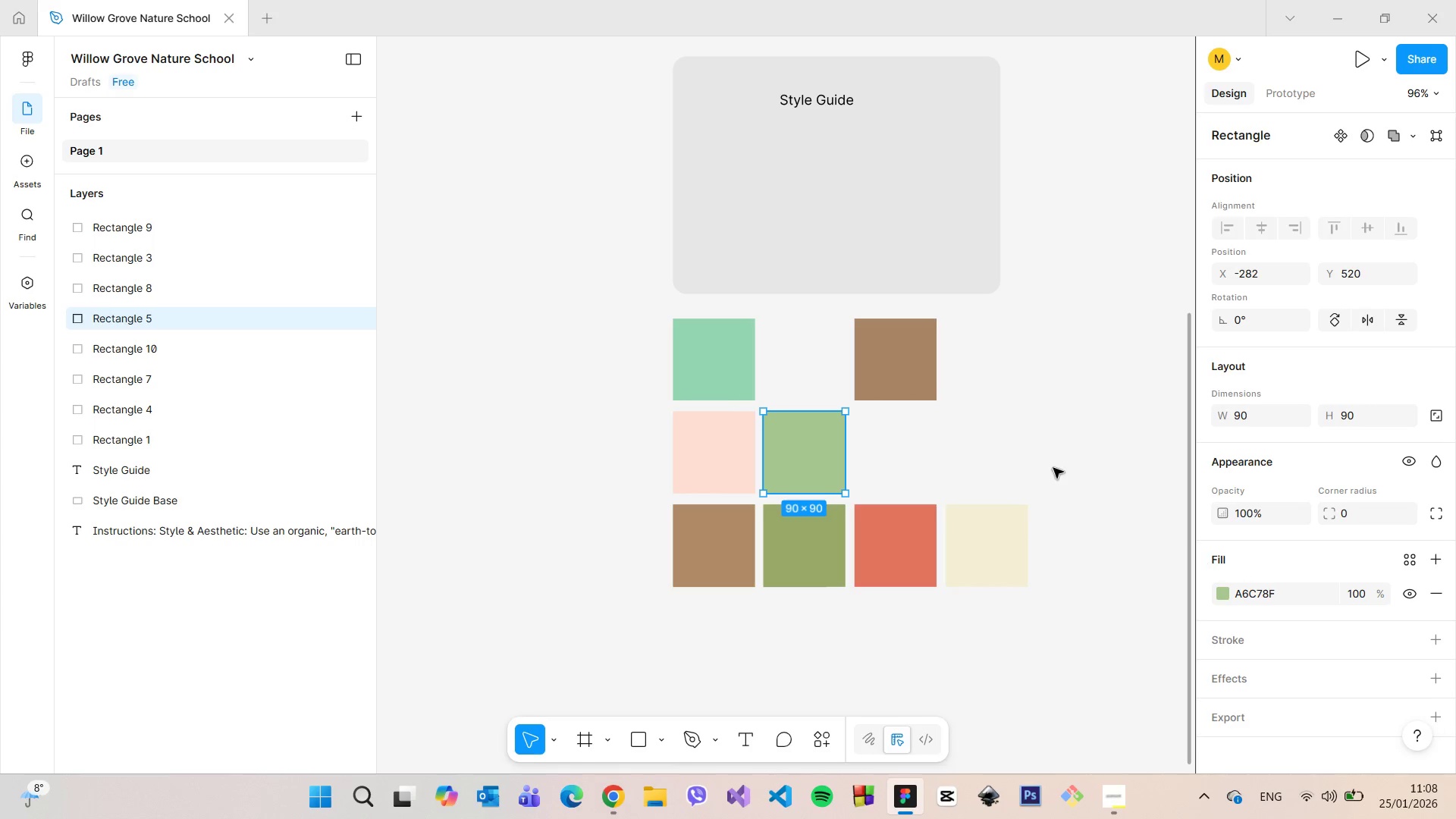 
left_click([1018, 439])
 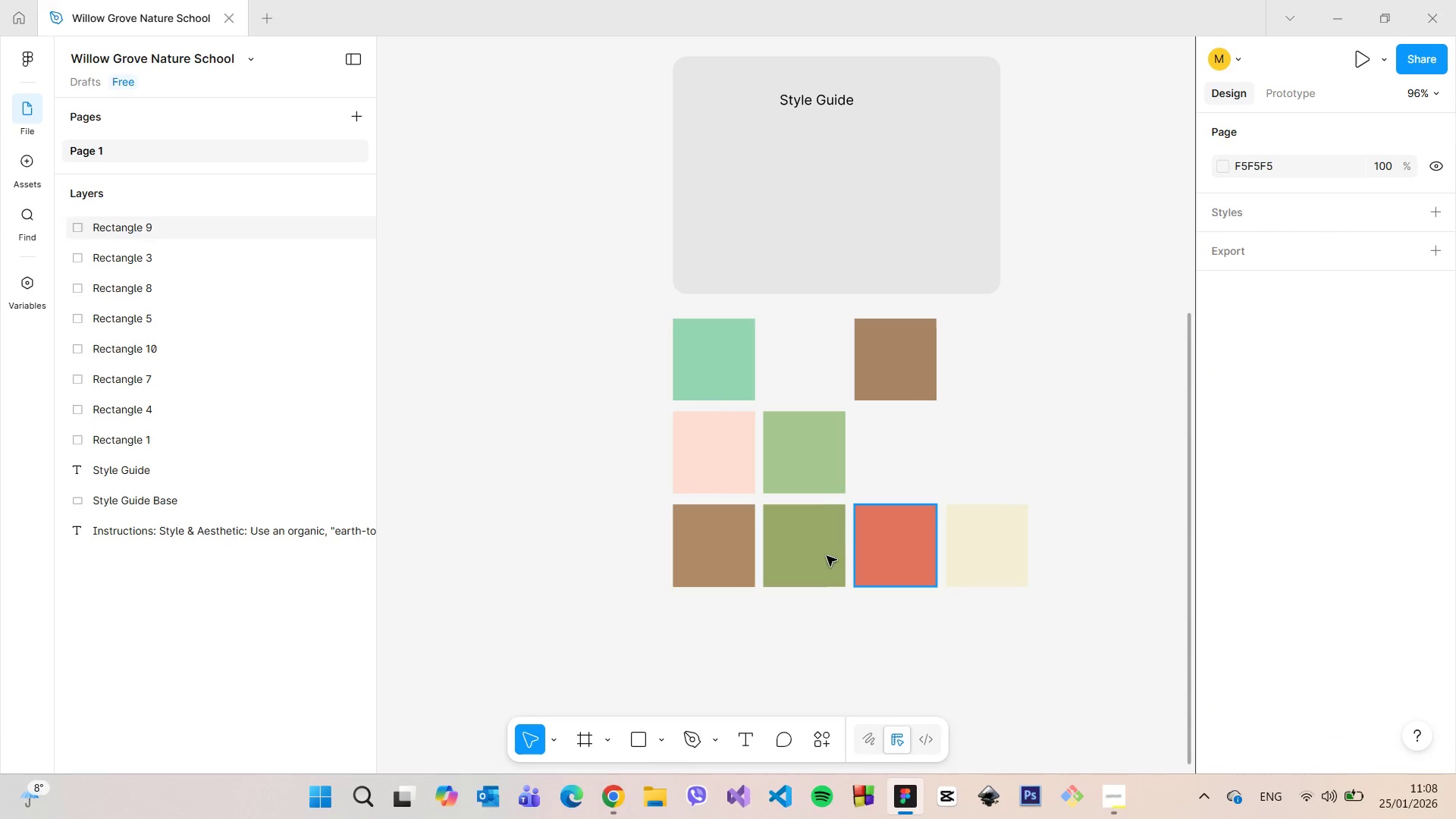 
left_click([821, 567])
 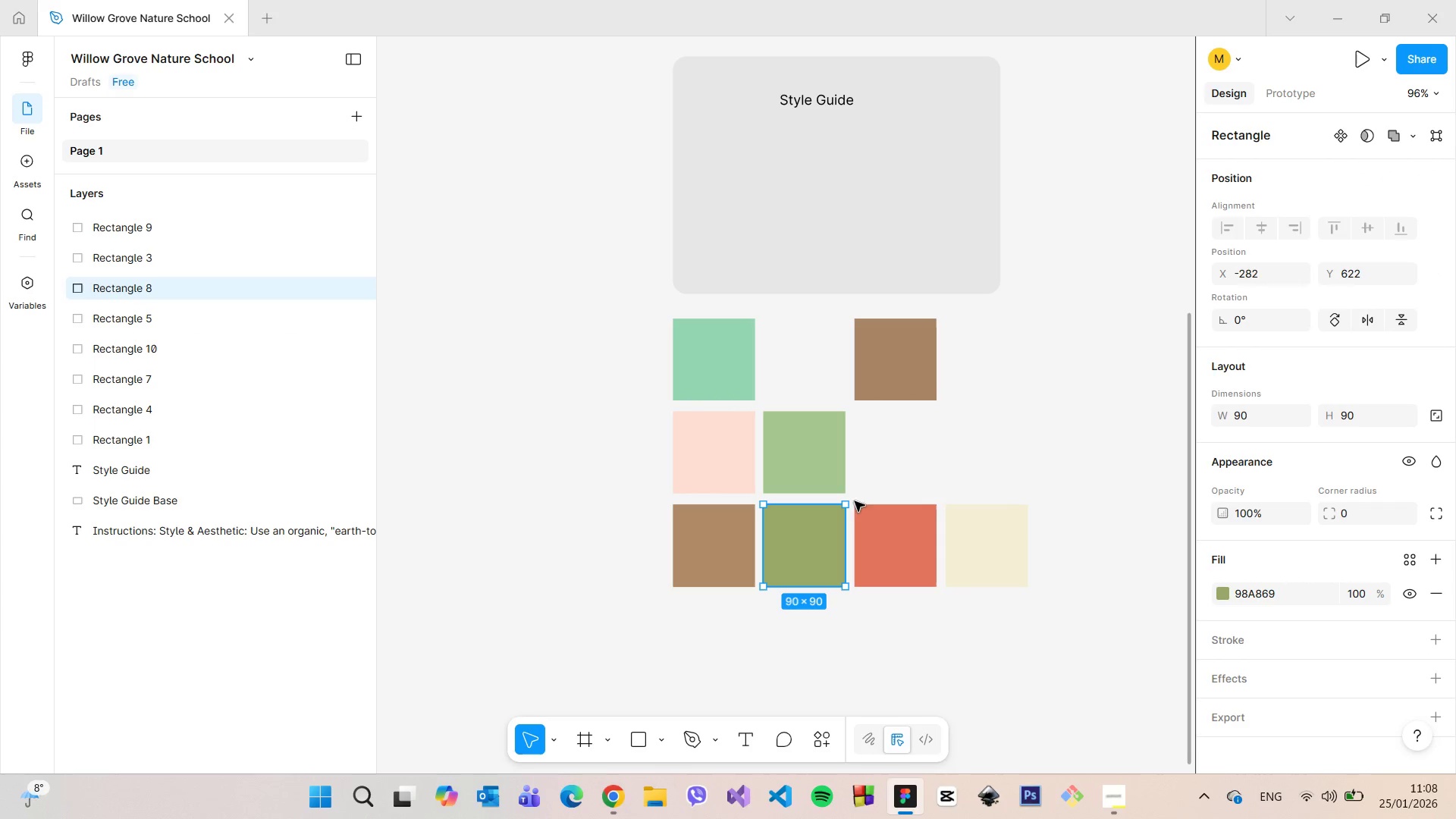 
left_click_drag(start_coordinate=[821, 559], to_coordinate=[952, 463])
 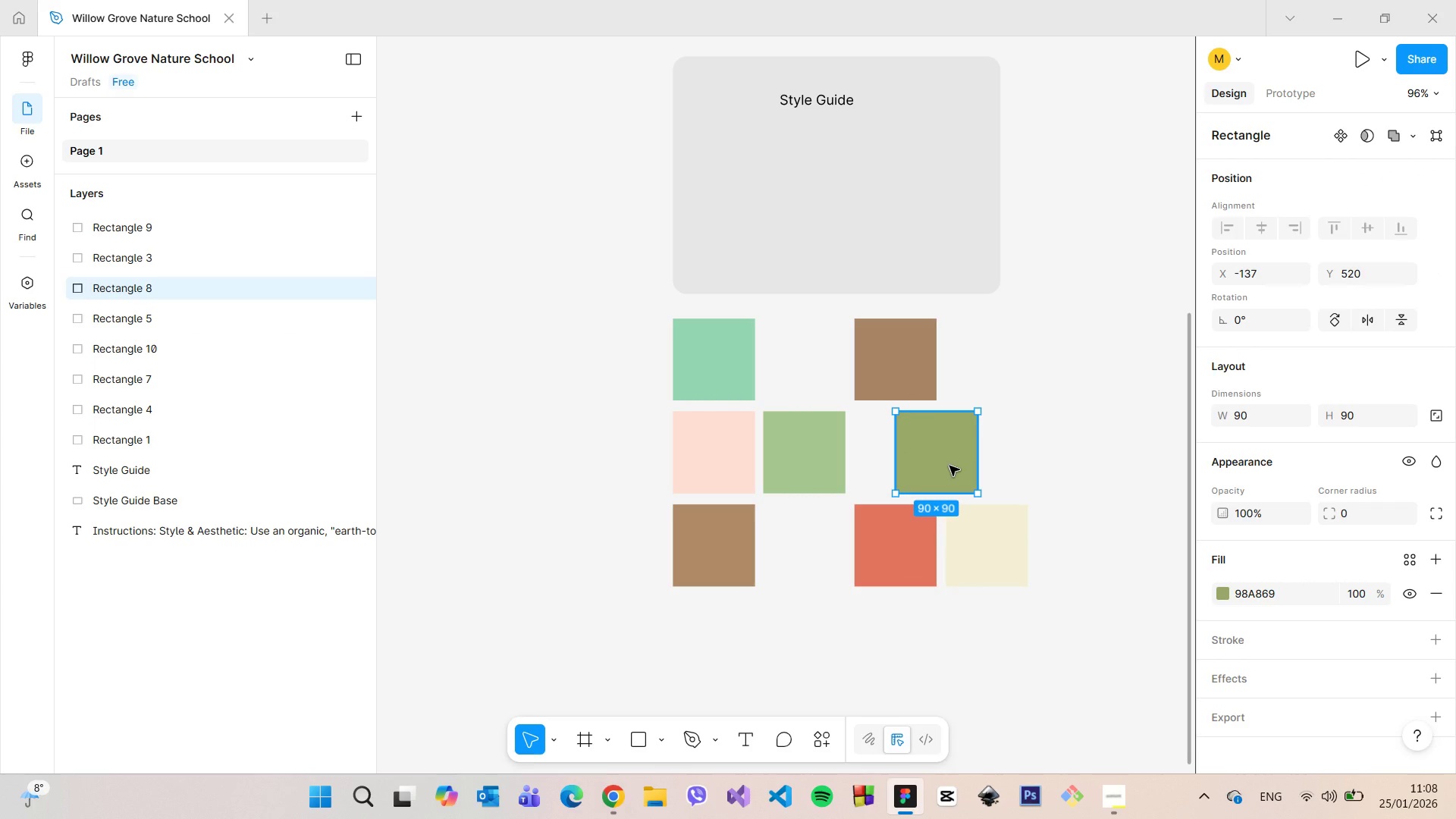 
key(Backspace)
 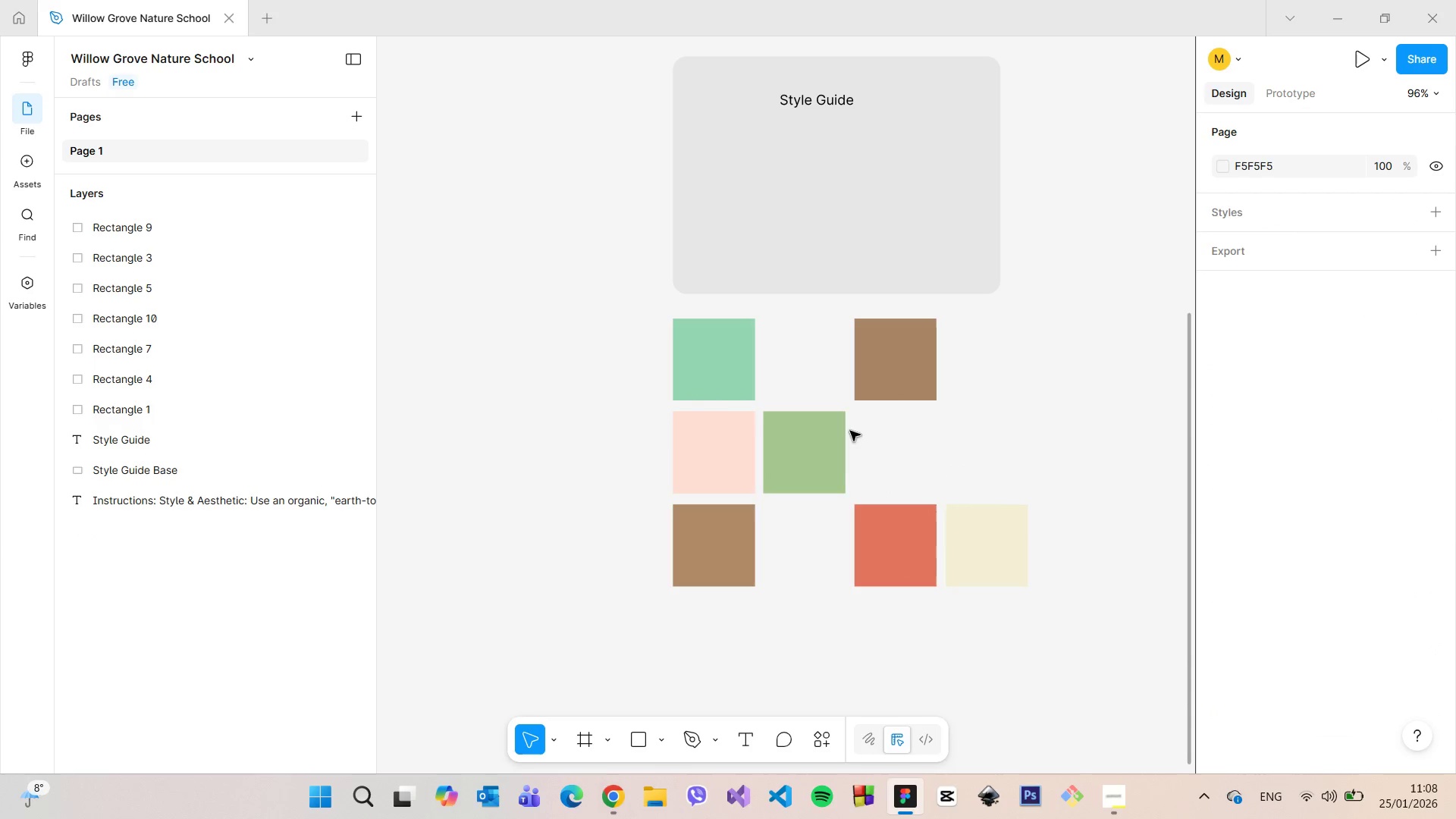 
left_click_drag(start_coordinate=[804, 446], to_coordinate=[805, 538])
 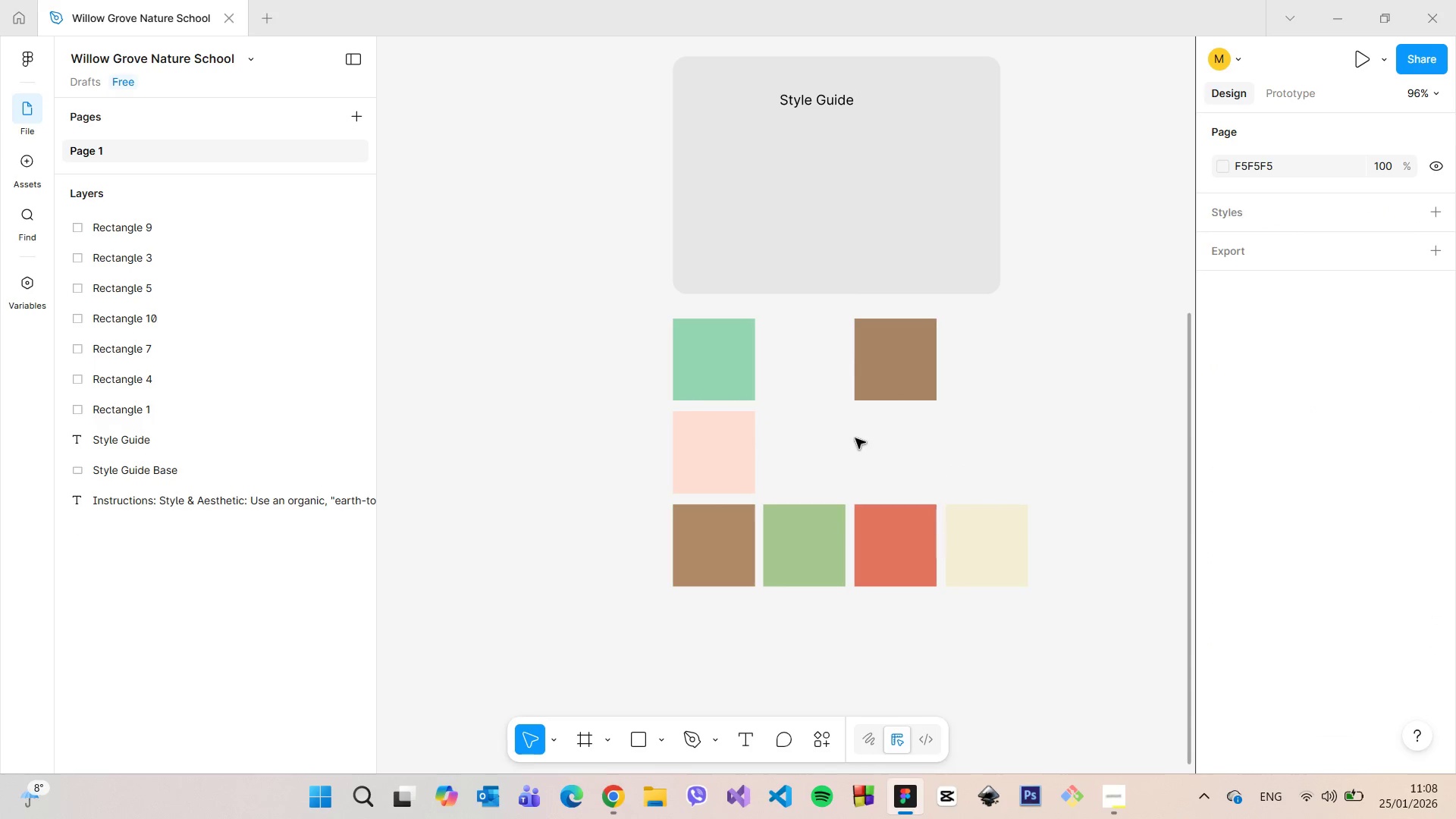 
left_click([735, 371])
 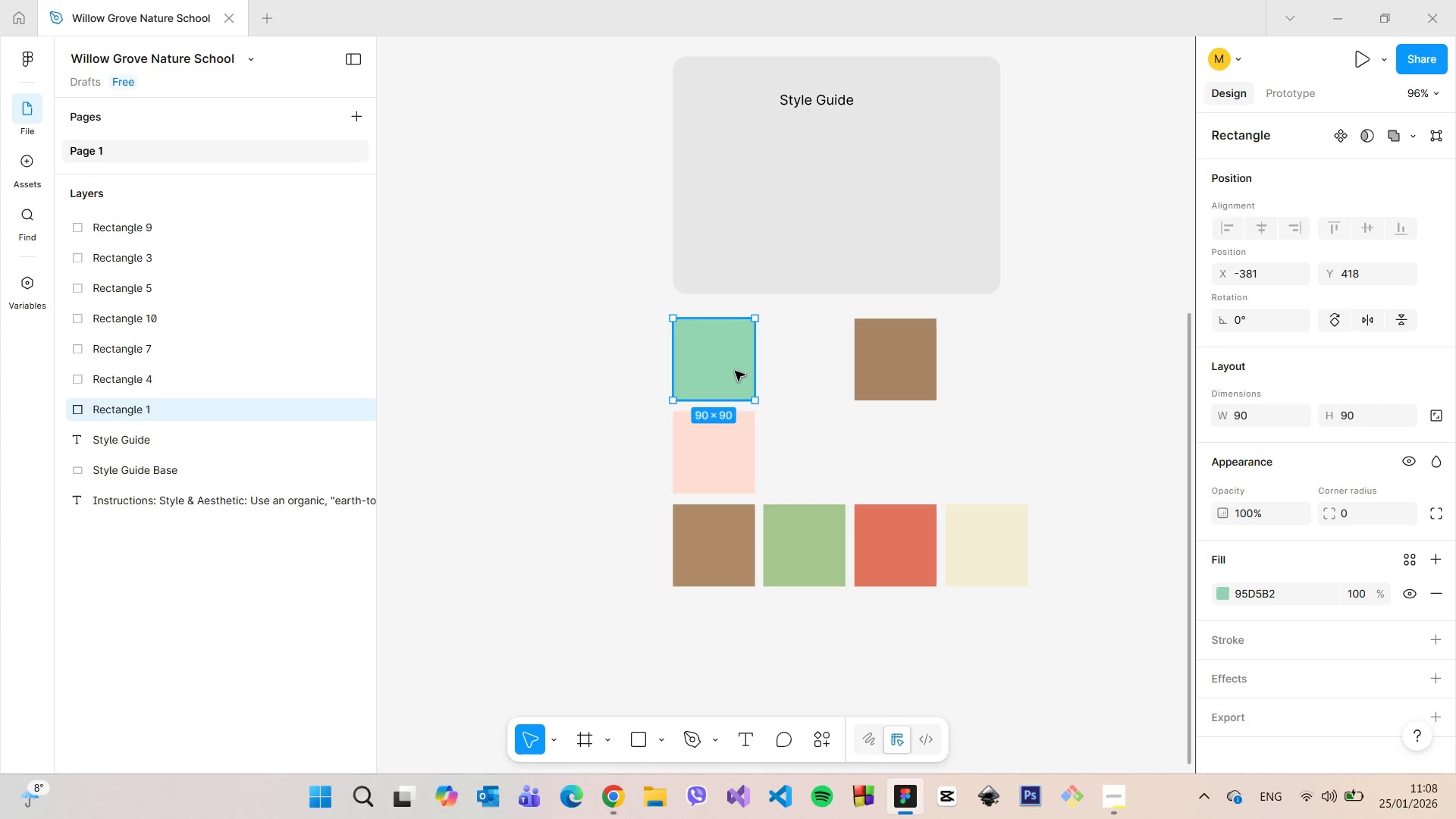 
key(Backspace)
 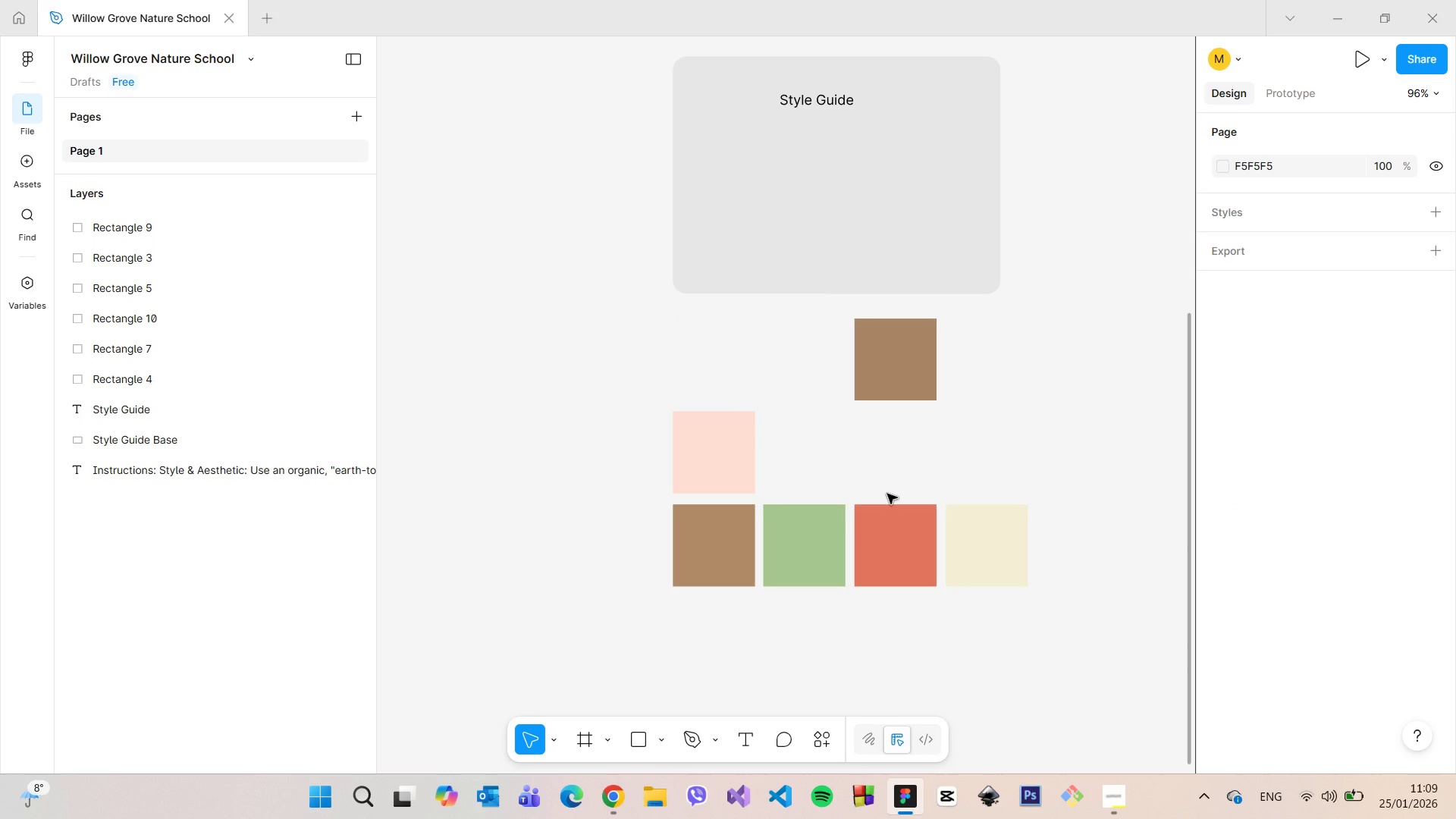 
wait(12.27)
 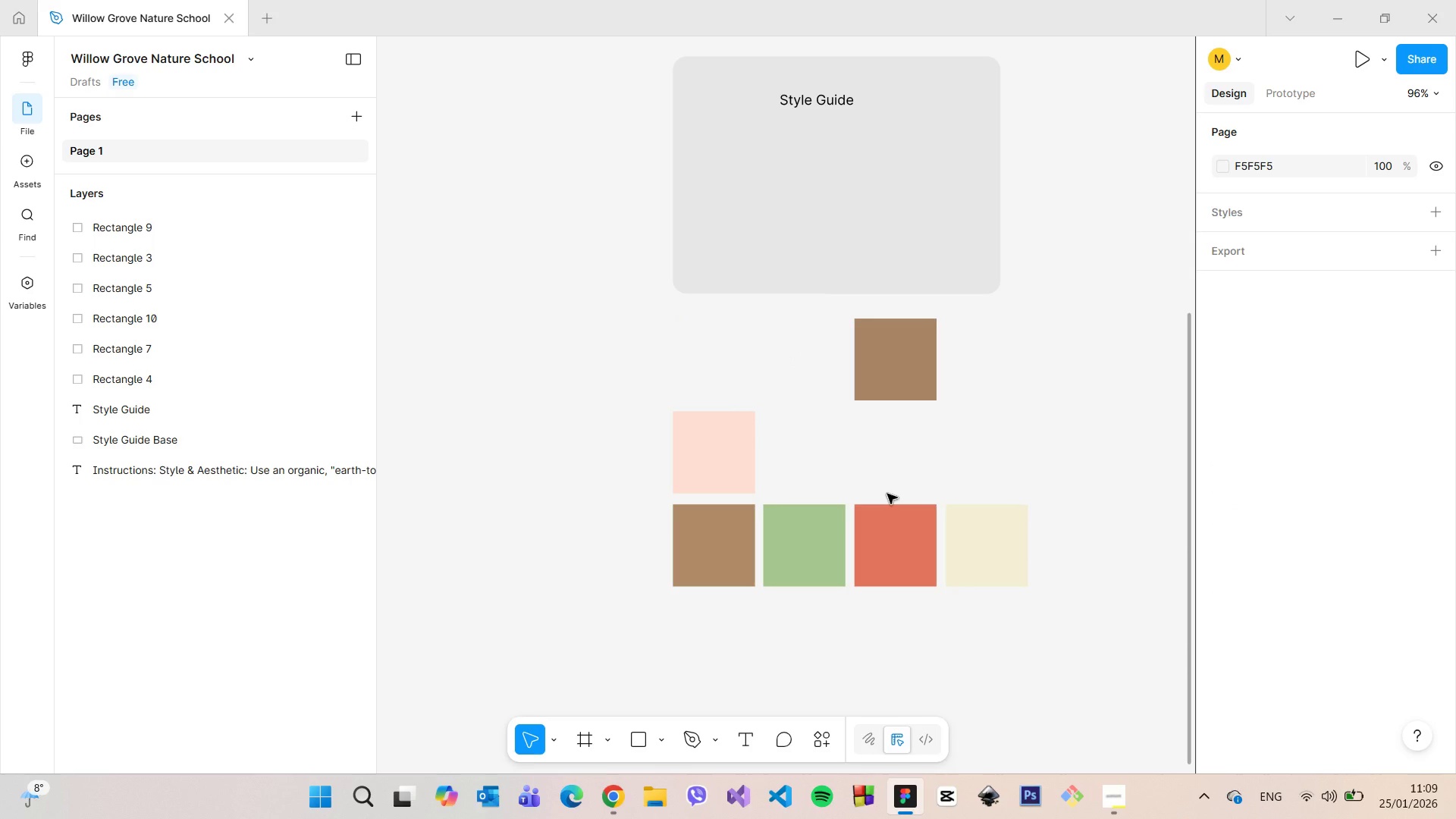 
left_click([739, 437])
 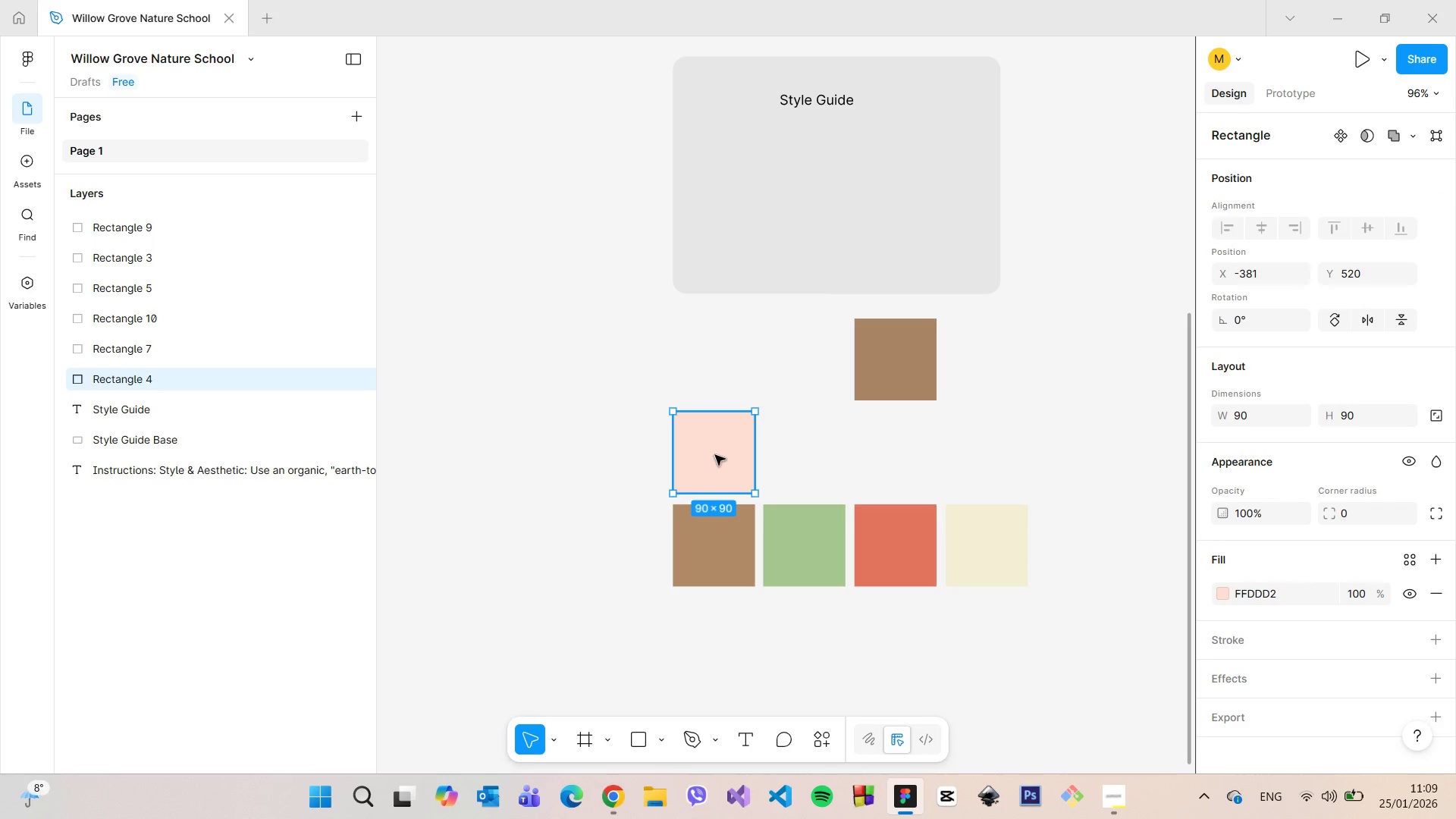 
left_click_drag(start_coordinate=[715, 455], to_coordinate=[1074, 548])
 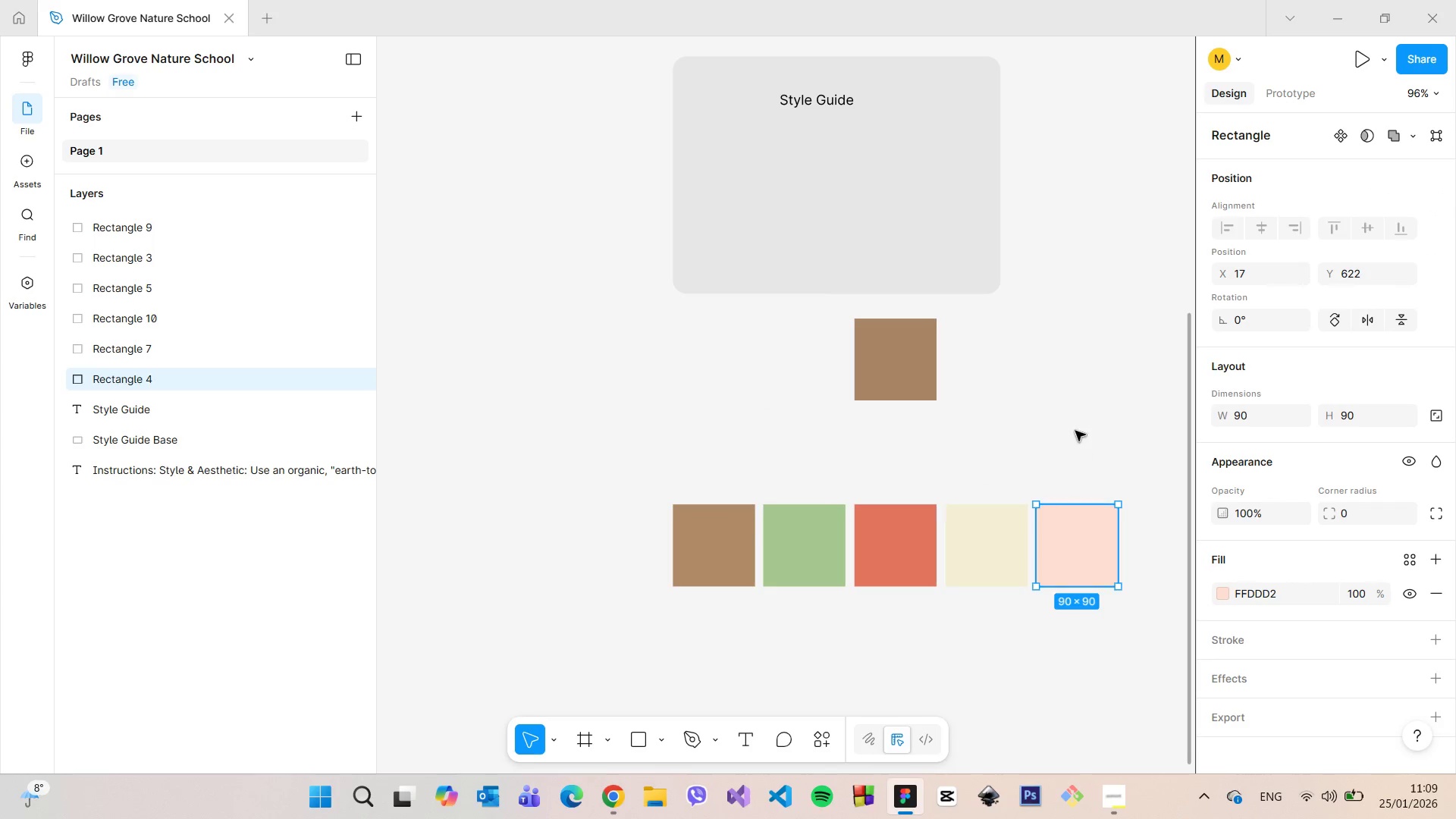 
left_click([1075, 431])
 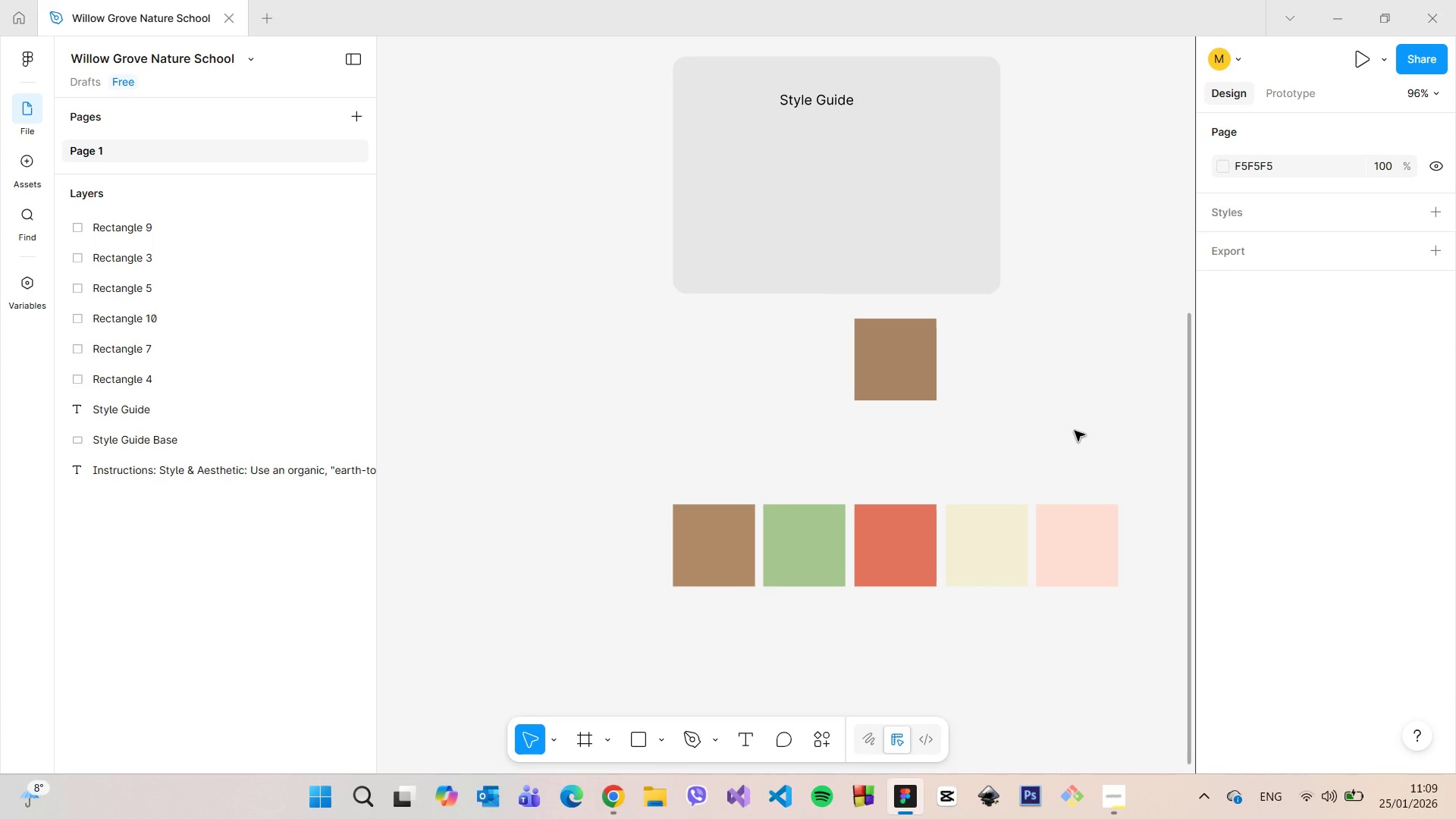 
scroll: coordinate [1075, 431], scroll_direction: down, amount: 1.0
 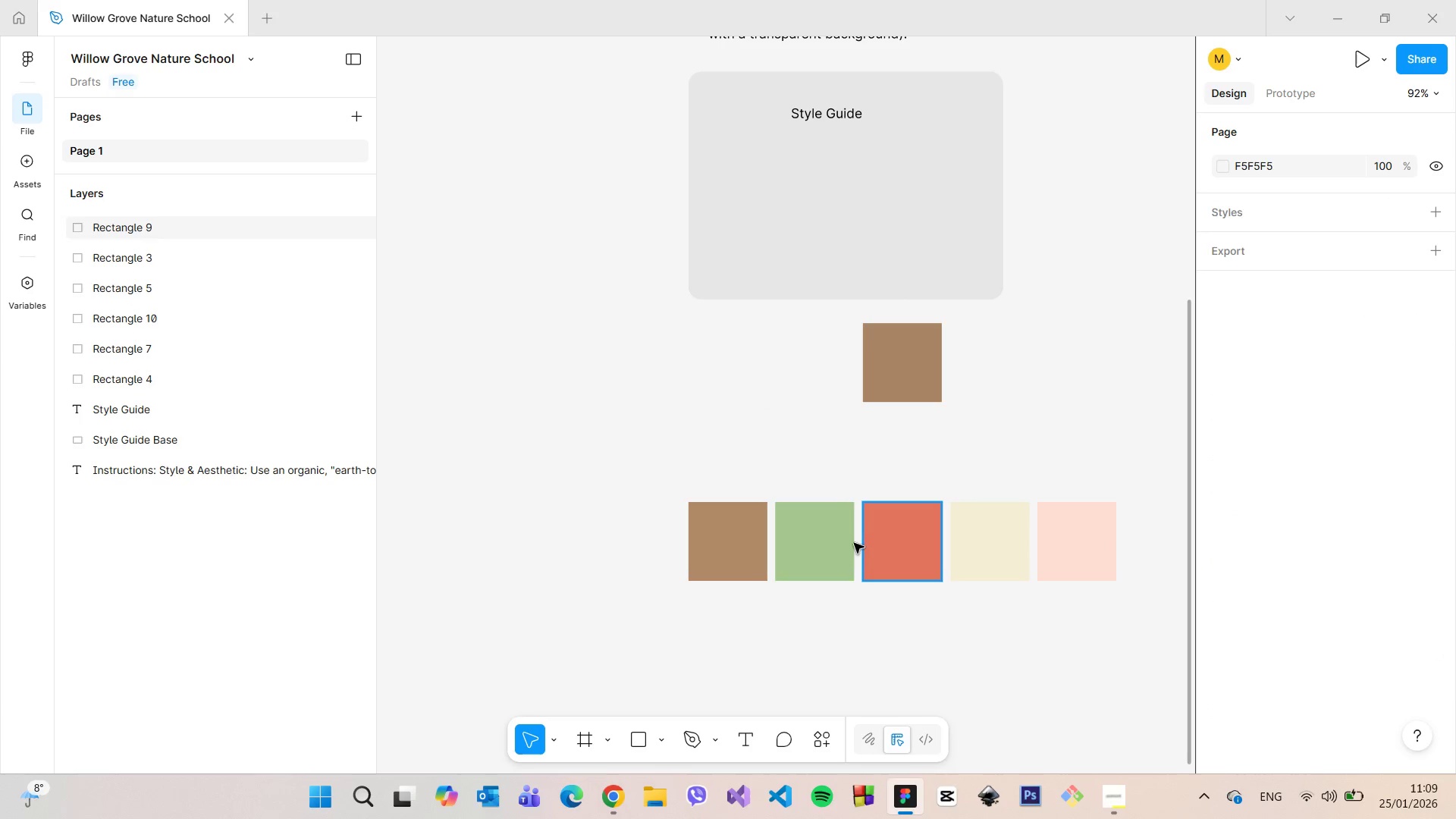 
left_click([884, 384])
 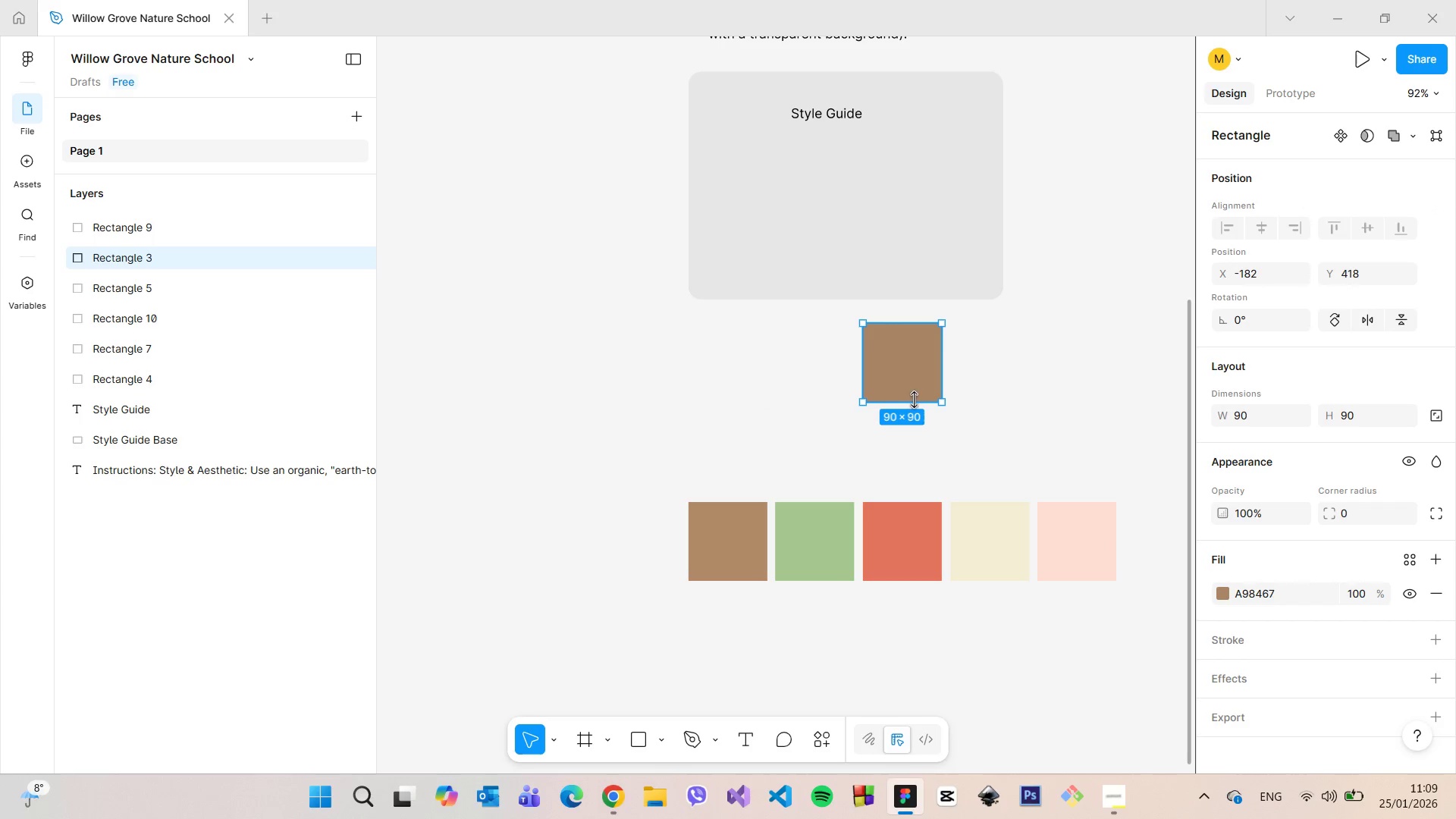 
left_click_drag(start_coordinate=[907, 398], to_coordinate=[880, 402])
 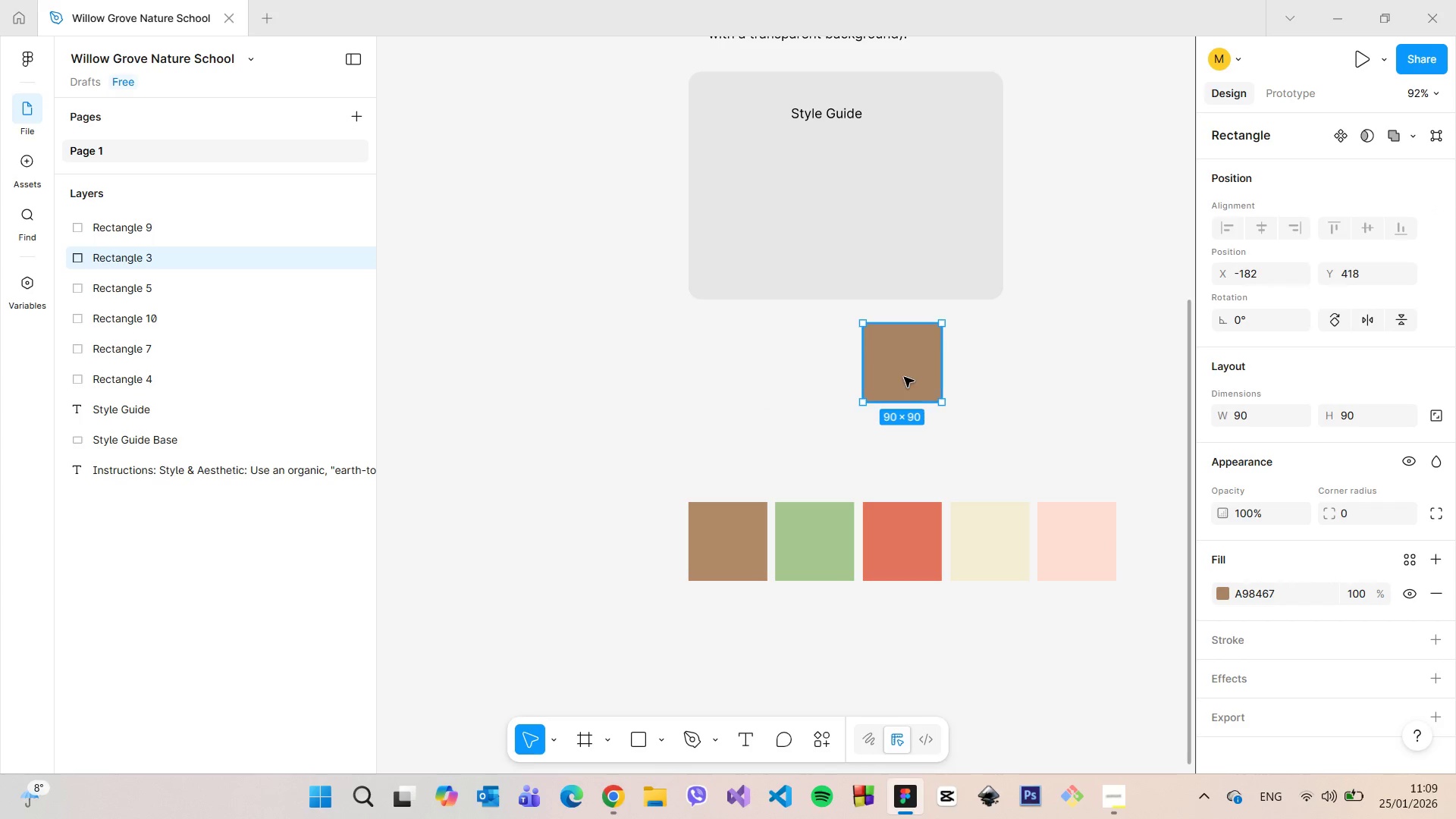 
left_click_drag(start_coordinate=[905, 373], to_coordinate=[726, 607])
 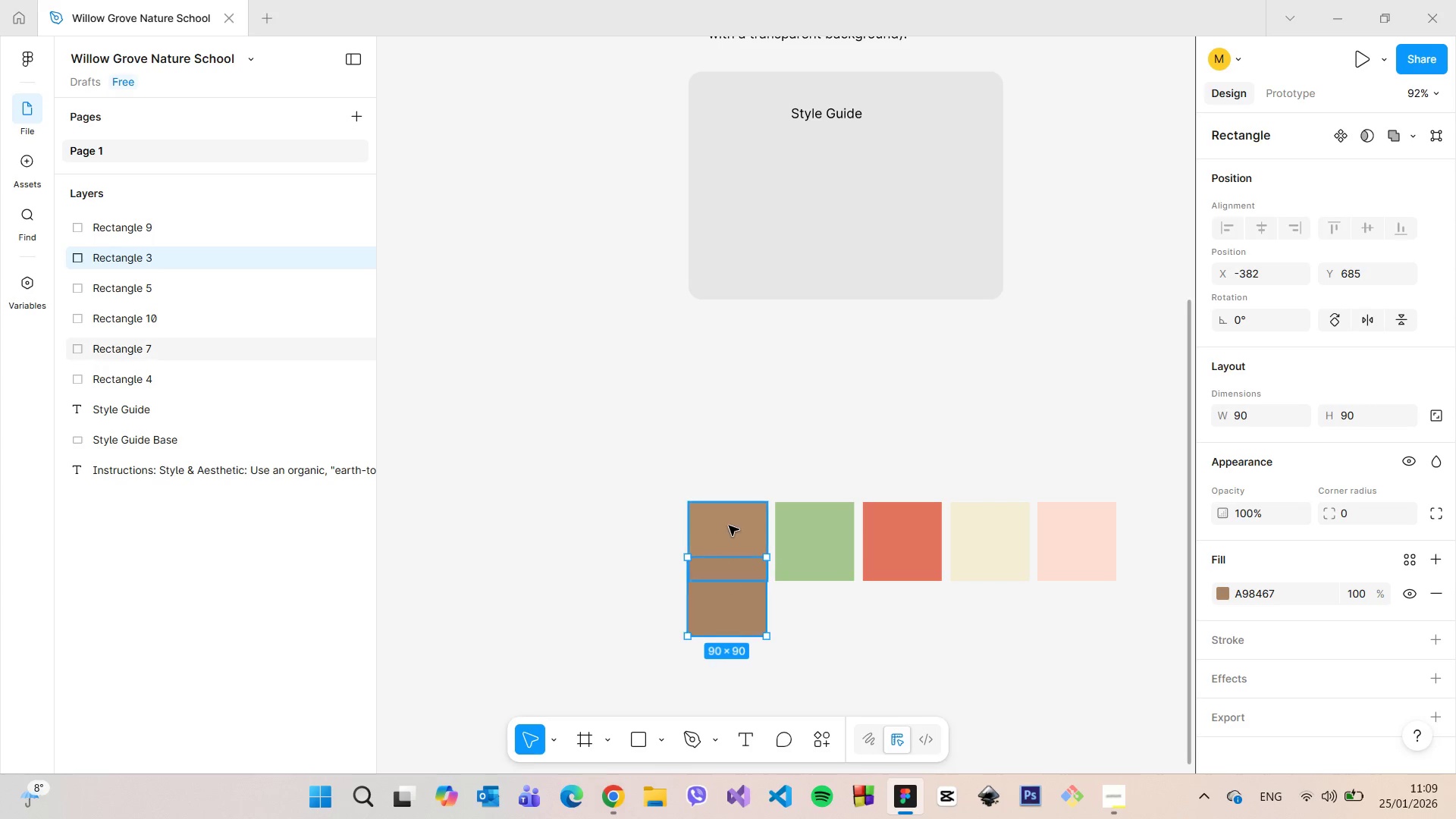 
left_click([729, 526])
 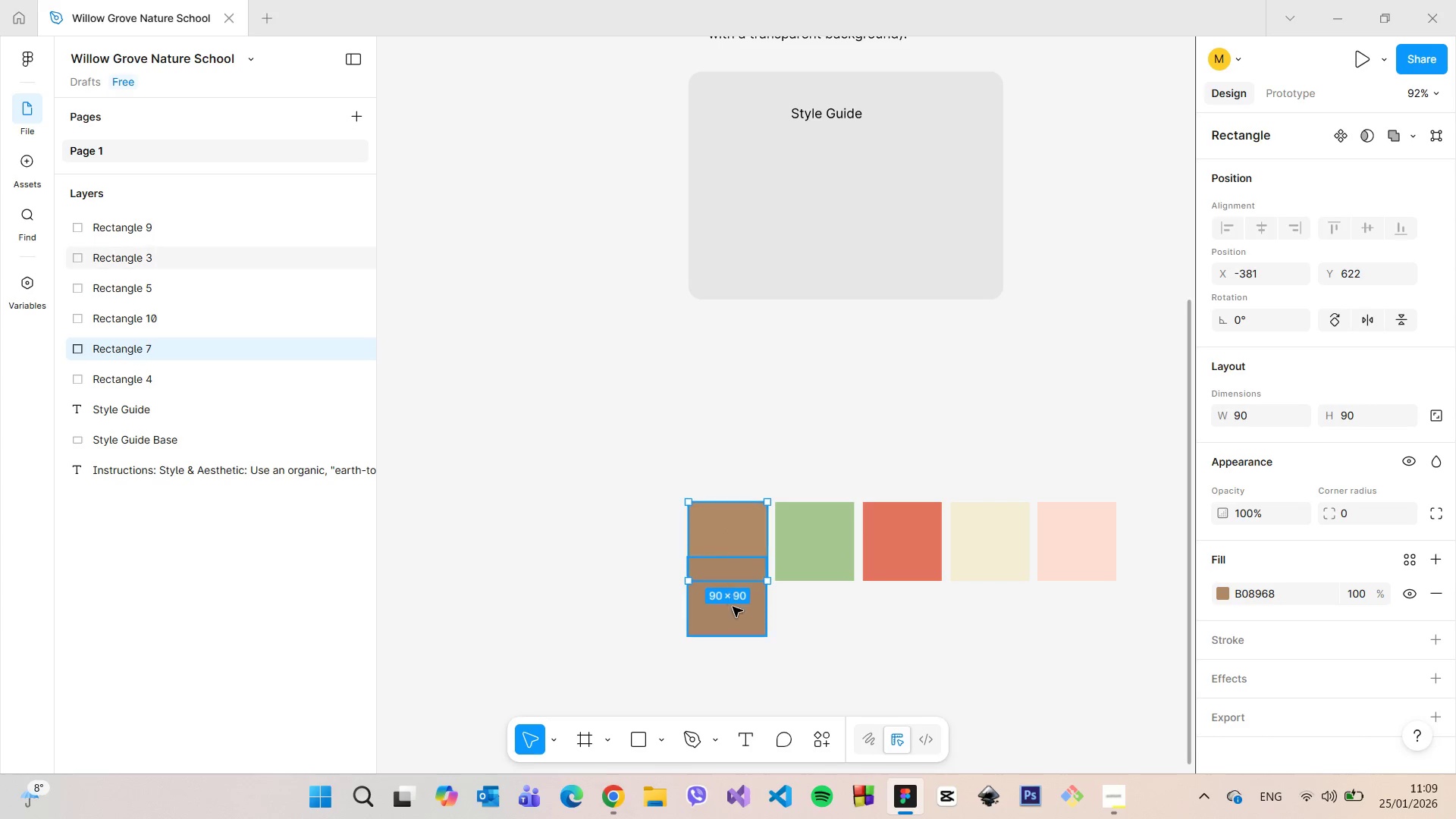 
left_click([733, 612])
 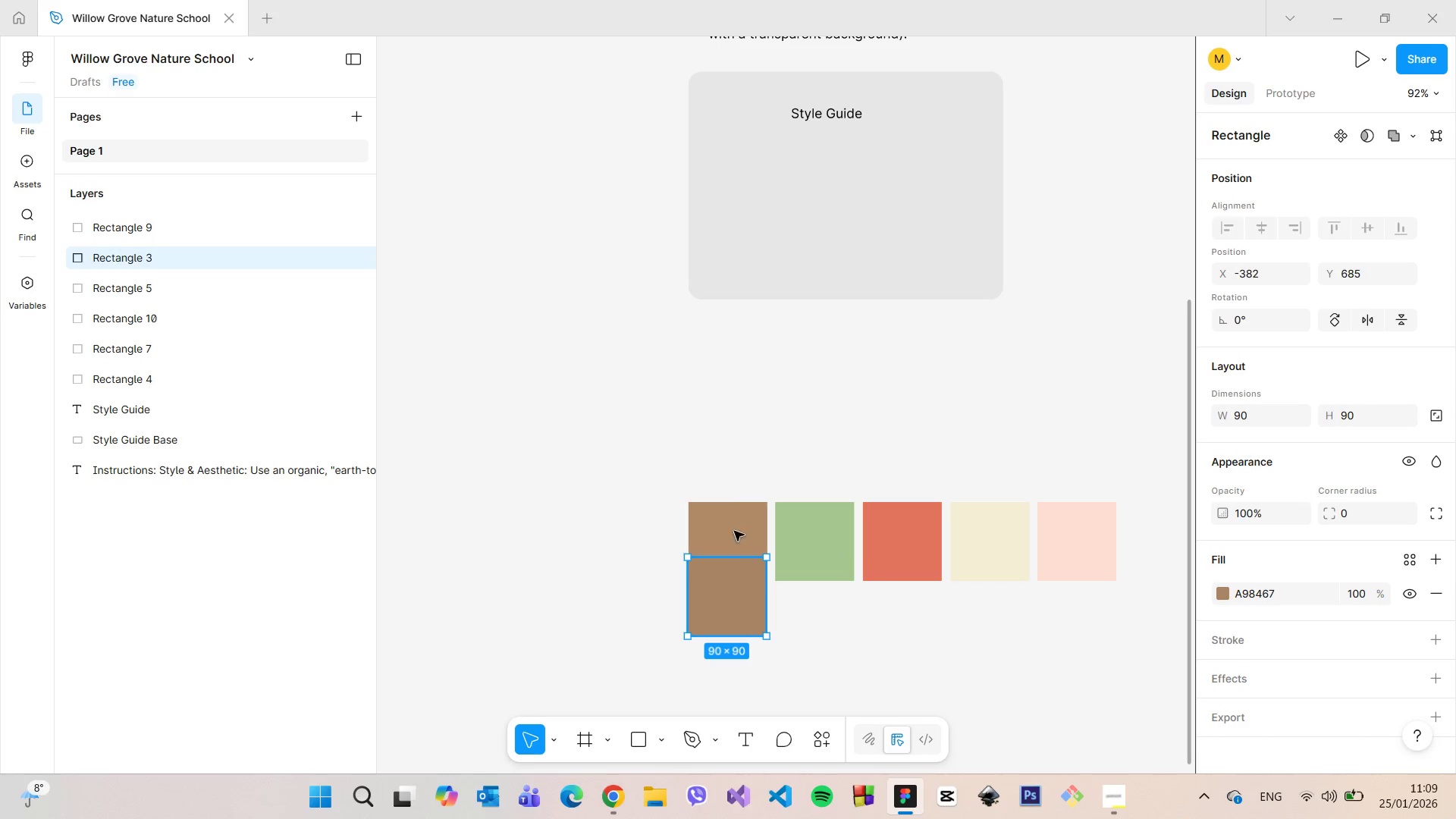 
left_click([733, 519])
 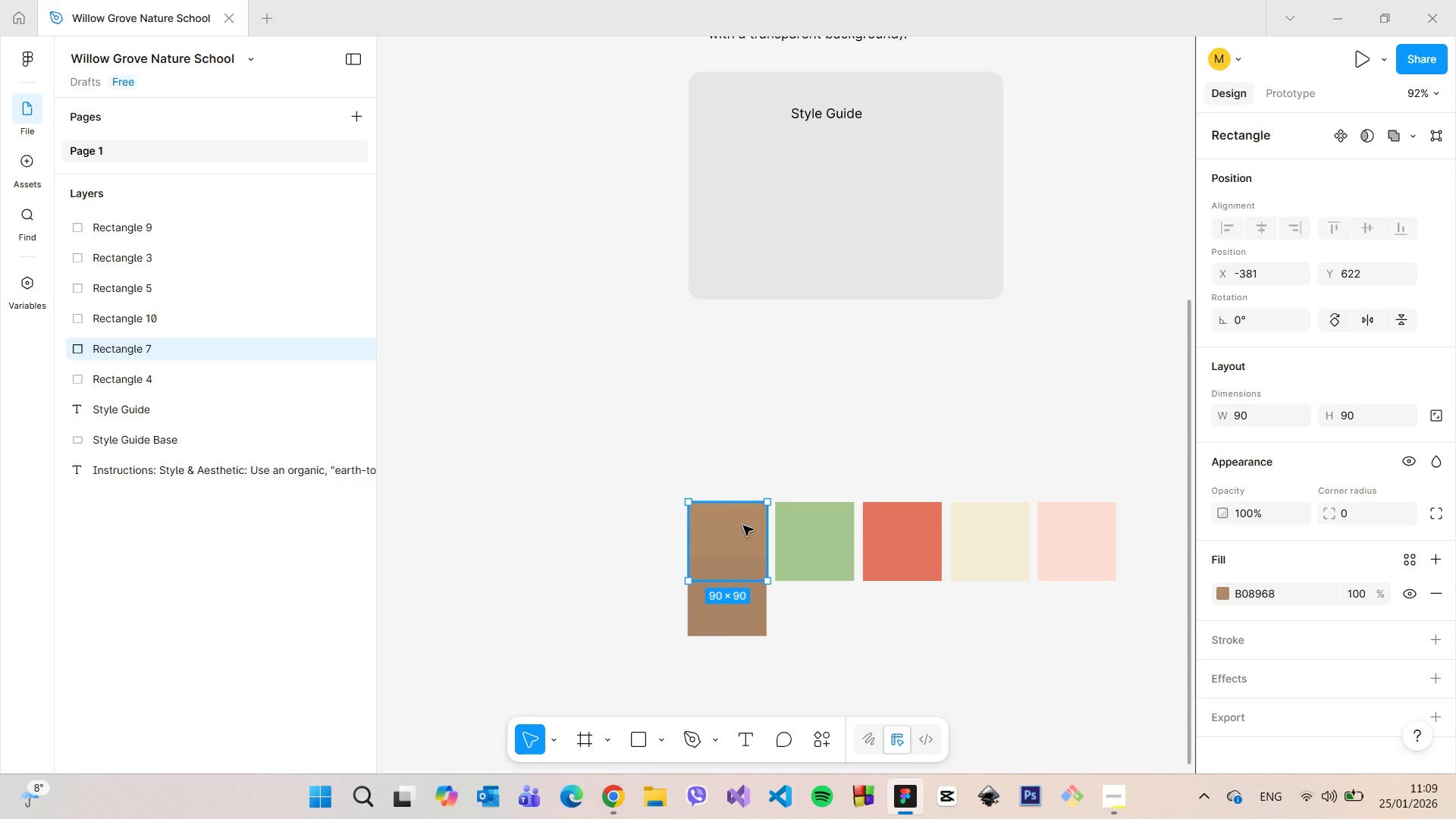 
key(Backspace)
 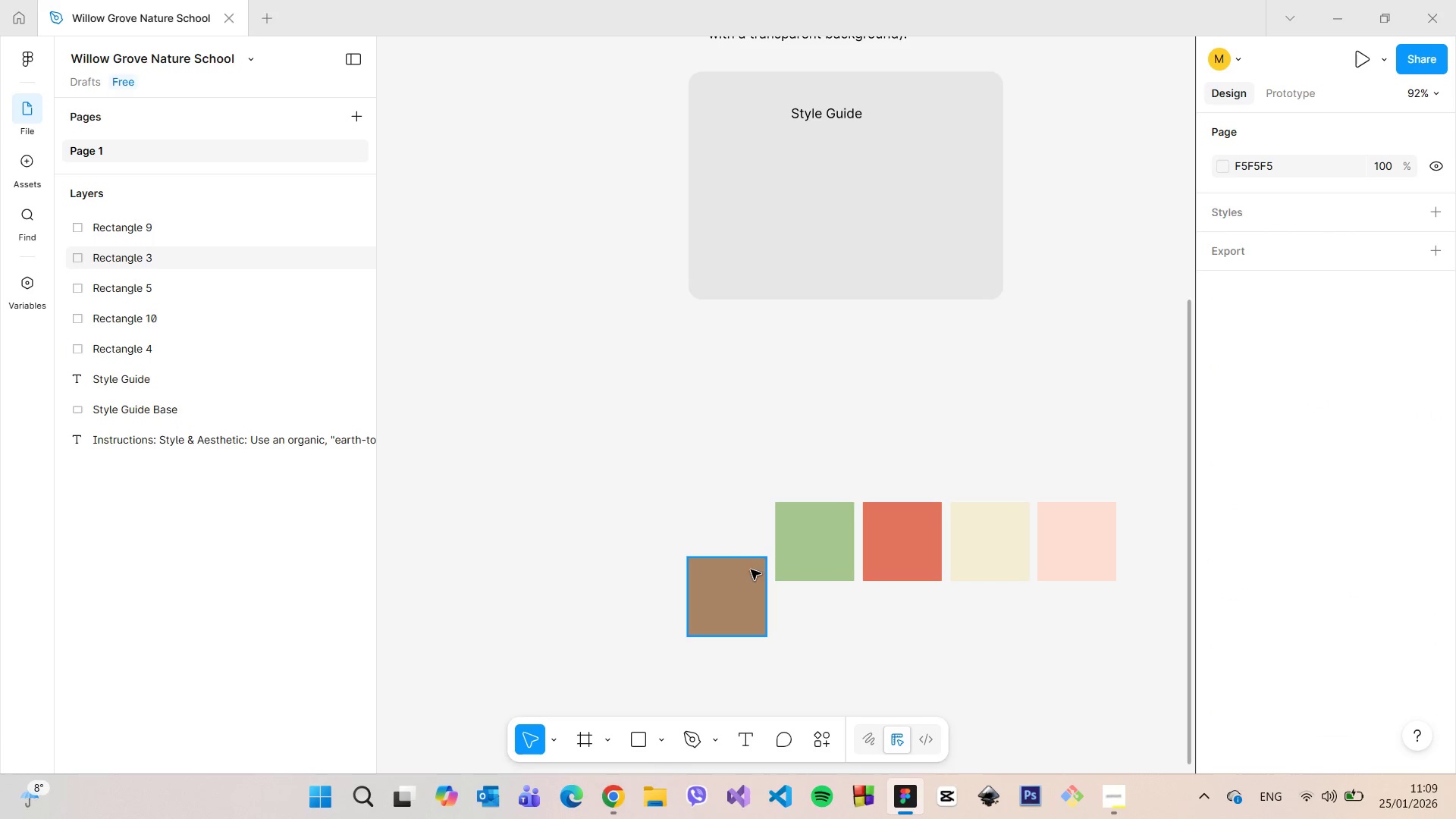 
left_click_drag(start_coordinate=[736, 594], to_coordinate=[740, 539])
 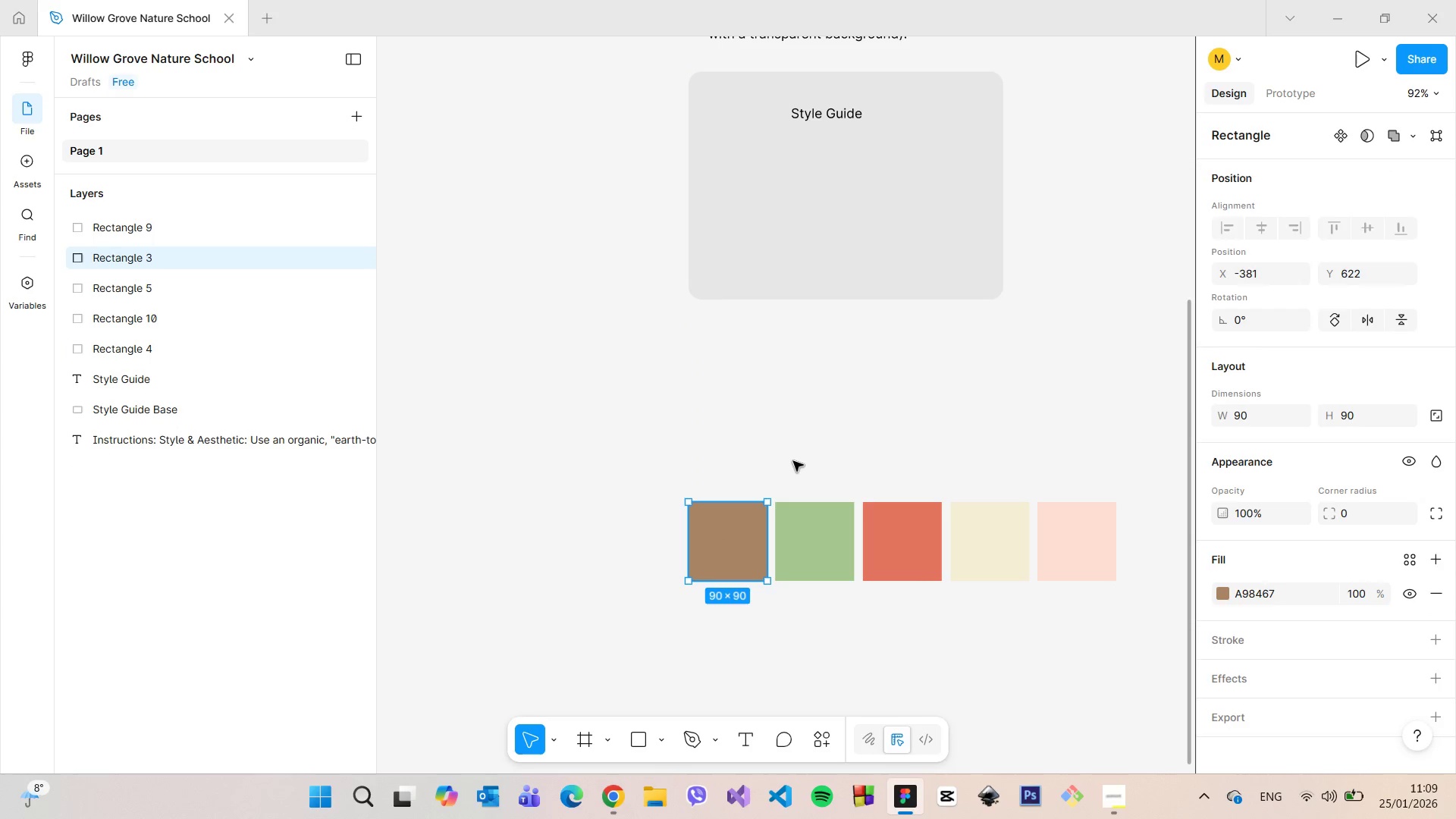 
left_click([793, 461])
 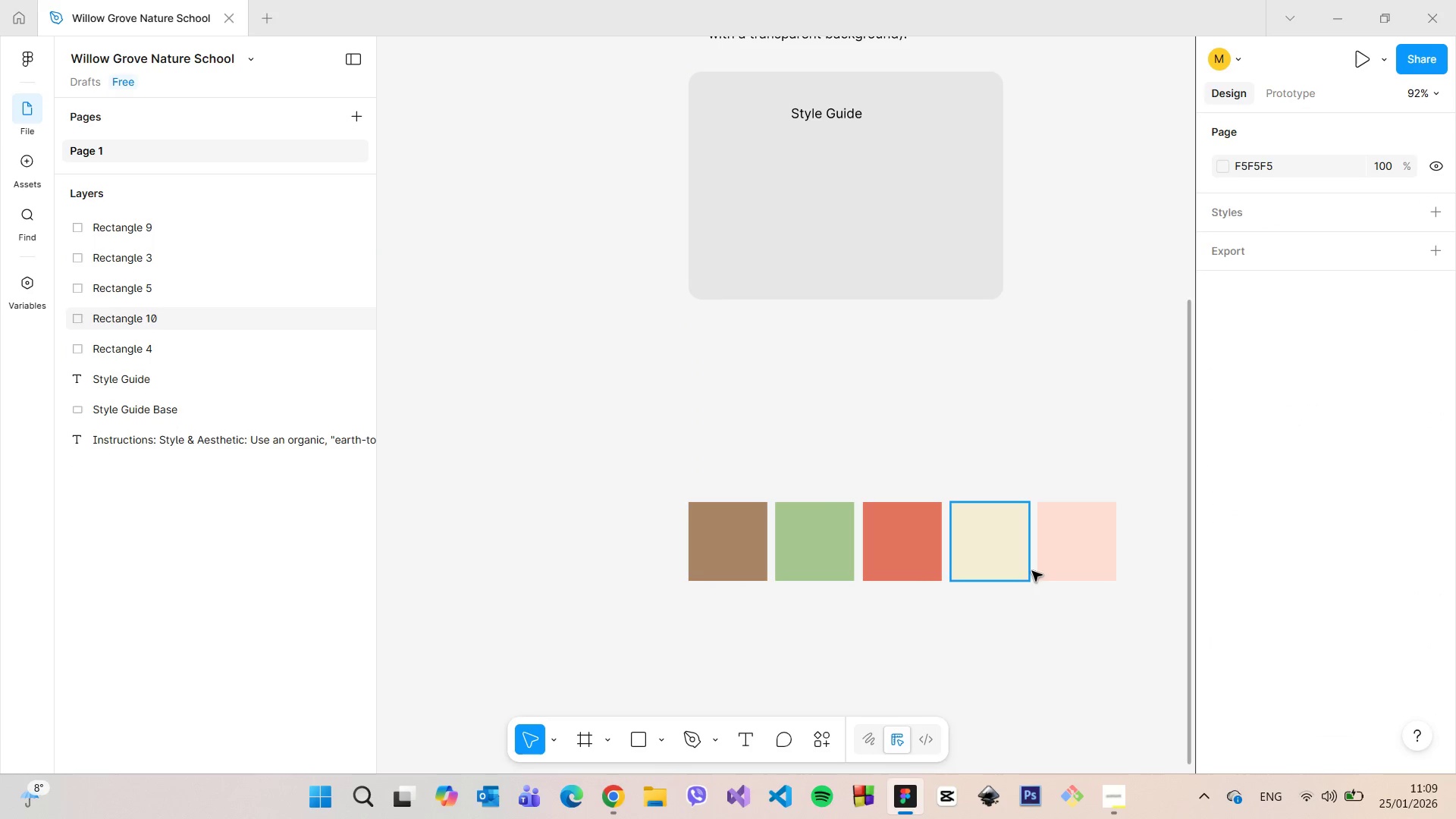 
scroll: coordinate [1080, 632], scroll_direction: up, amount: 4.0
 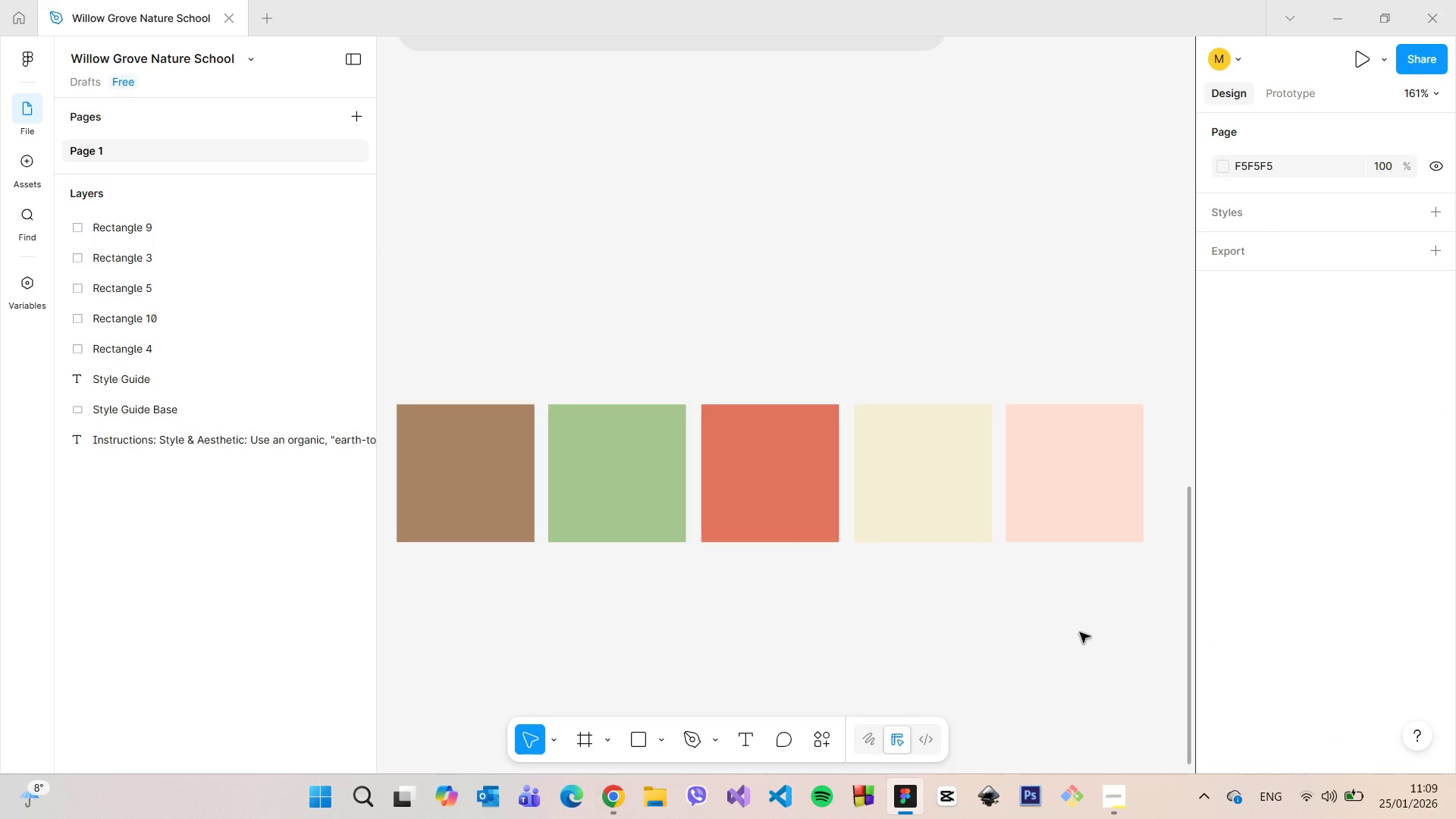 
scroll: coordinate [1064, 603], scroll_direction: down, amount: 2.0
 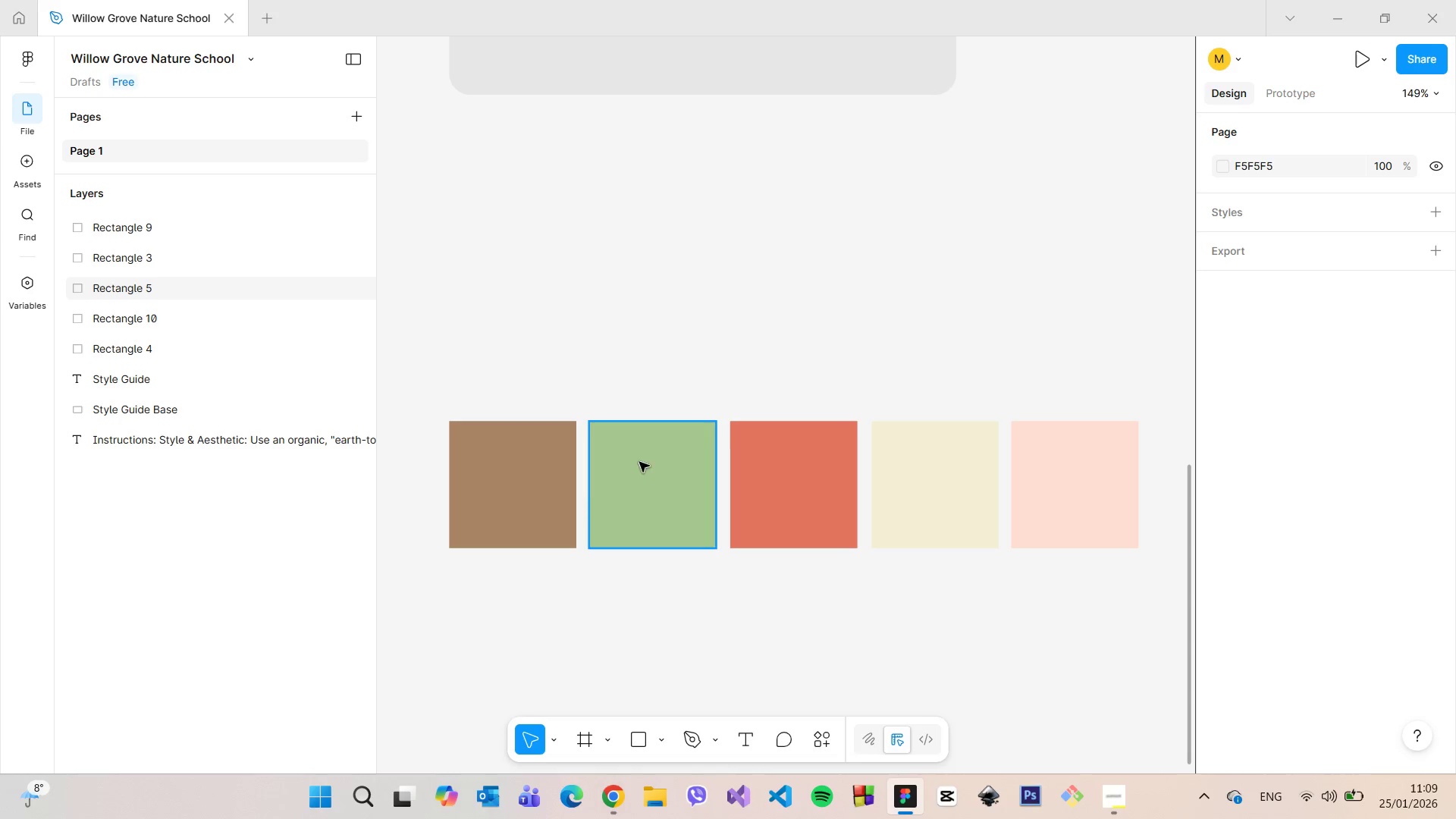 
left_click_drag(start_coordinate=[634, 480], to_coordinate=[590, 477])
 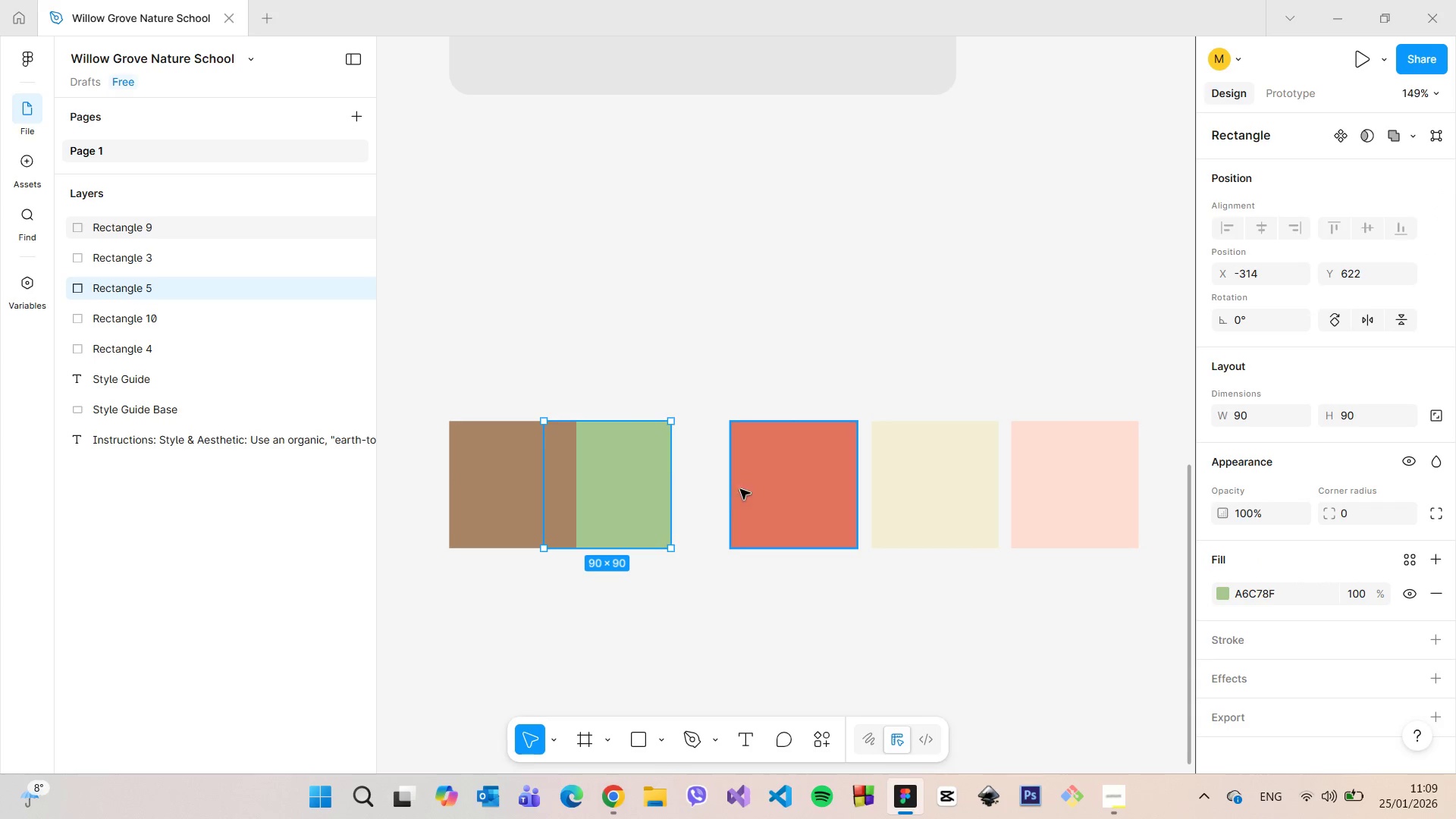 
left_click_drag(start_coordinate=[755, 485], to_coordinate=[749, 485])
 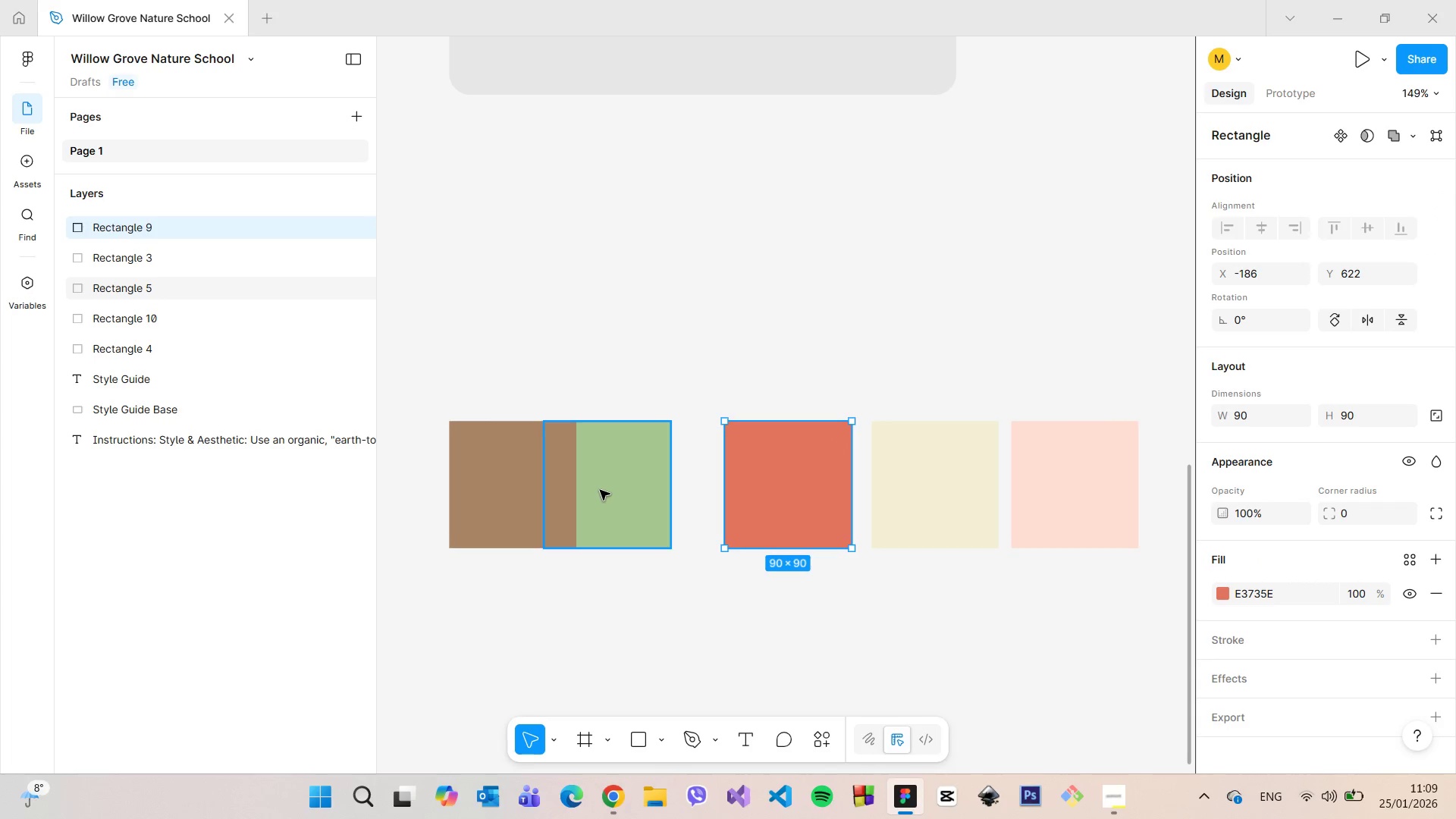 
left_click_drag(start_coordinate=[600, 490], to_coordinate=[647, 494])
 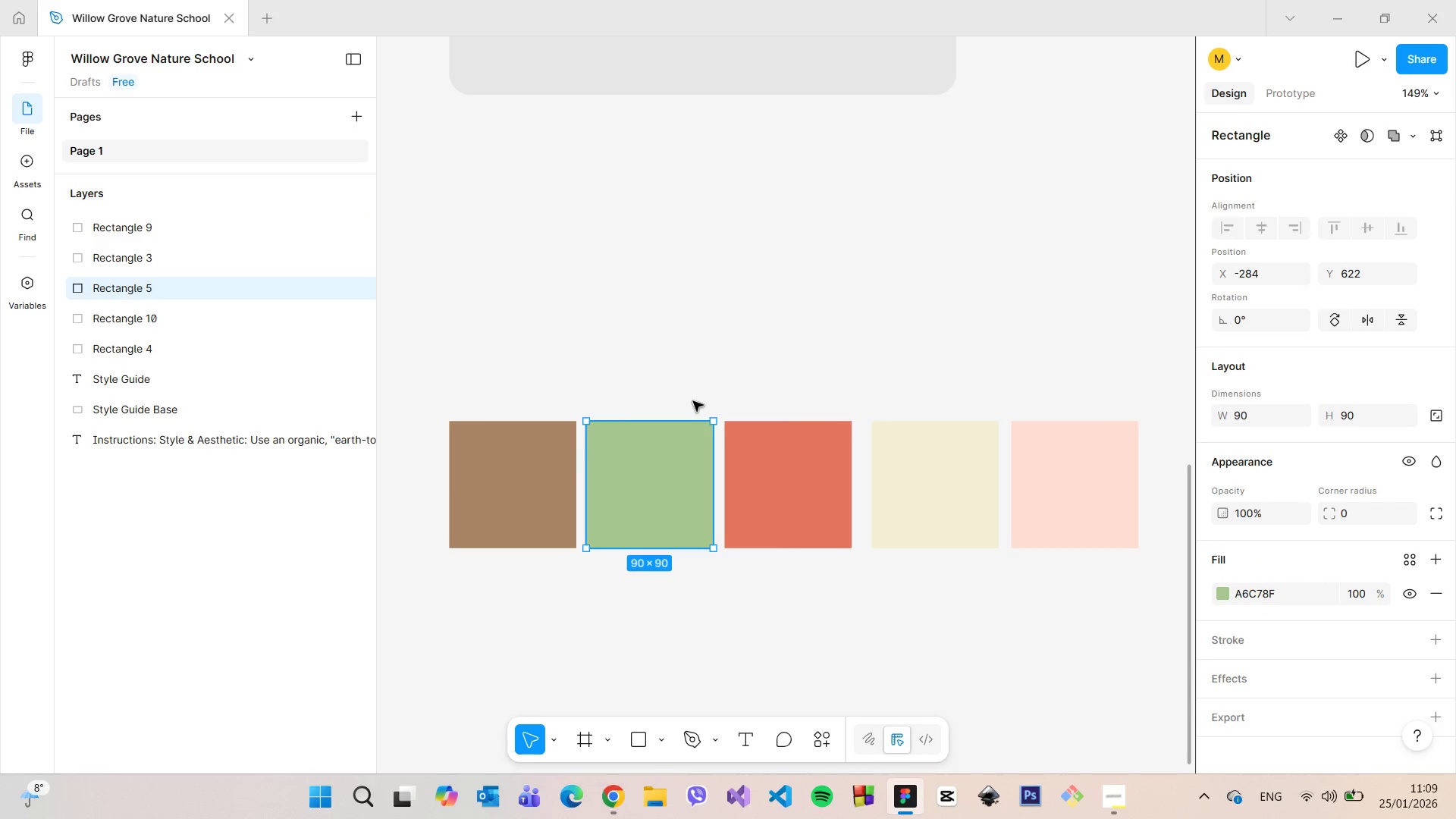 
left_click([693, 401])
 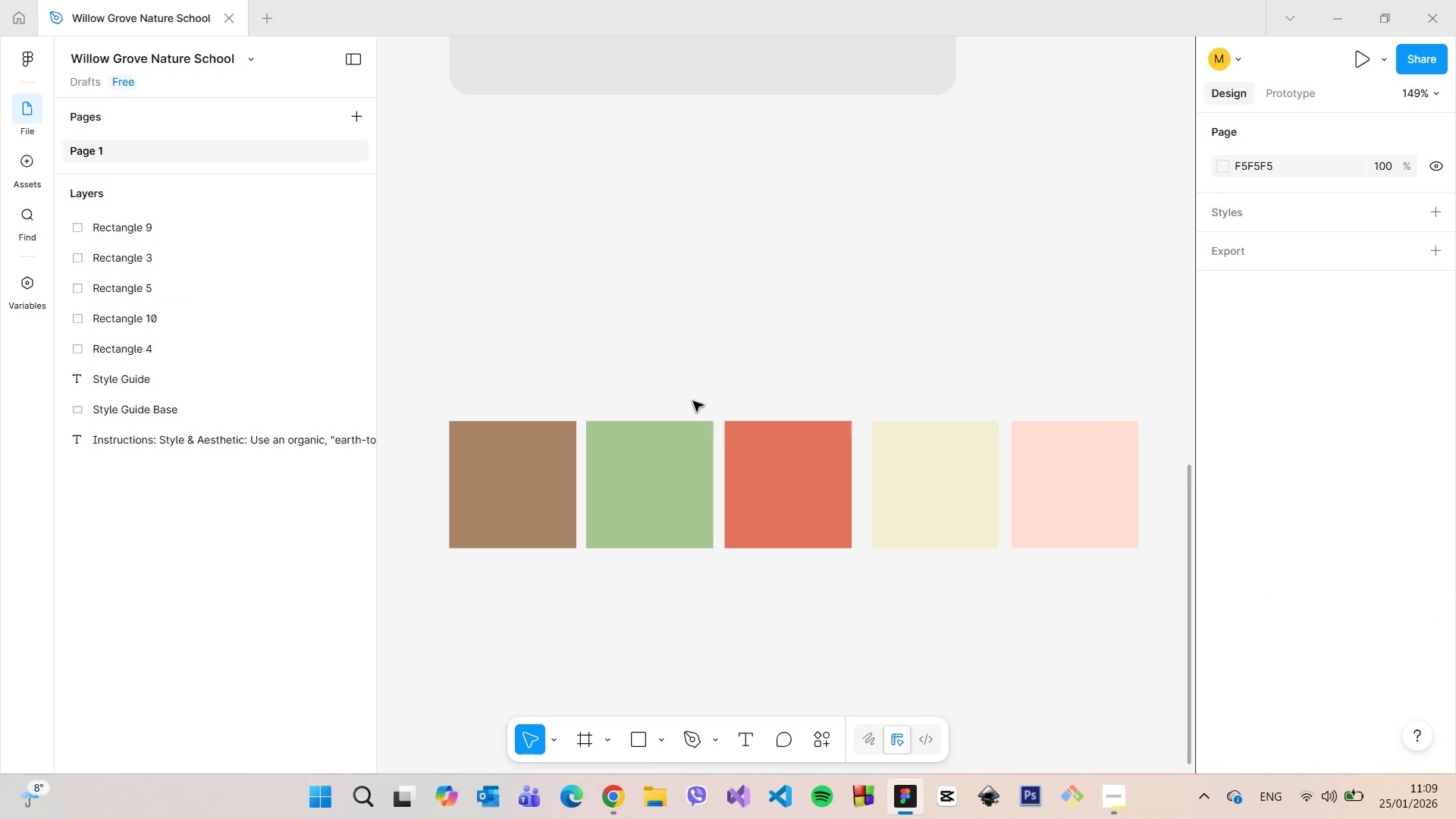 
scroll: coordinate [693, 401], scroll_direction: down, amount: 8.0
 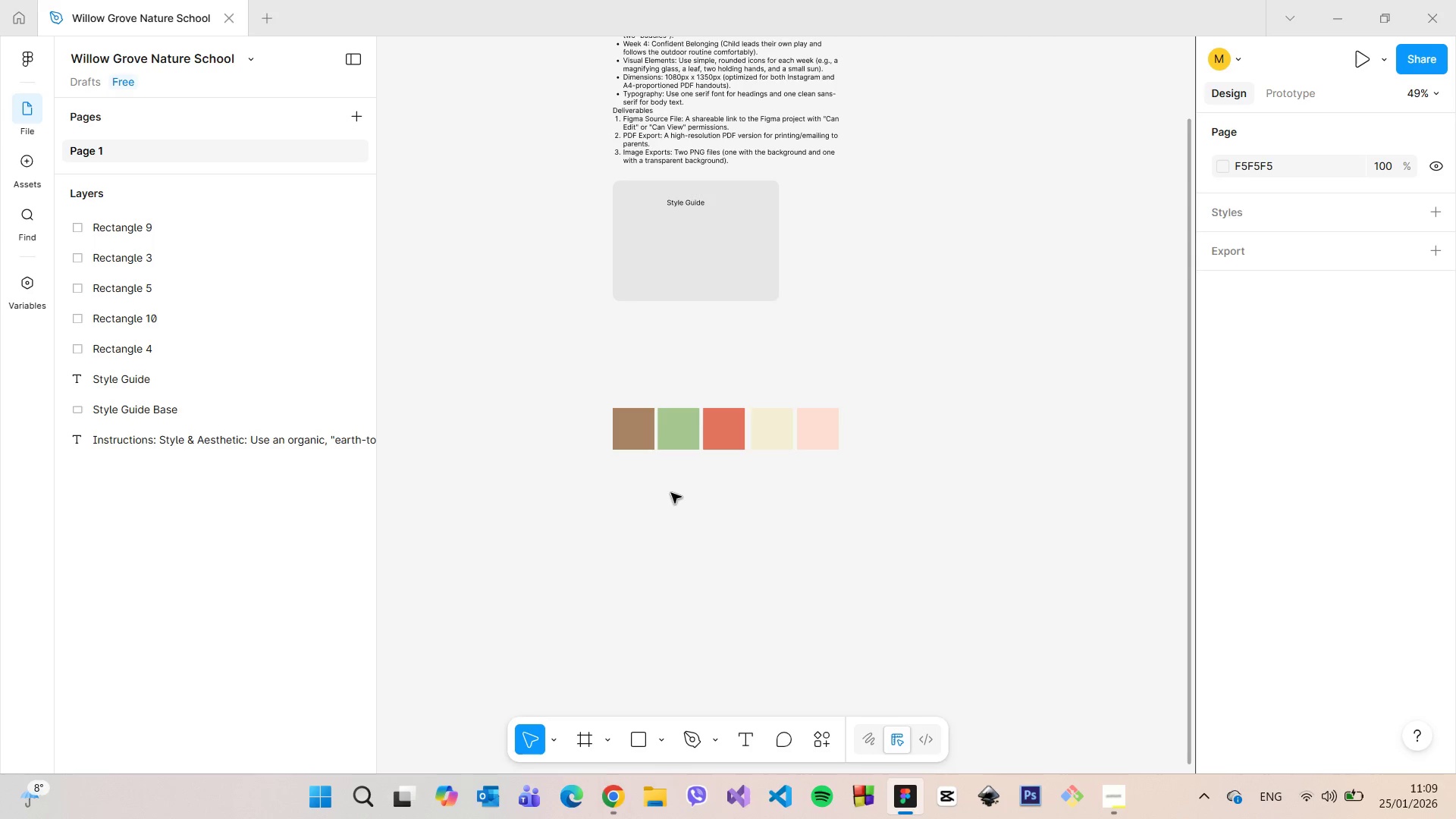 
left_click_drag(start_coordinate=[645, 433], to_coordinate=[643, 494])
 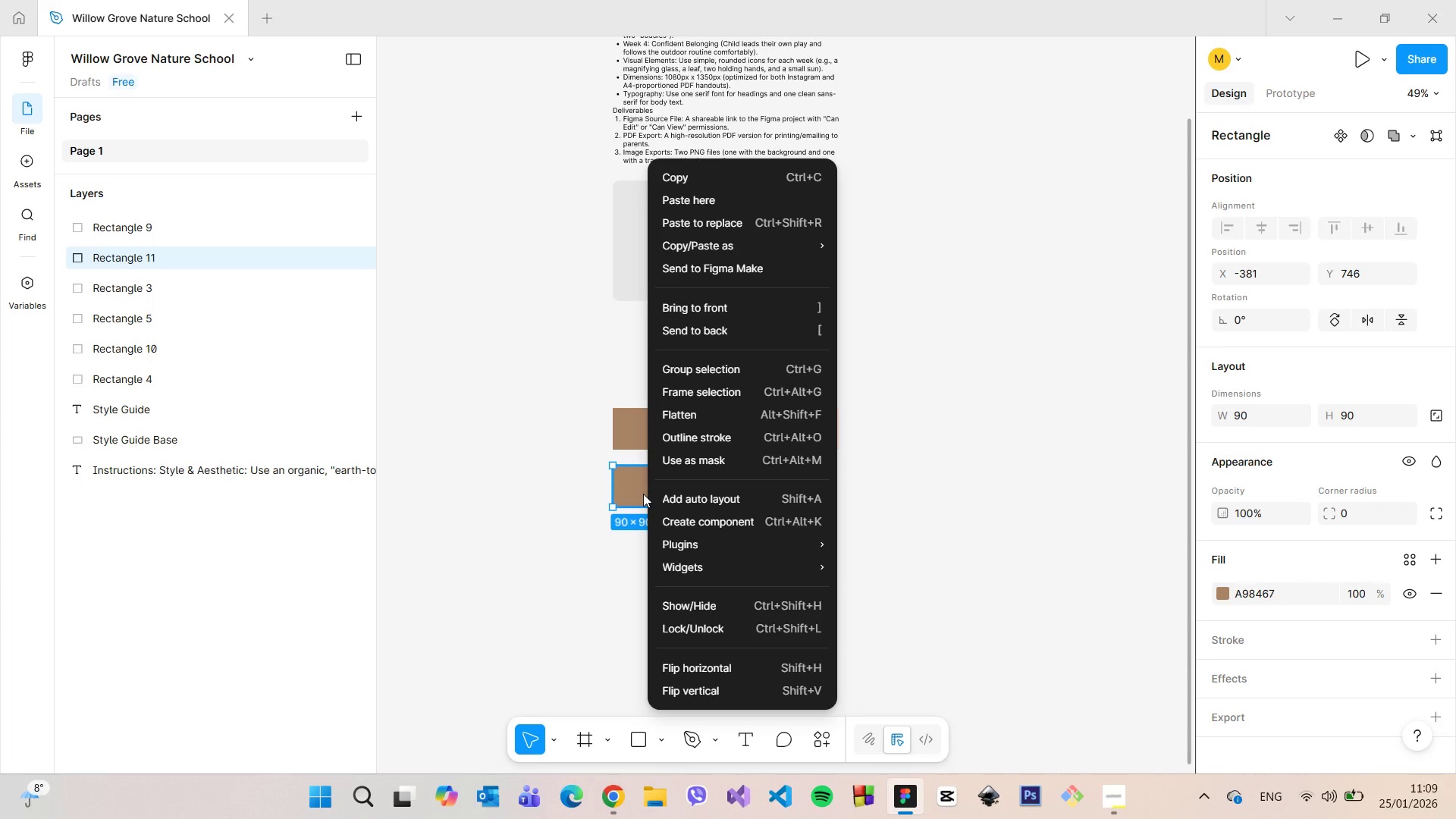 
hold_key(key=AltLeft, duration=1.06)
 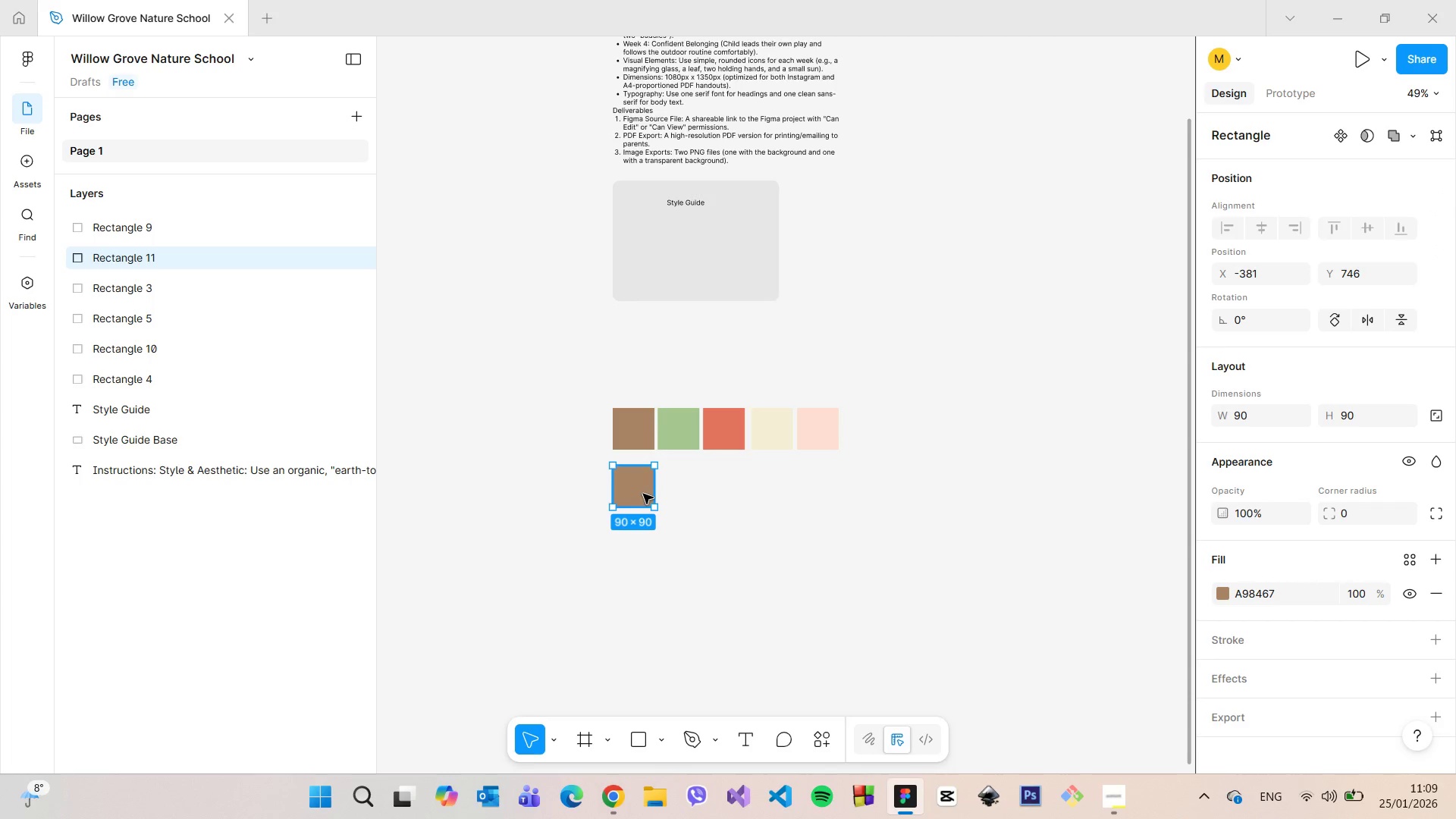 
right_click([643, 494])
 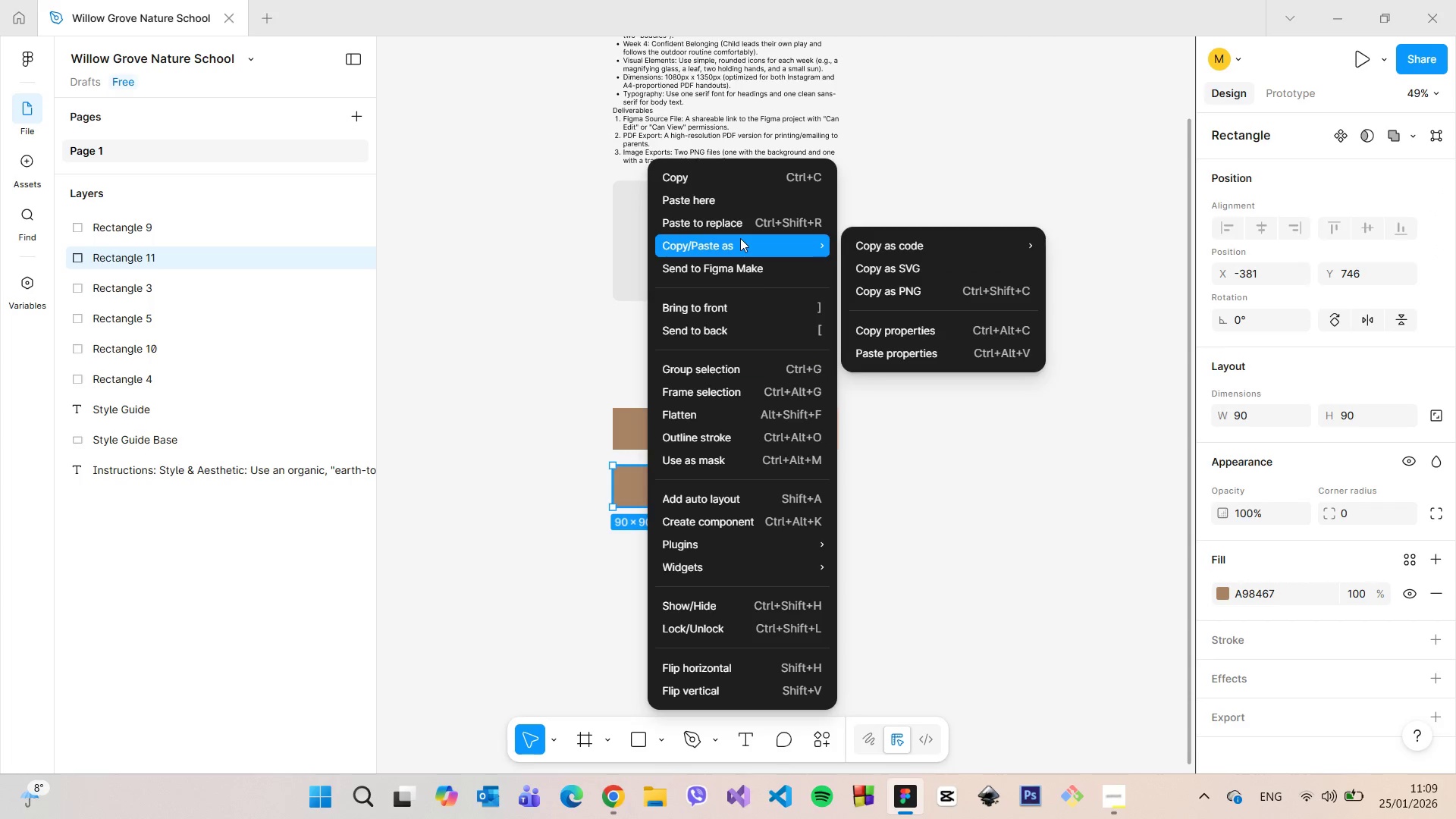 
wait(9.5)
 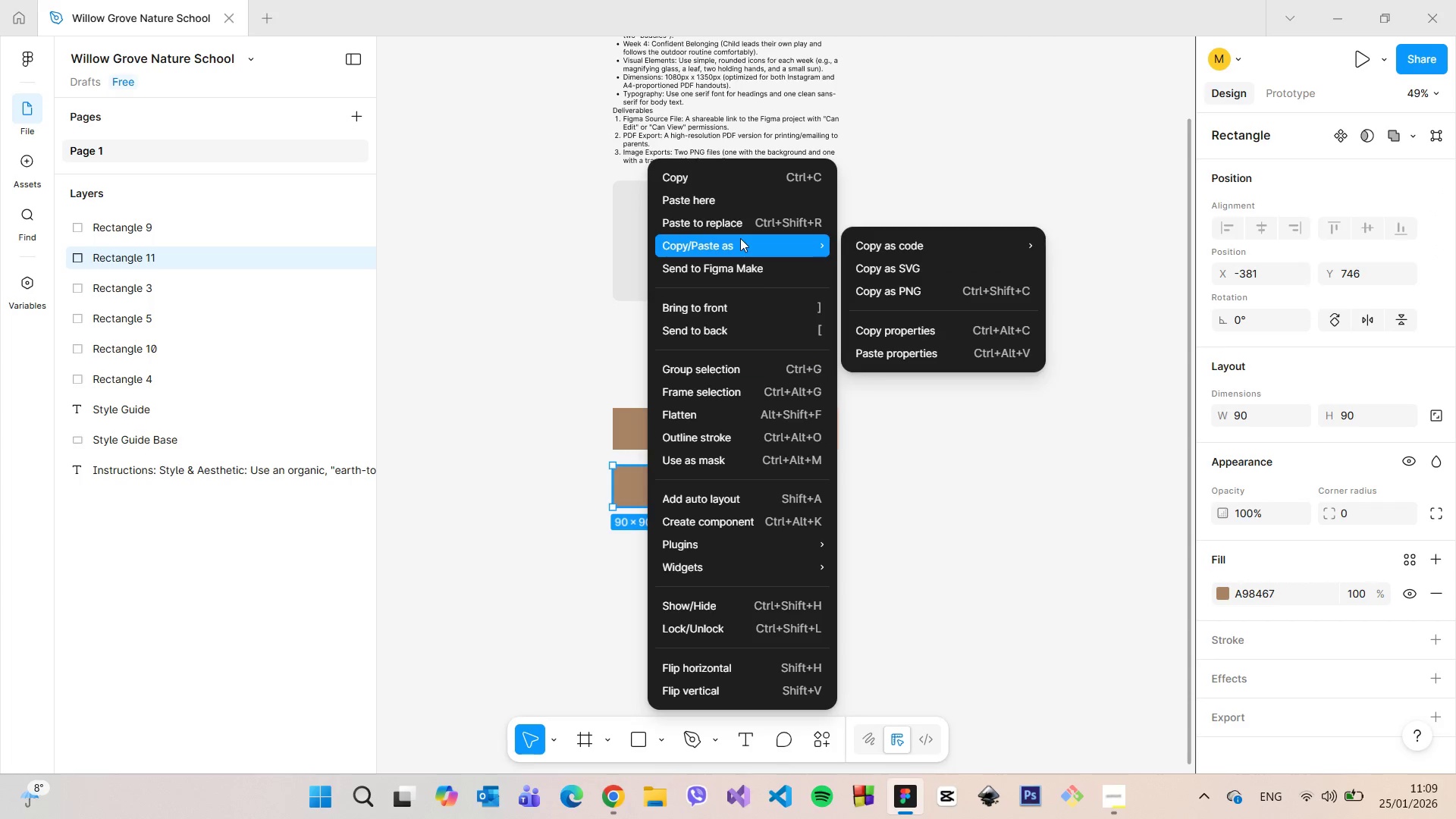 
left_click([884, 354])
 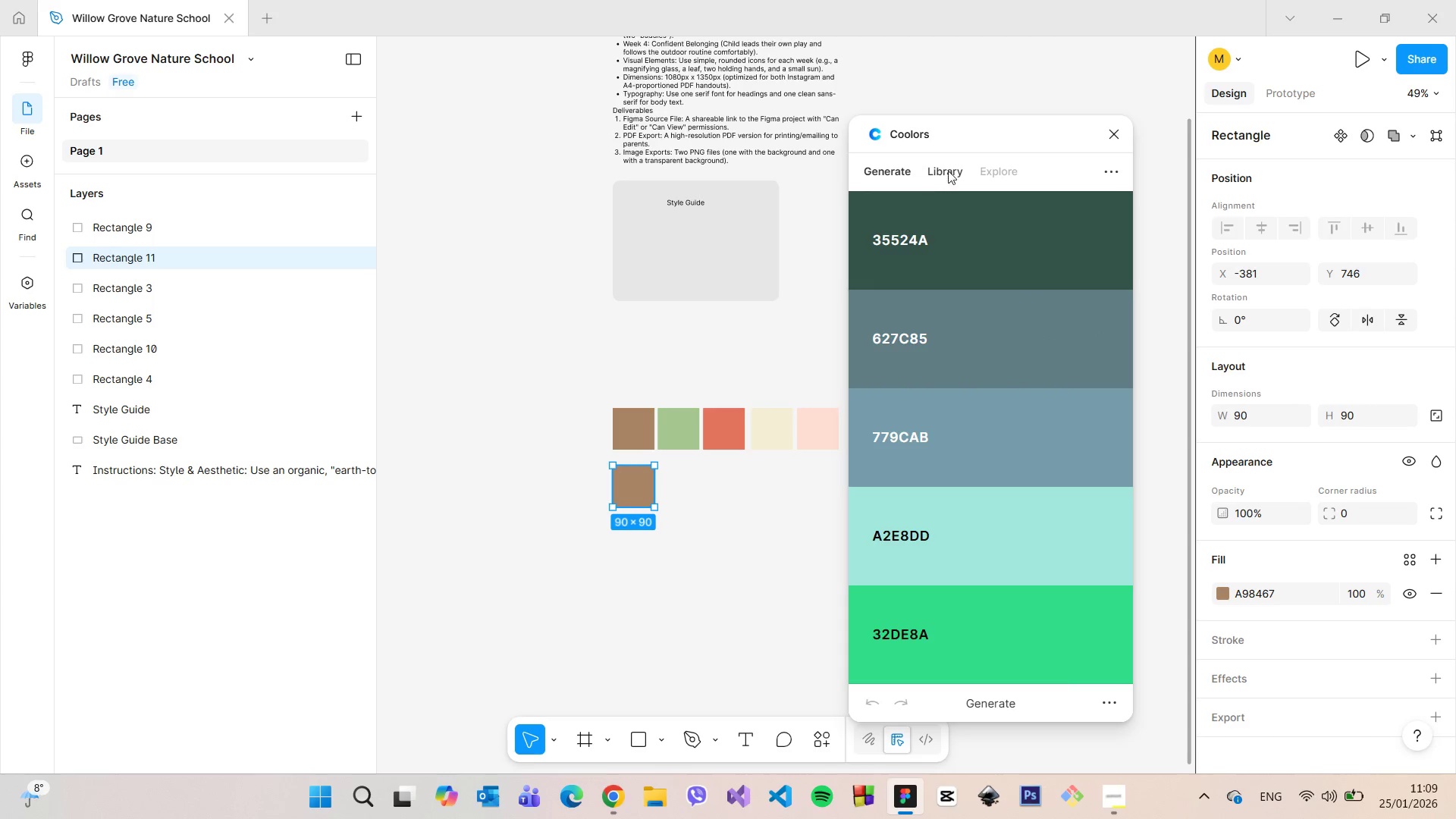 
left_click([978, 170])
 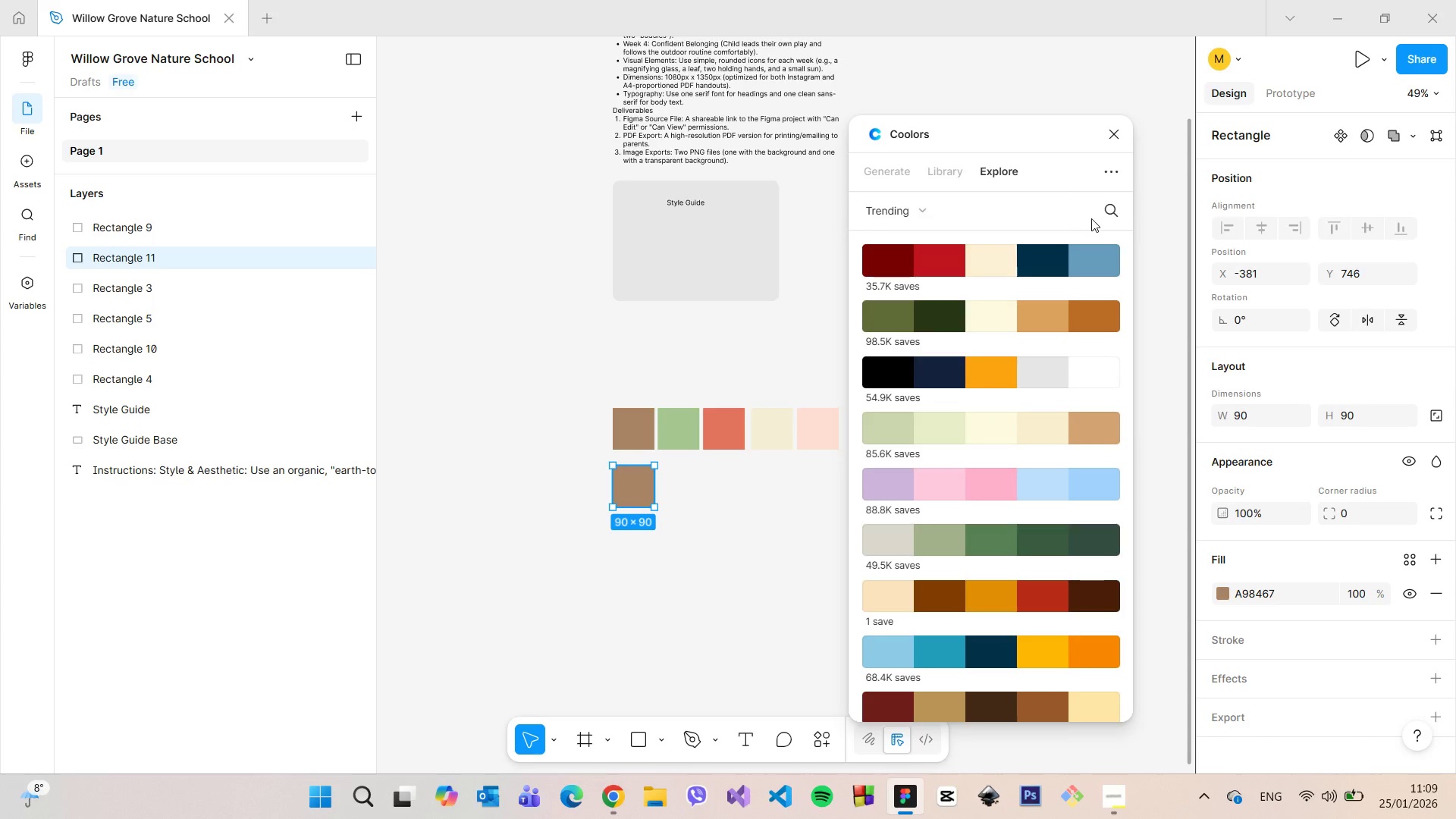 
left_click([1105, 221])
 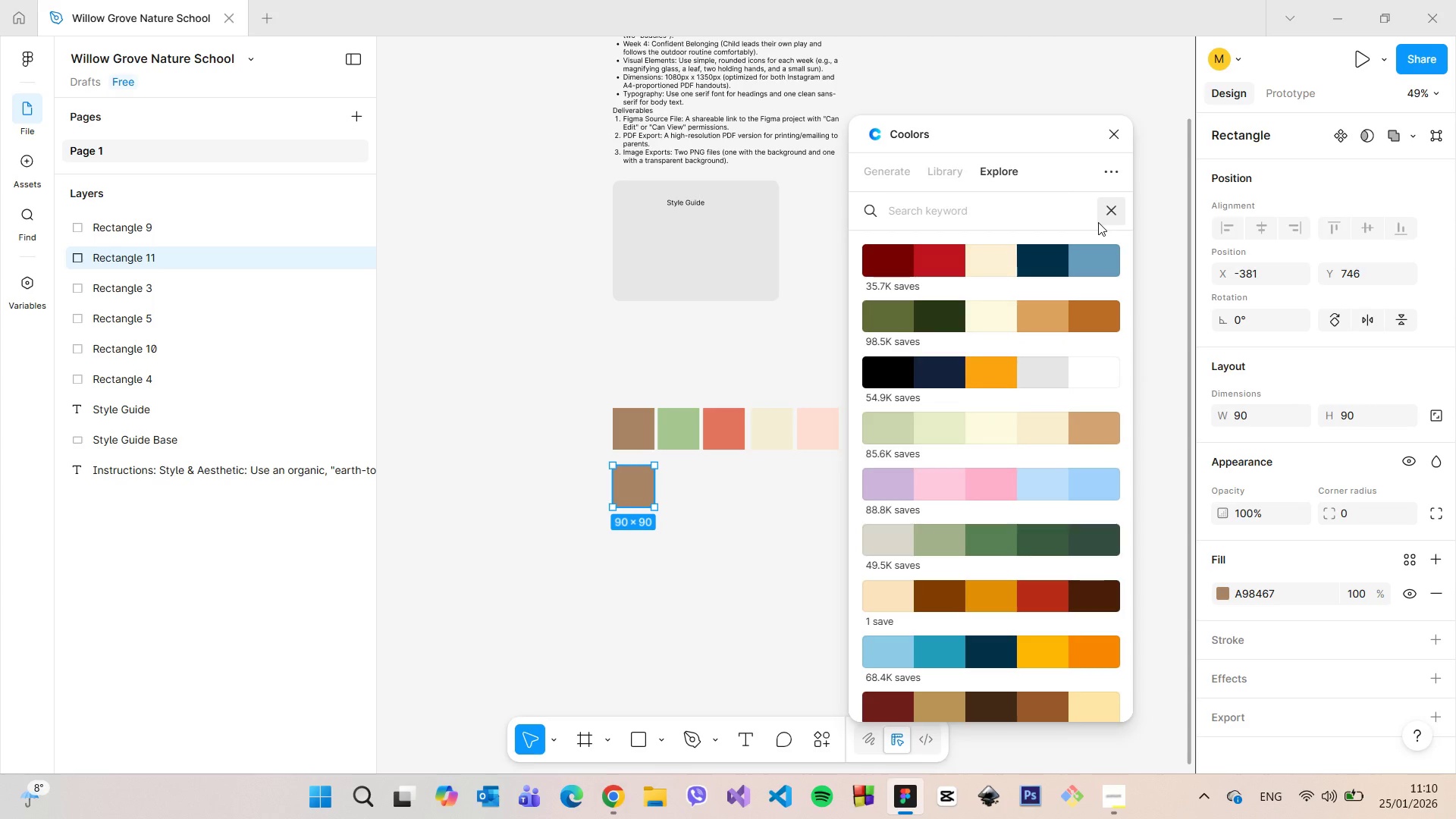 
type(brown)
 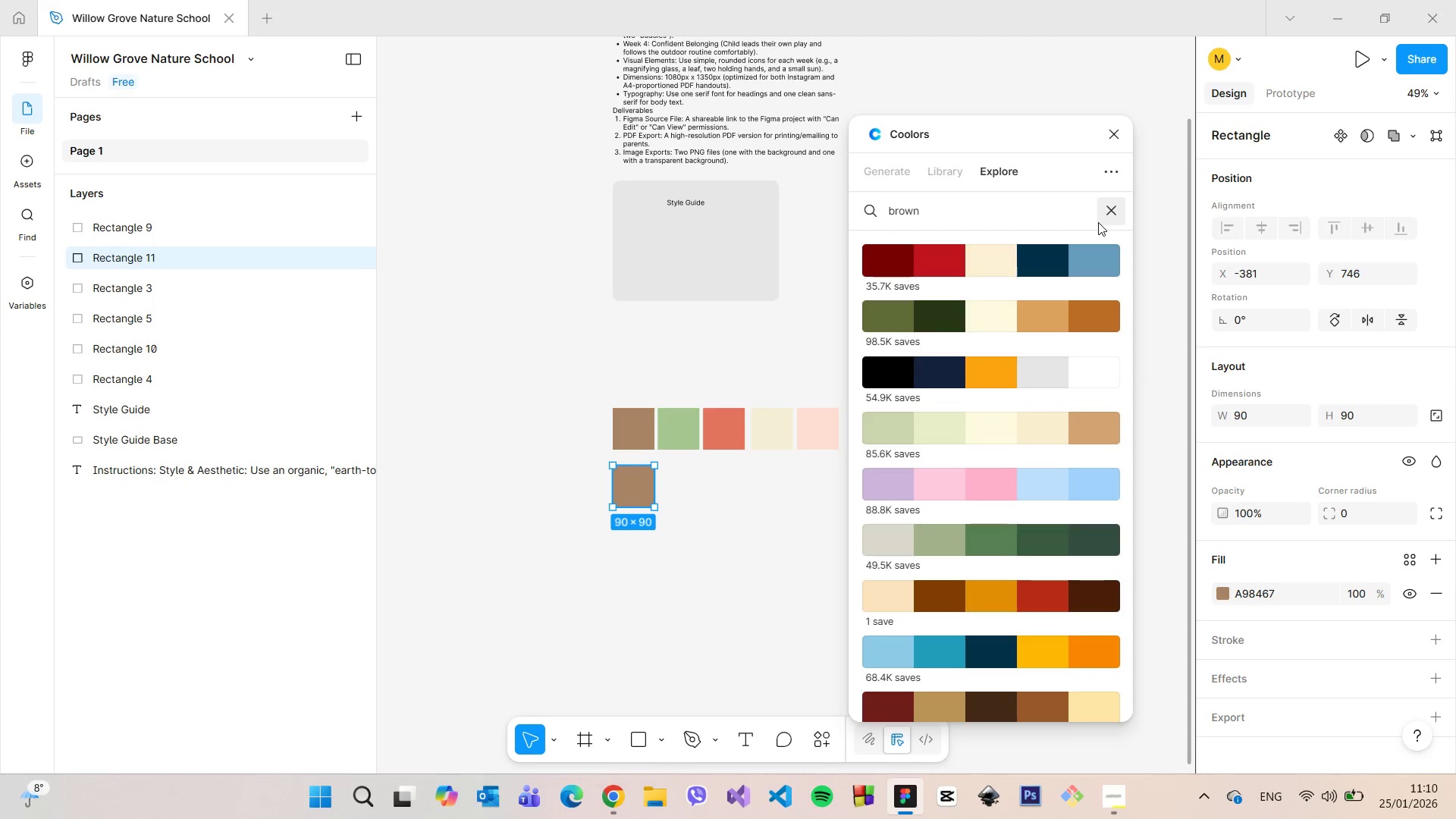 
key(Enter)
 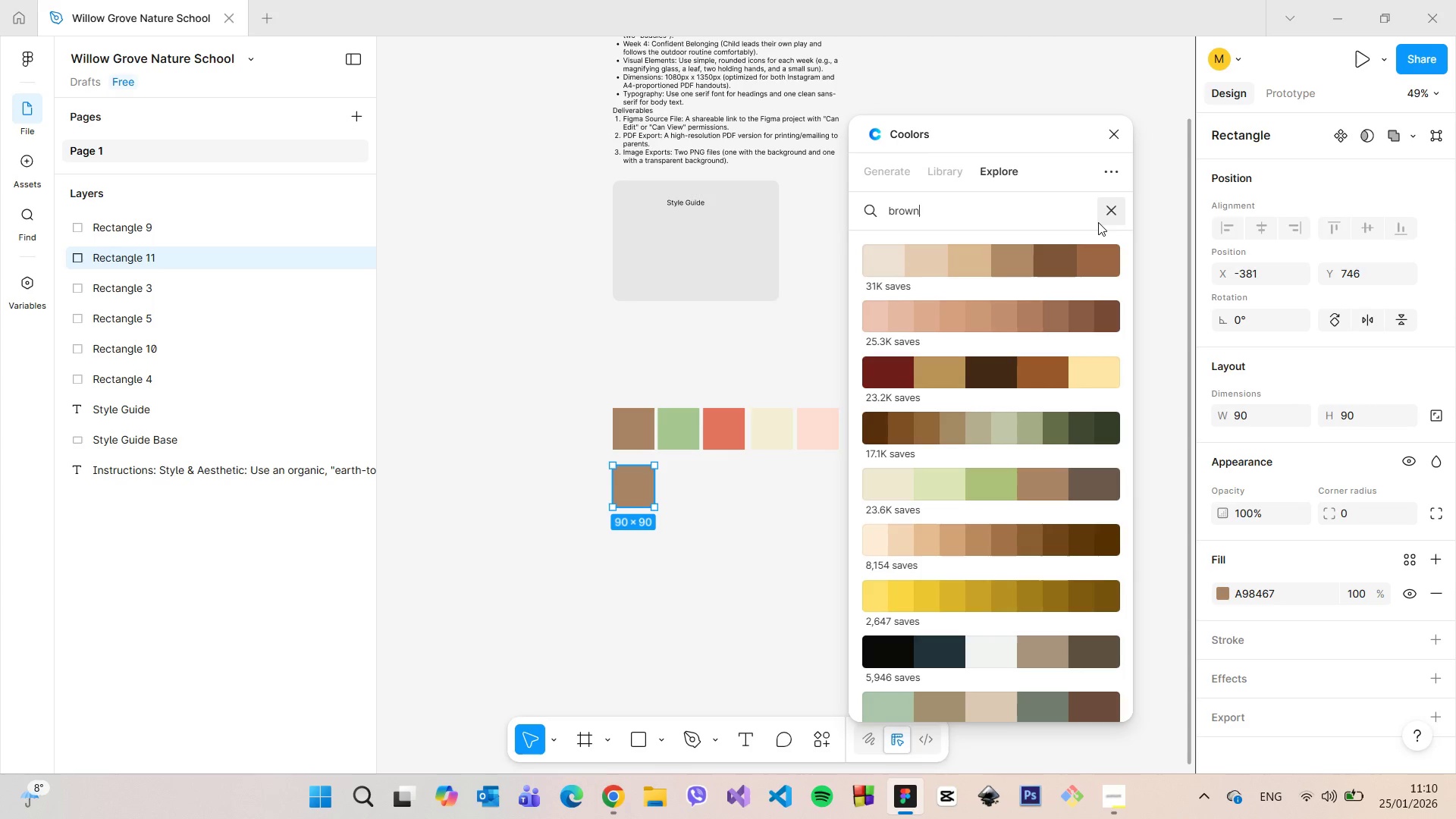 
mouse_move([1077, 392])
 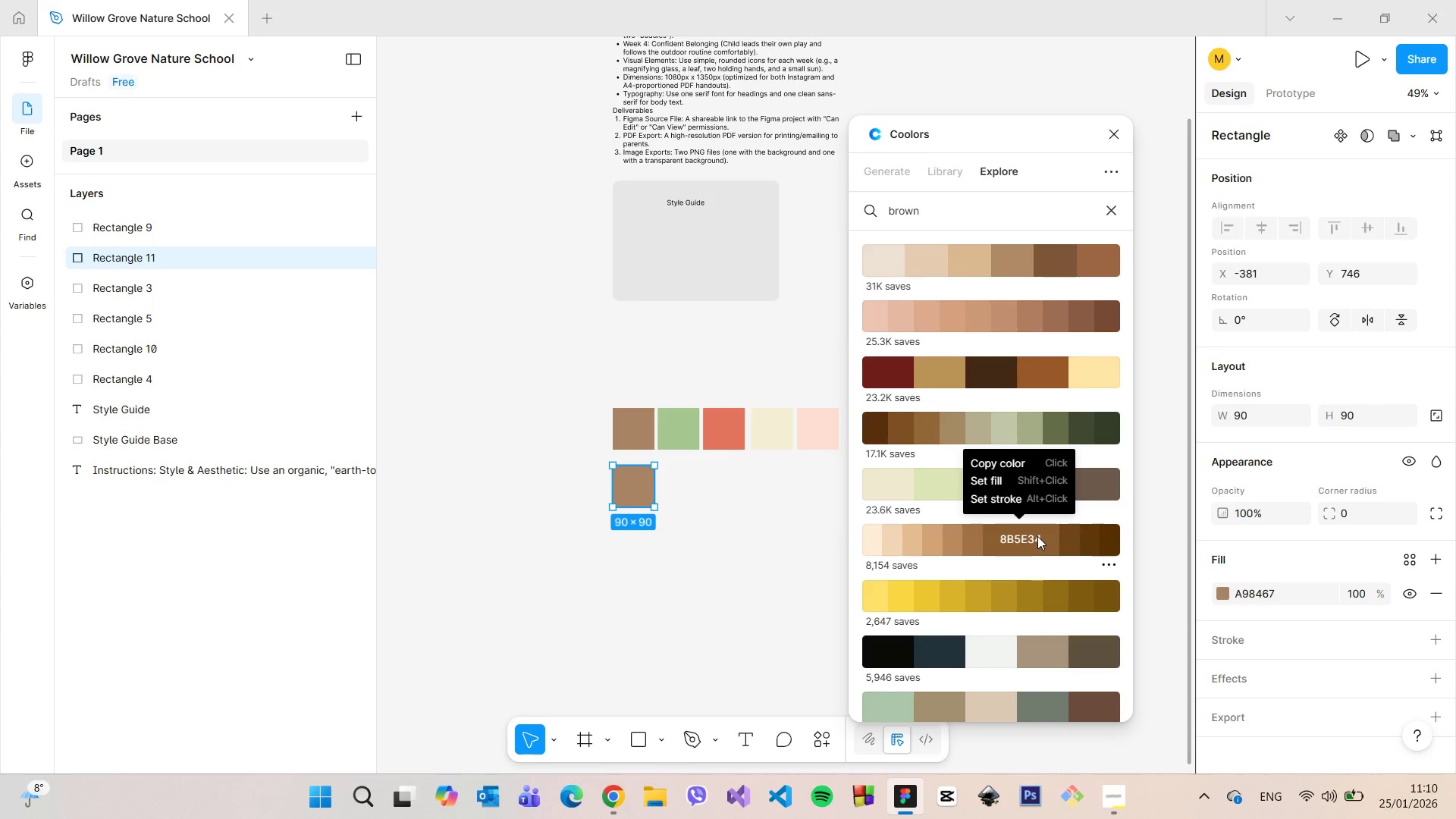 
wait(6.88)
 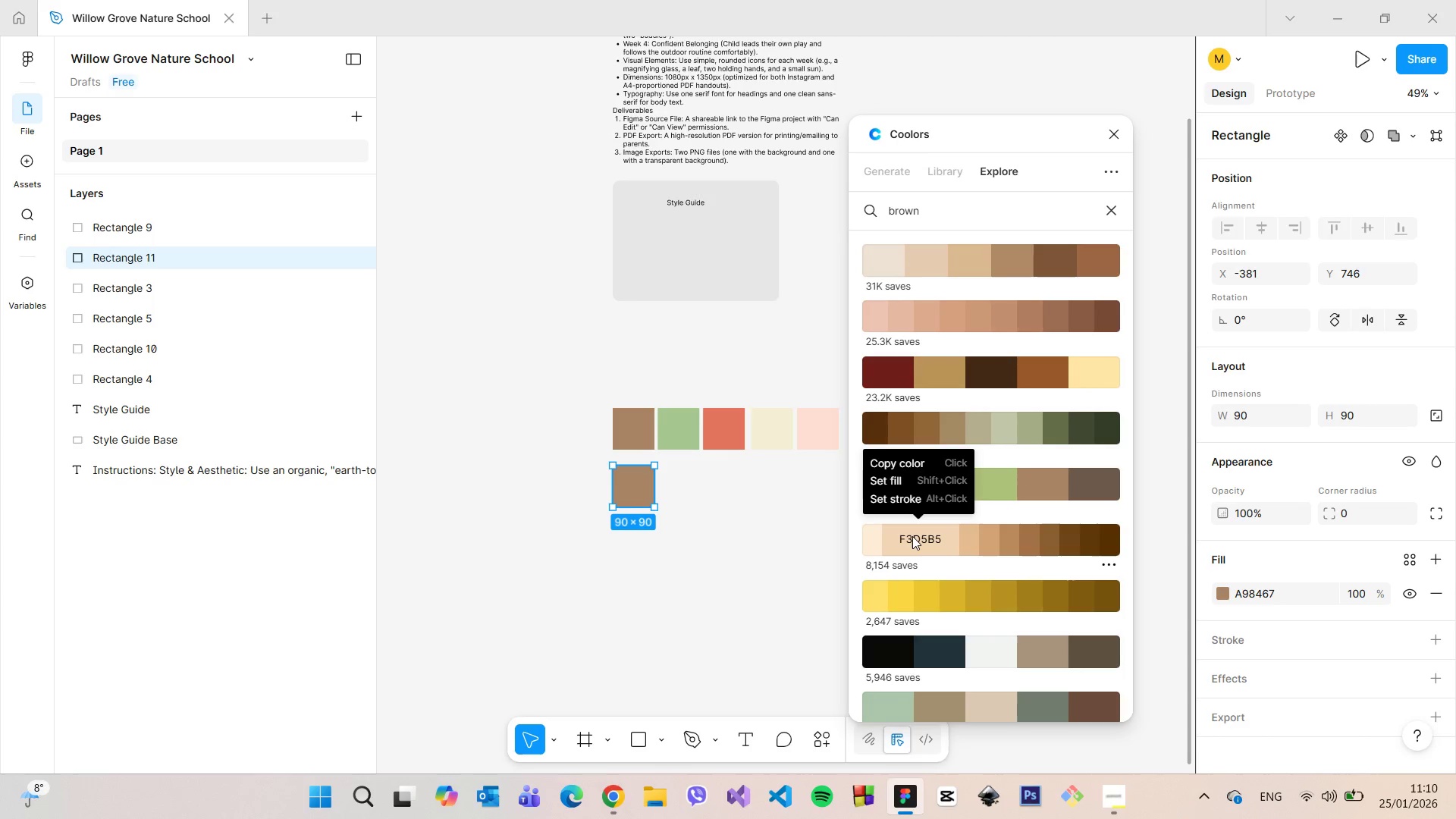 
left_click([1047, 536])
 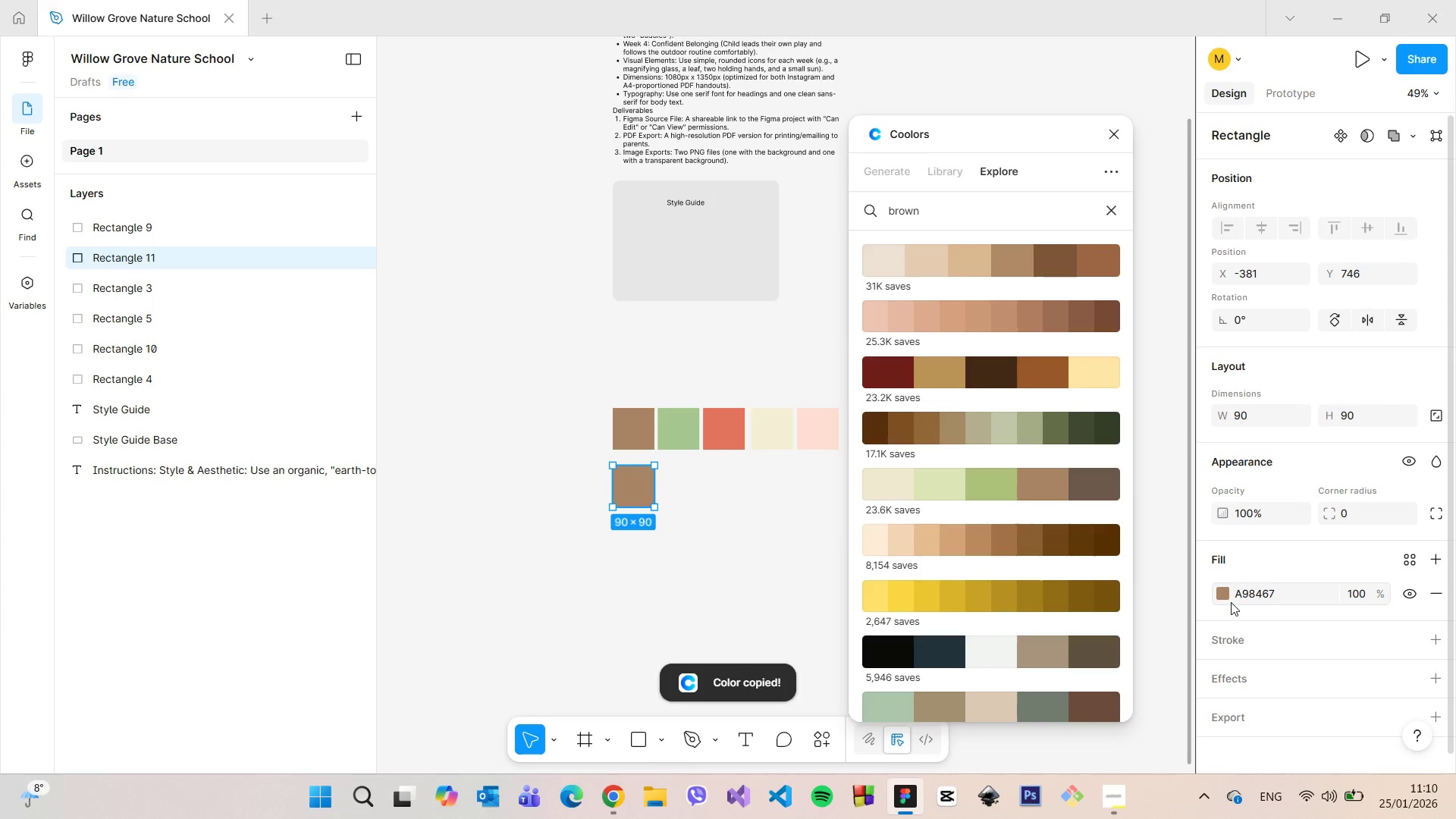 
double_click([1241, 600])
 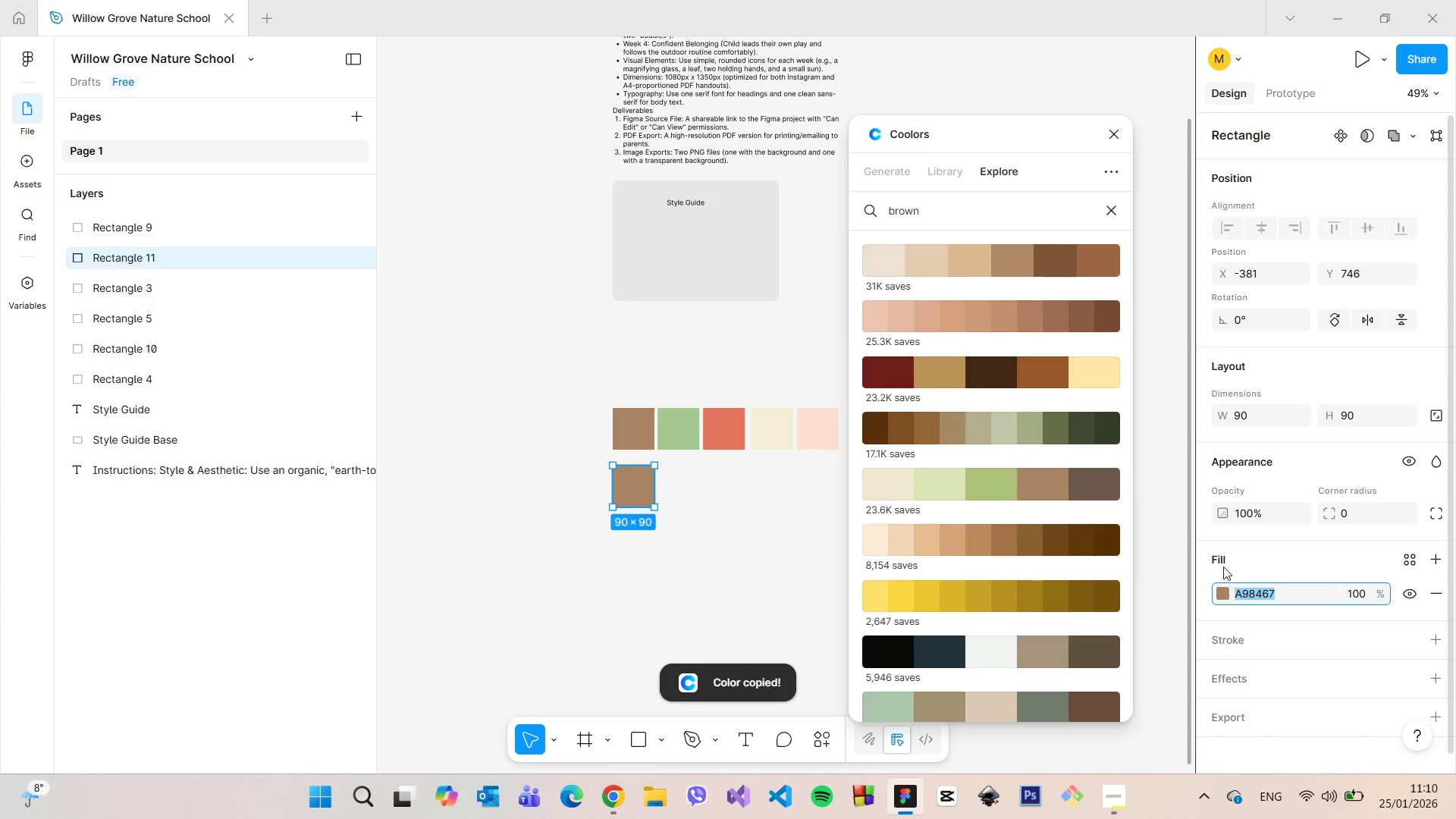 
key(Control+V)
 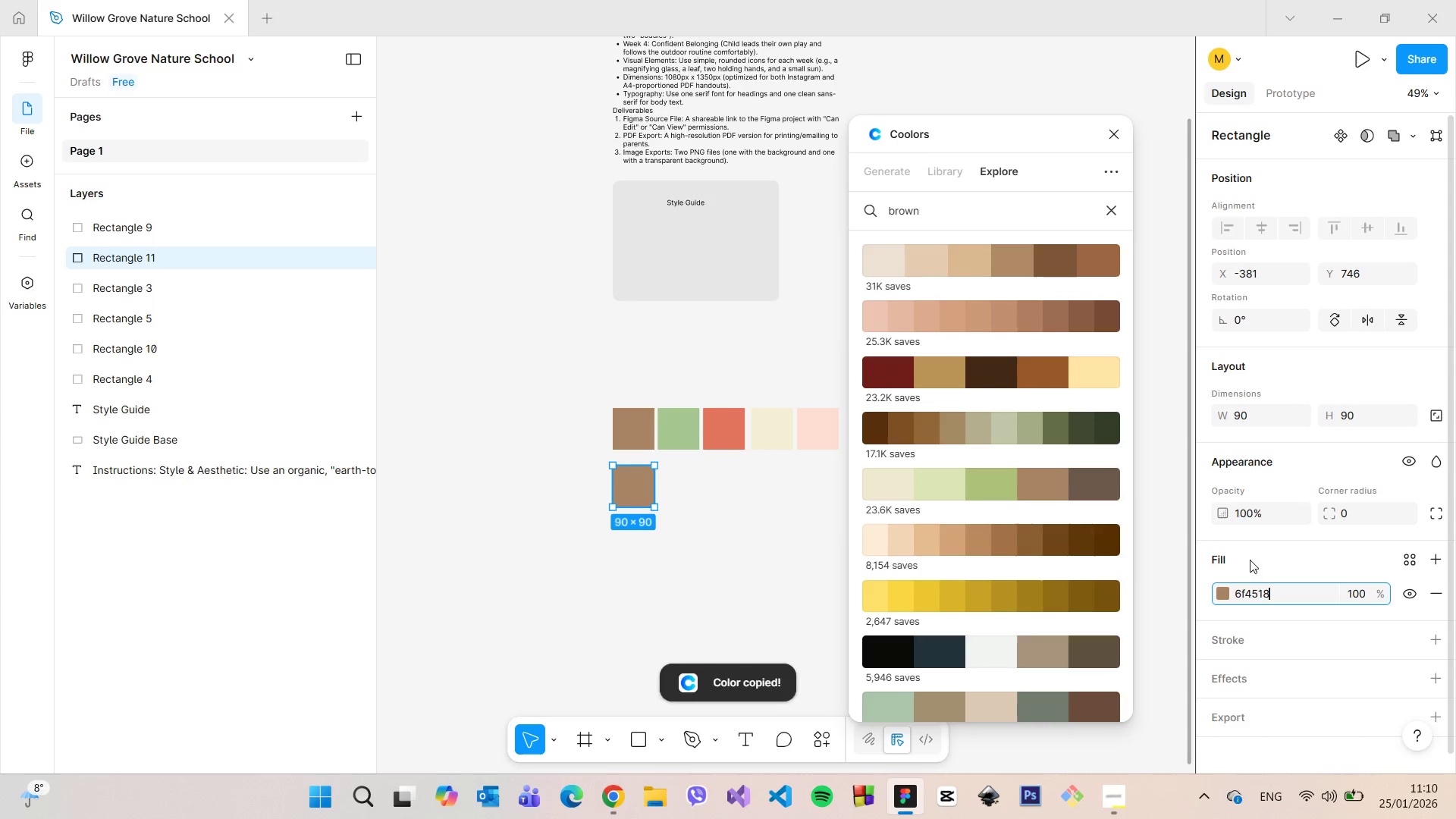 
left_click([1255, 566])
 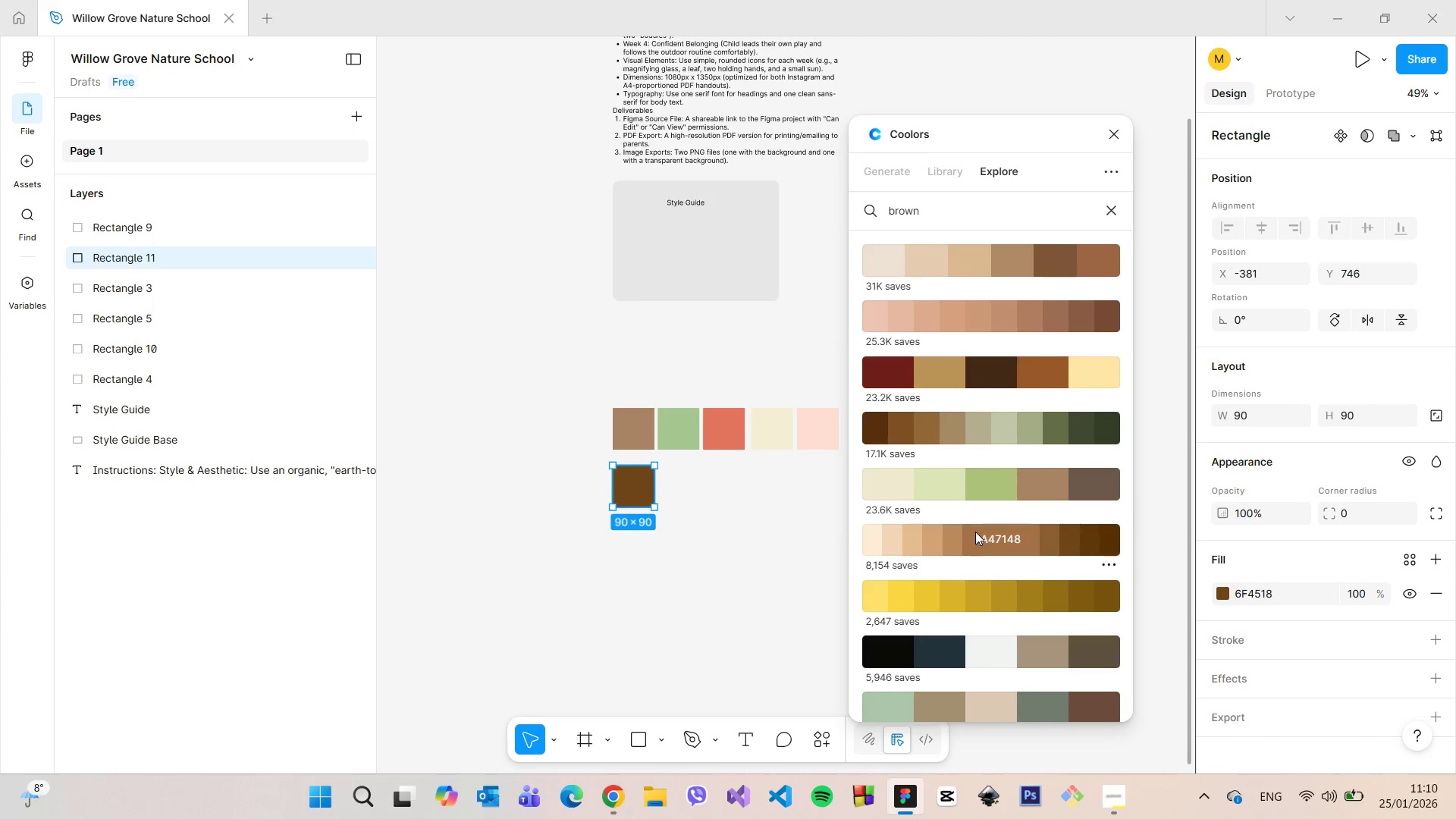 
left_click([993, 544])
 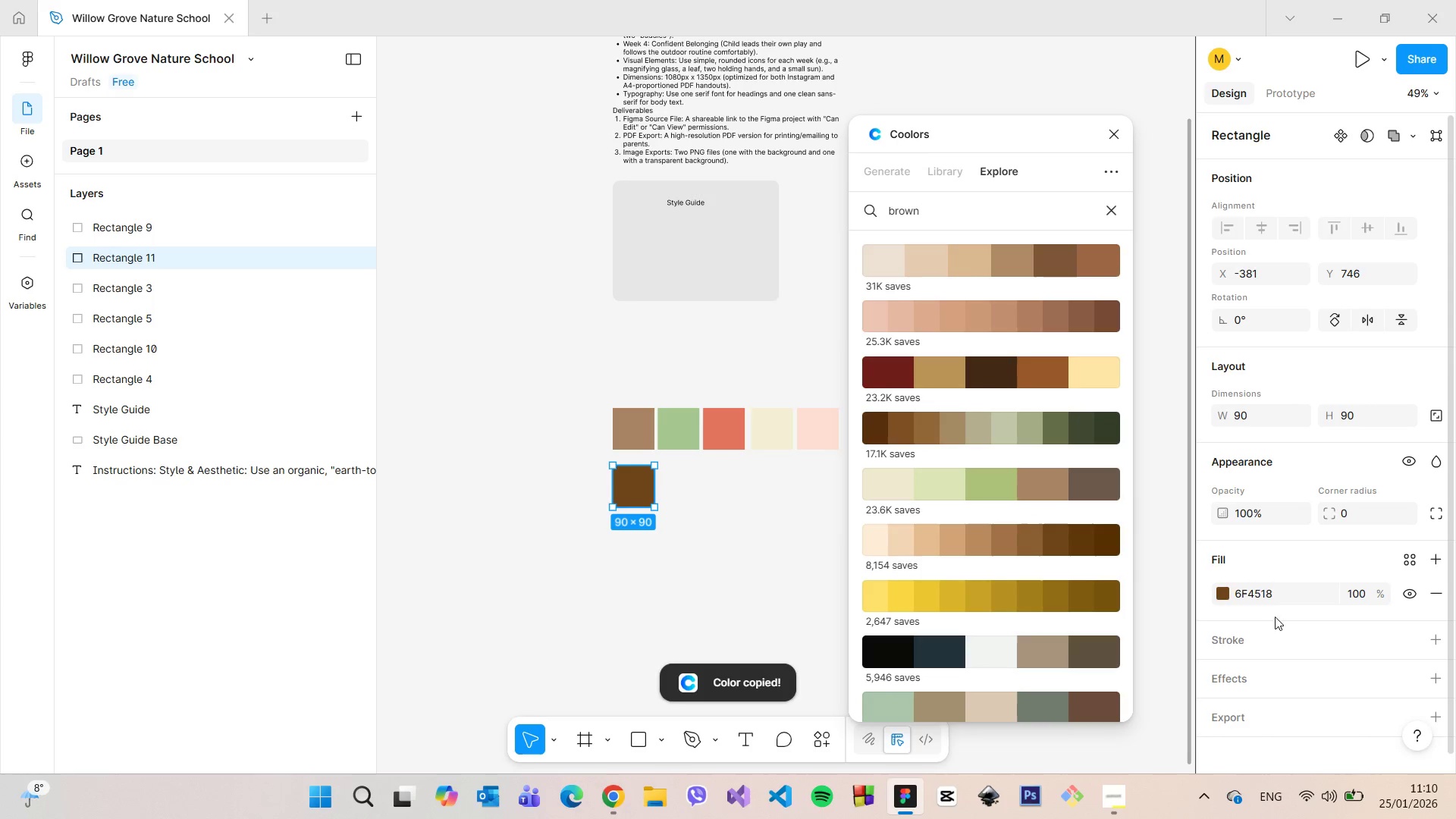 
left_click([1270, 590])
 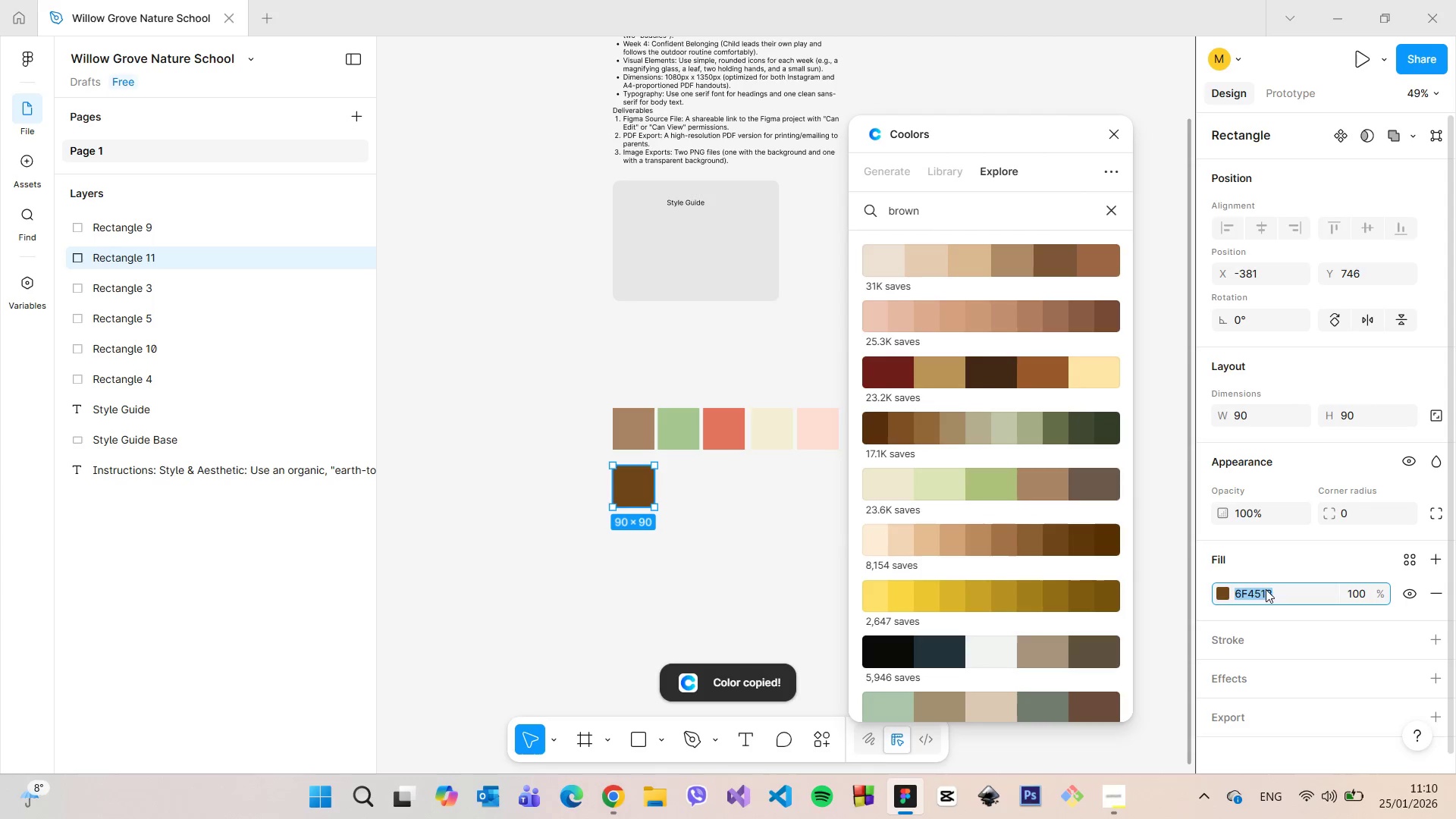 
key(Control+V)
 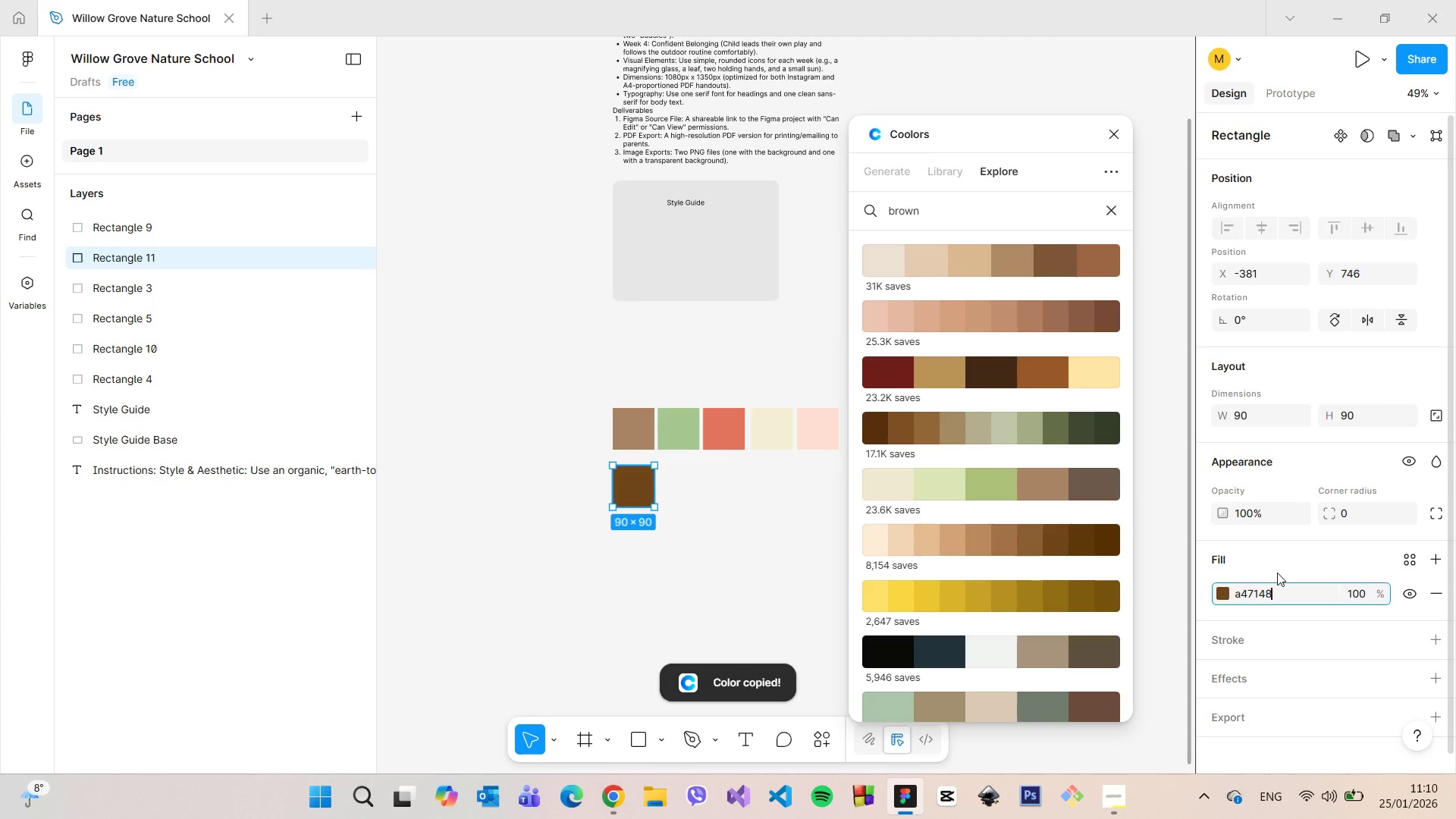 
left_click([1277, 573])
 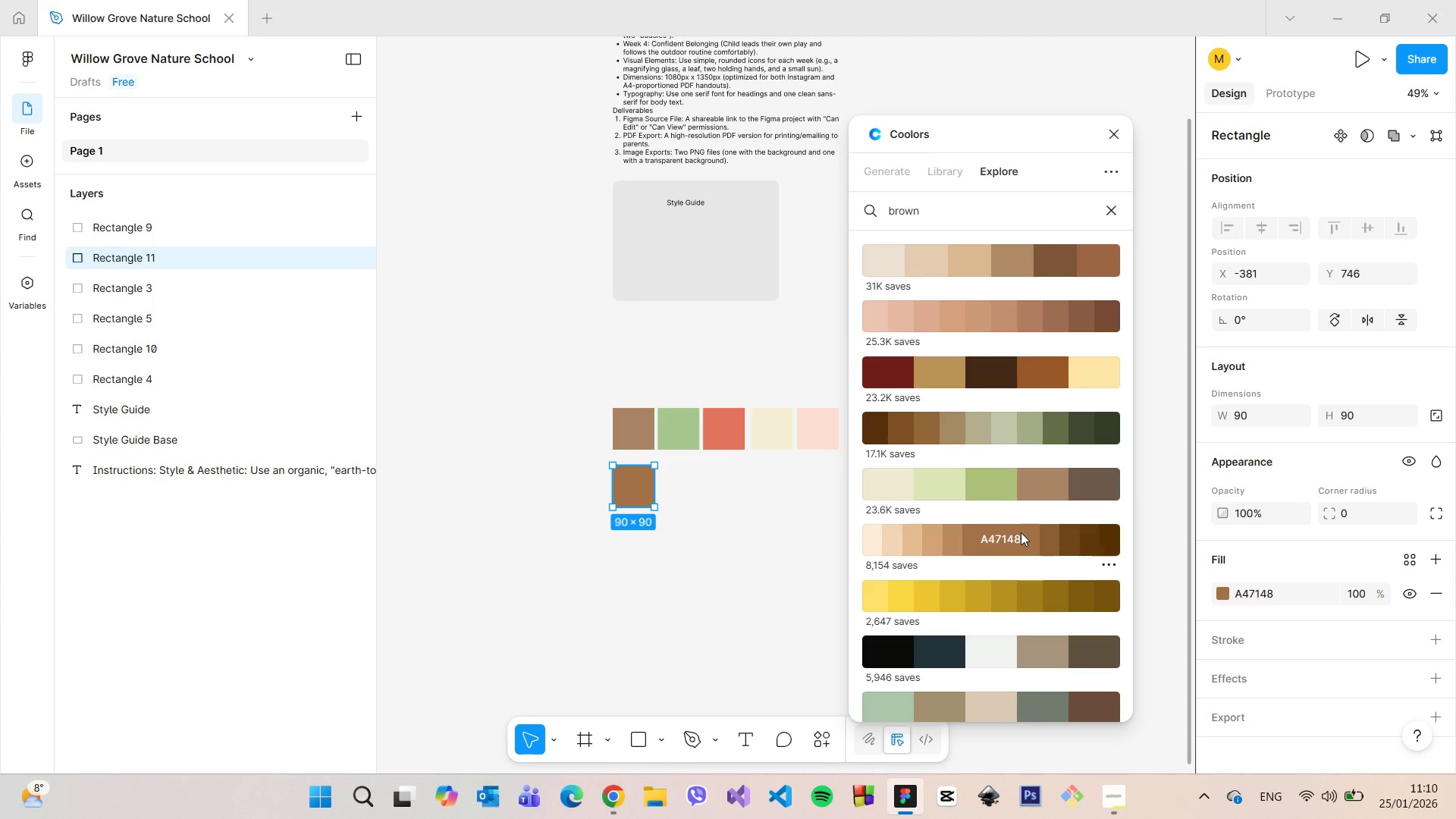 
scroll: coordinate [995, 312], scroll_direction: down, amount: 9.0
 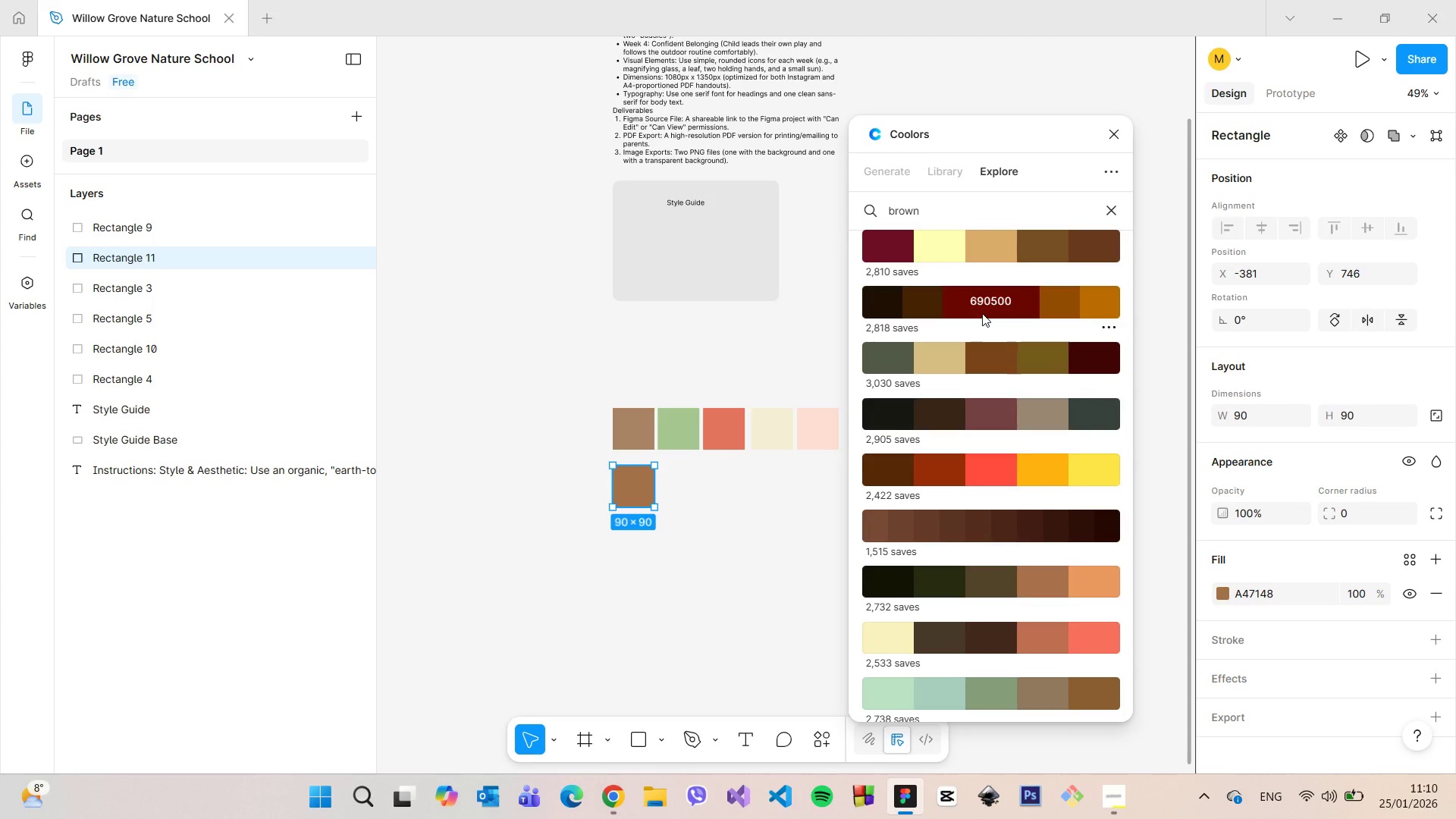 
scroll: coordinate [940, 484], scroll_direction: down, amount: 15.0
 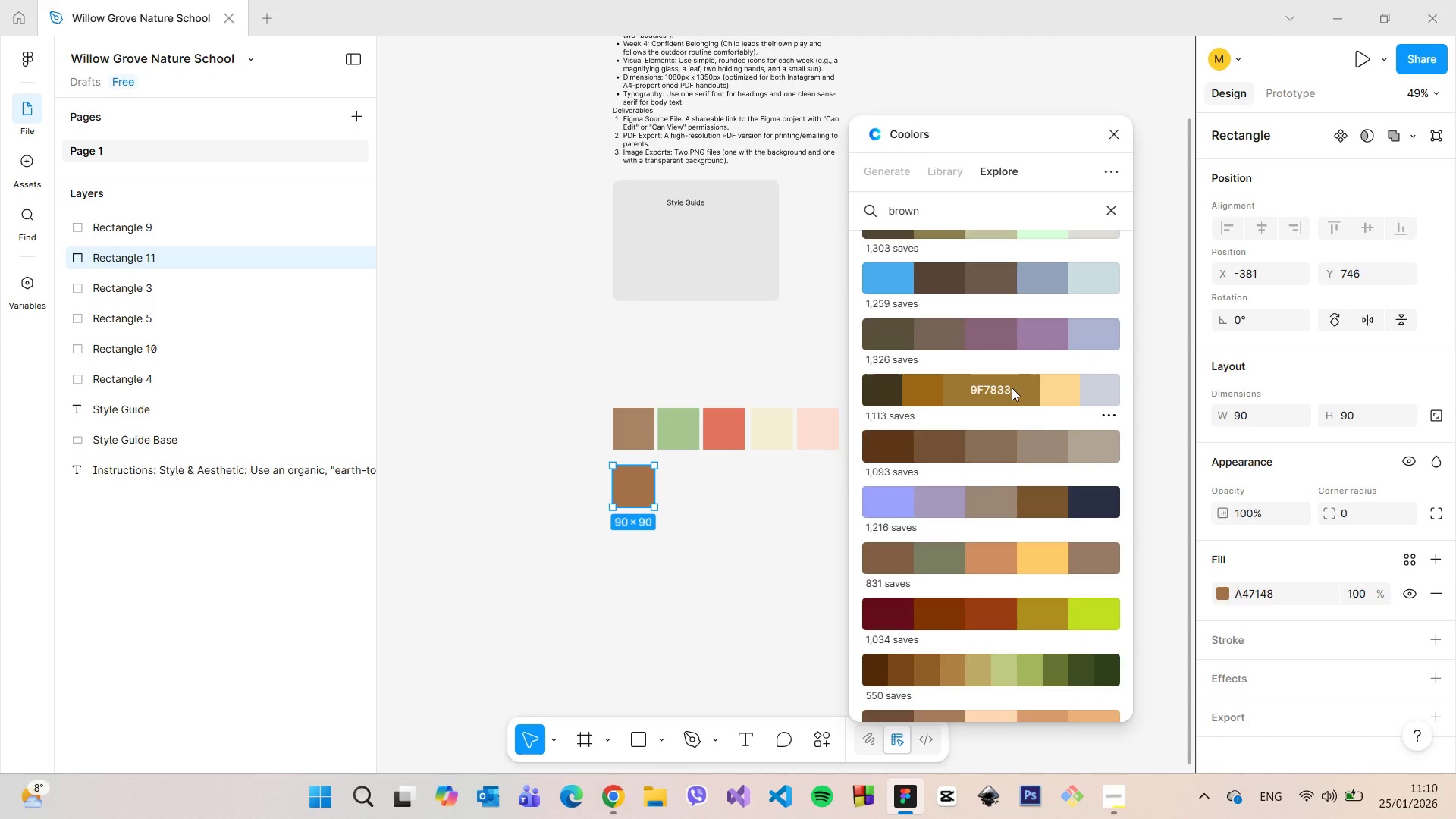 
scroll: coordinate [1012, 388], scroll_direction: down, amount: 3.0
 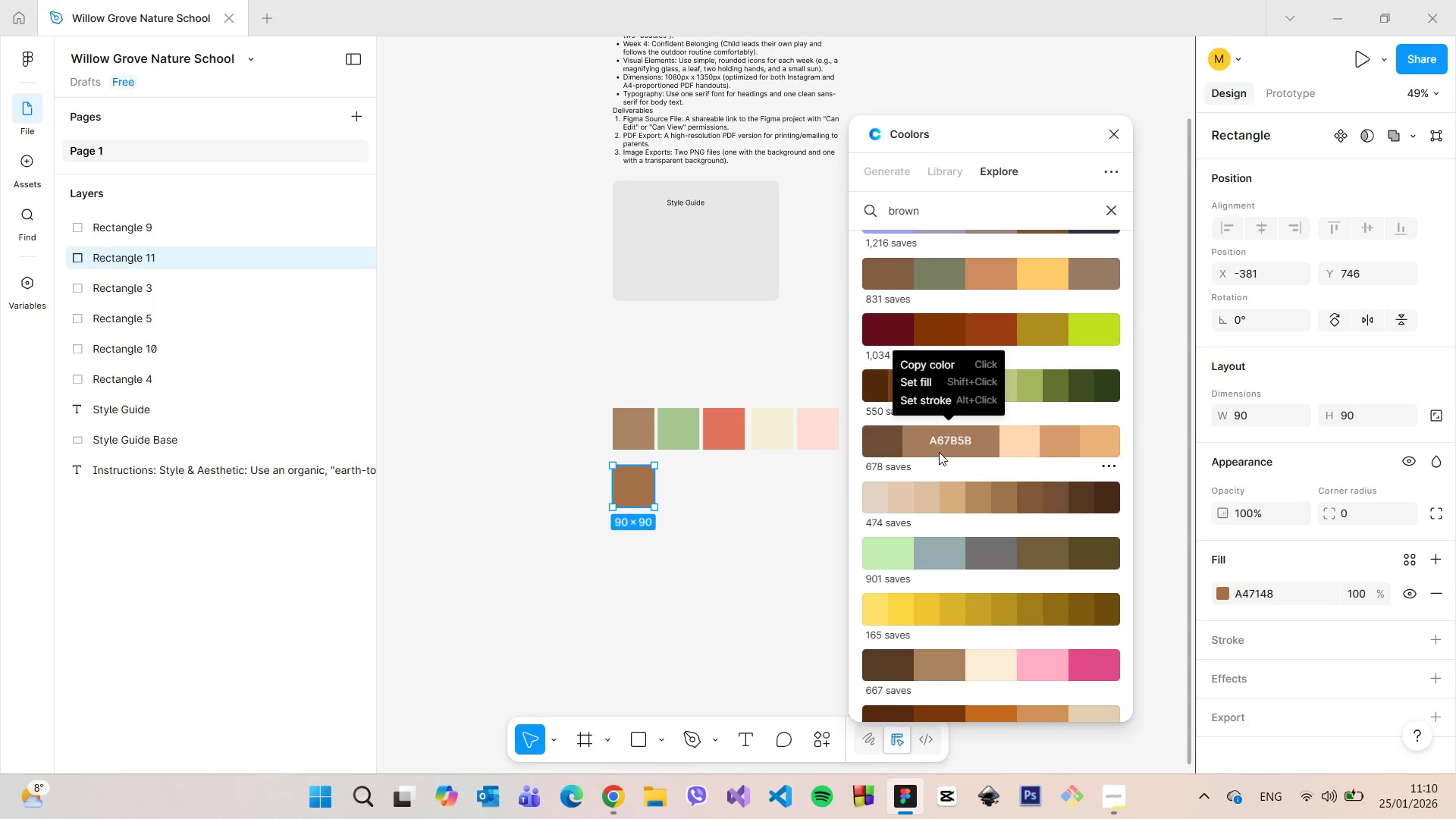 
wait(5.46)
 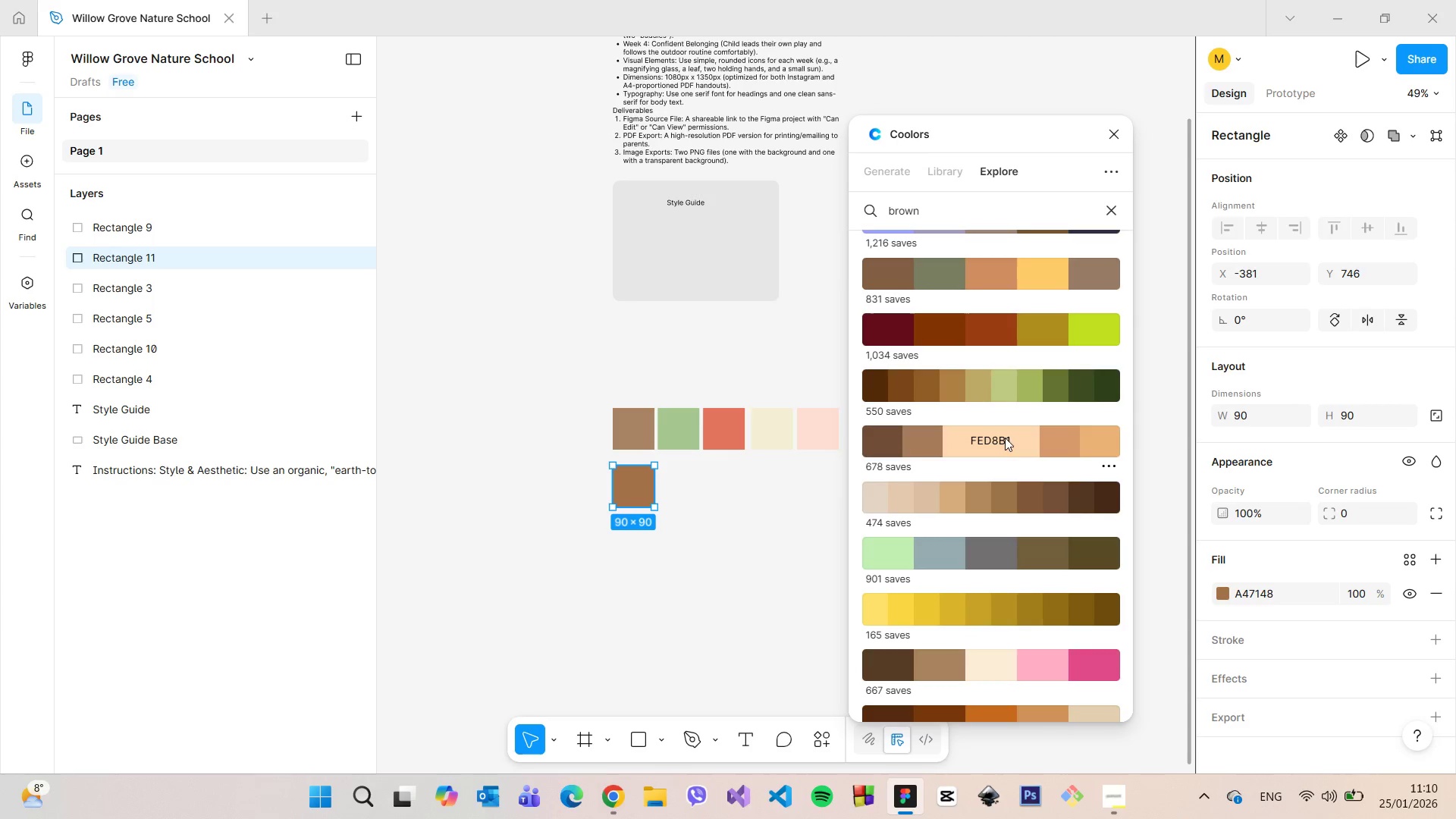 
left_click([963, 437])
 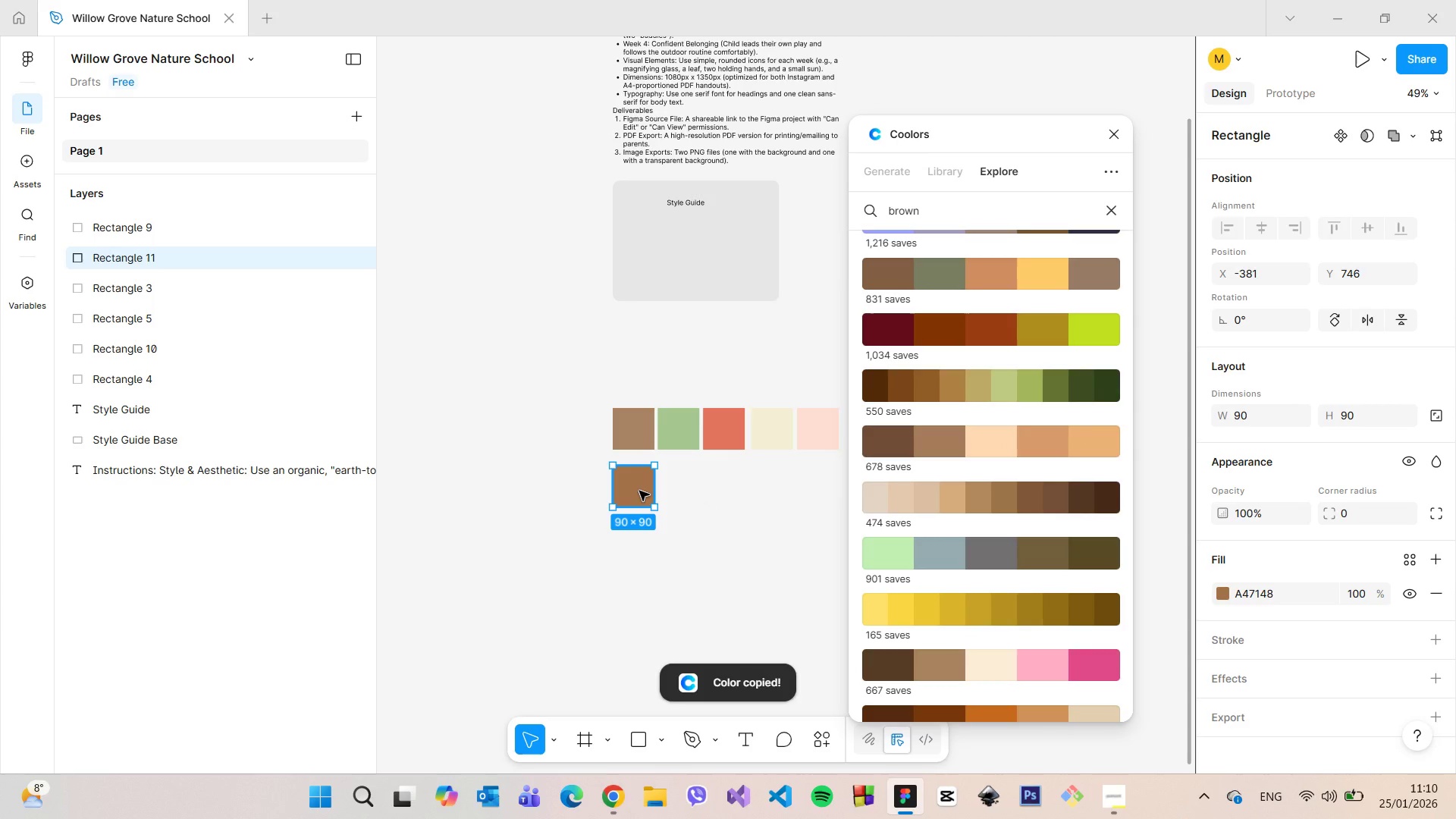 
hold_key(key=AltLeft, duration=0.94)
left_click_drag(start_coordinate=[639, 491], to_coordinate=[704, 485])
 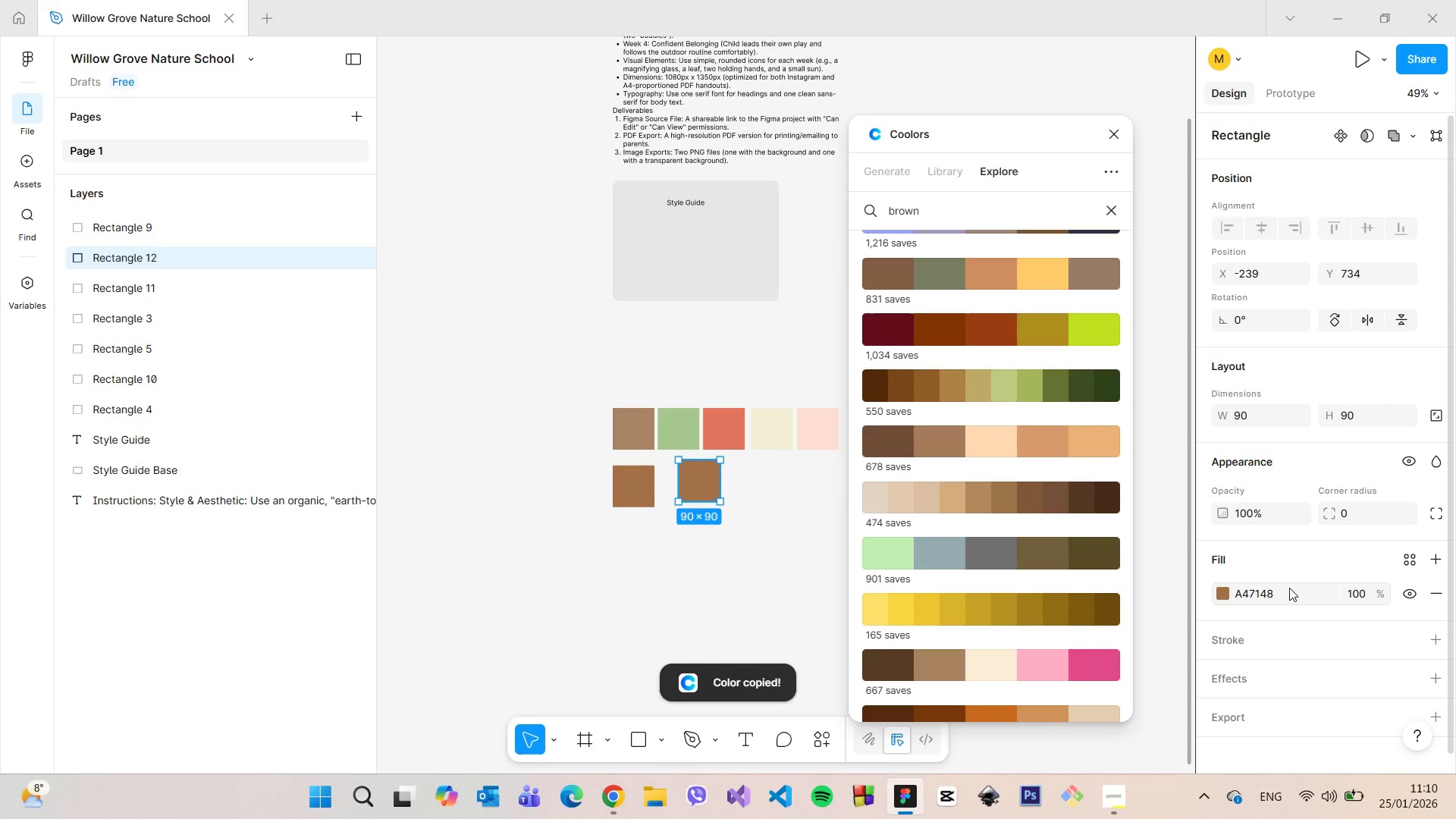 
left_click([1281, 591])
 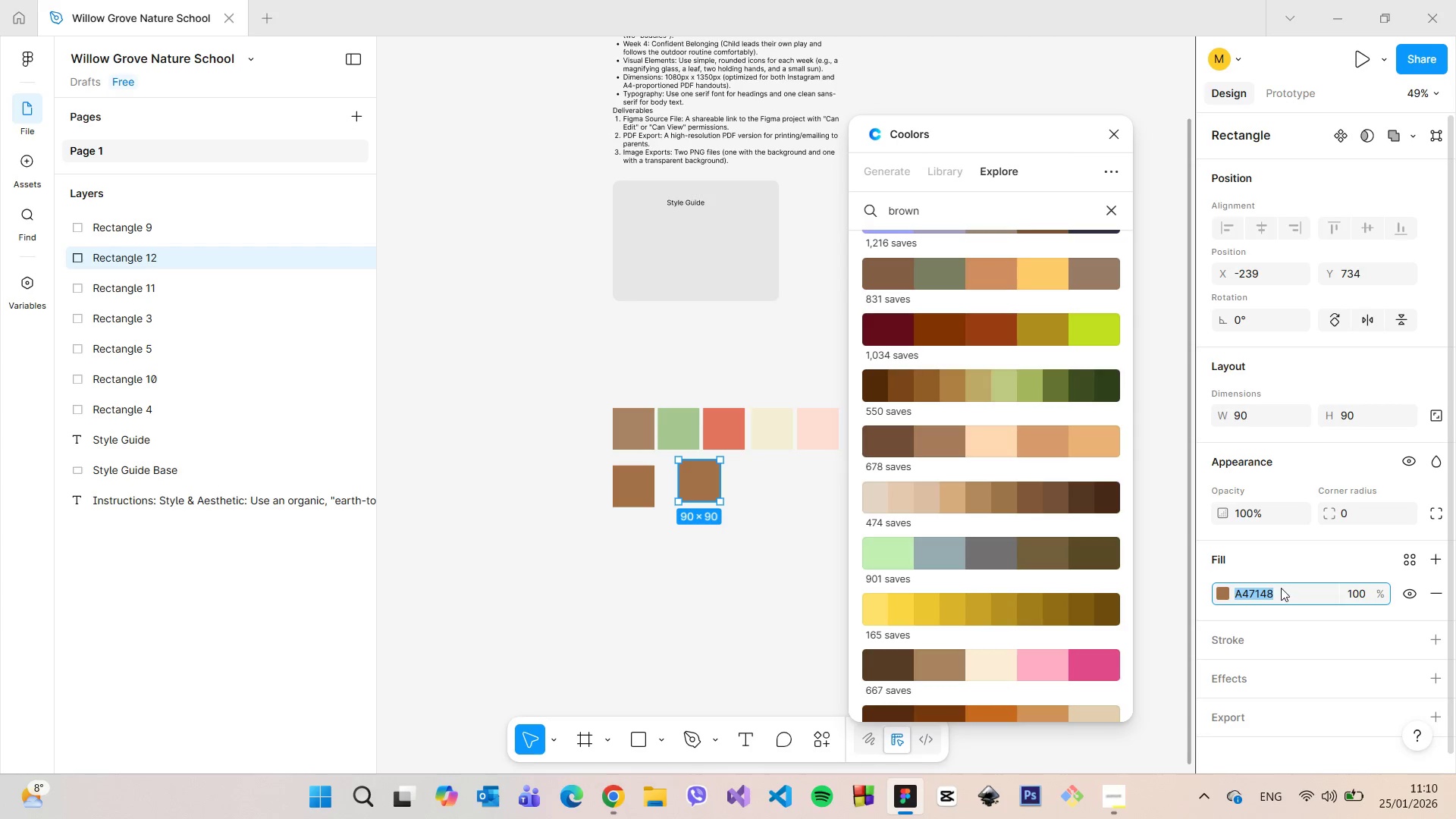 
key(Control+V)
 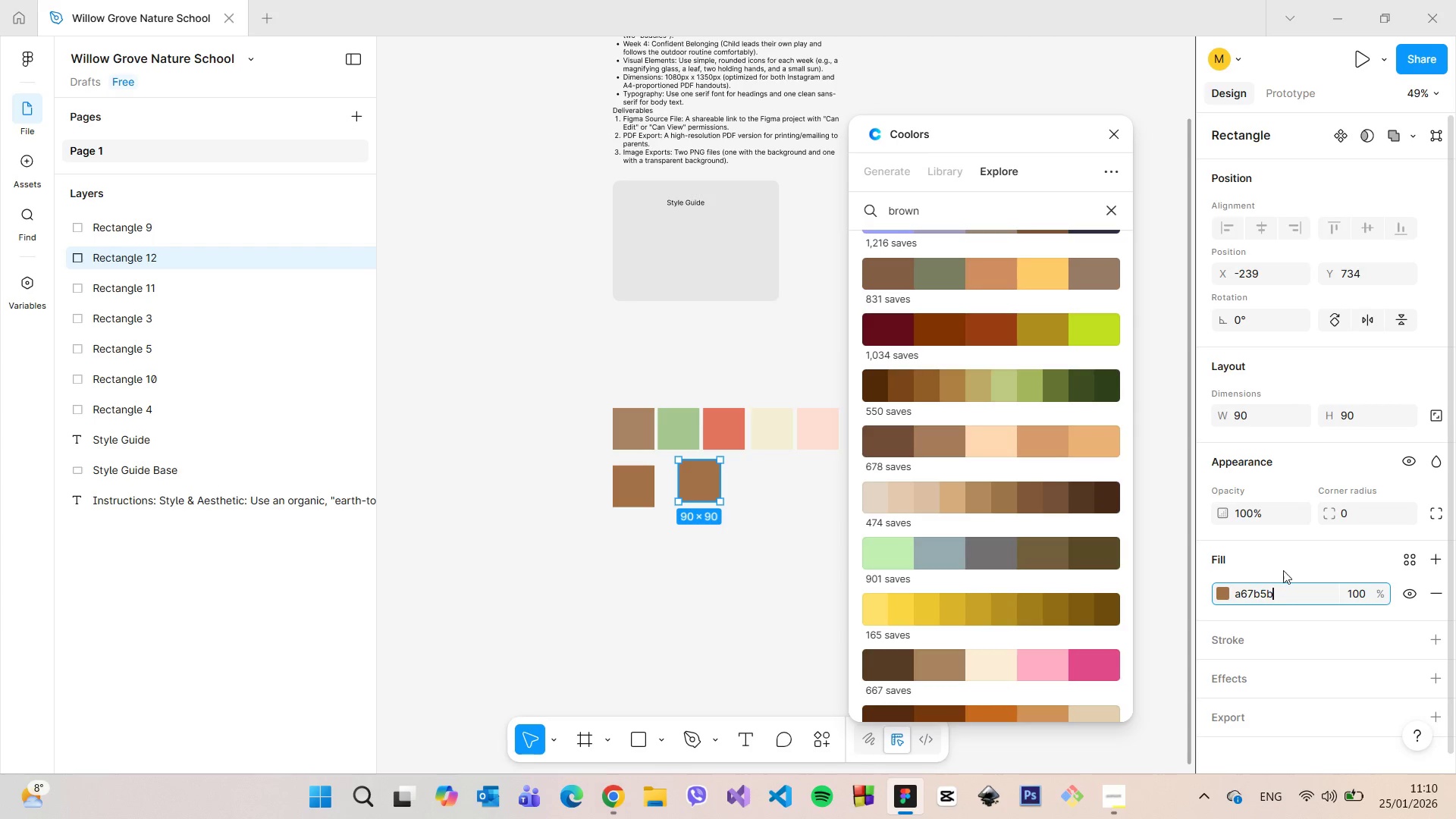 
left_click([1276, 576])
 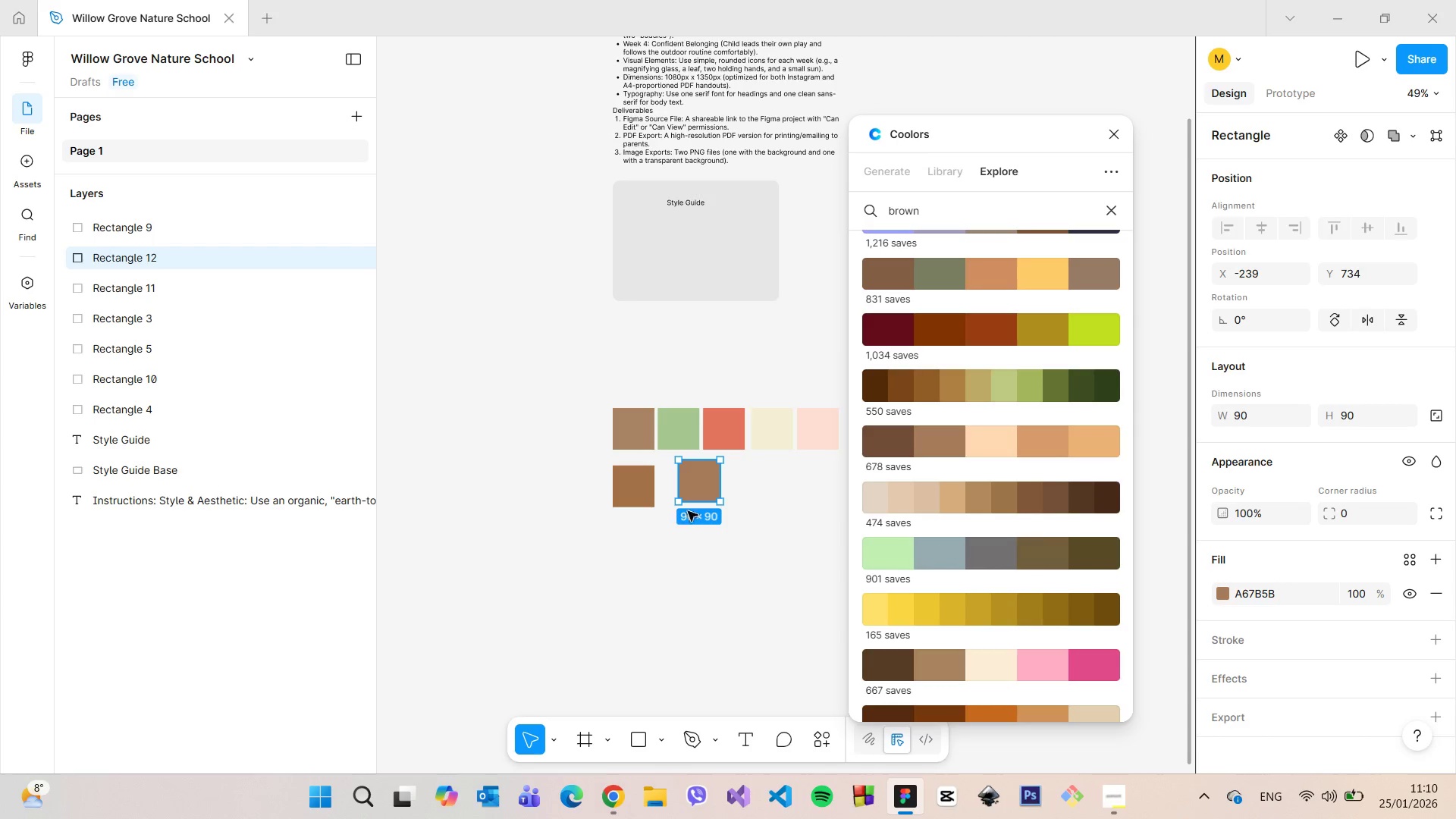 
scroll: coordinate [994, 513], scroll_direction: down, amount: 10.0
 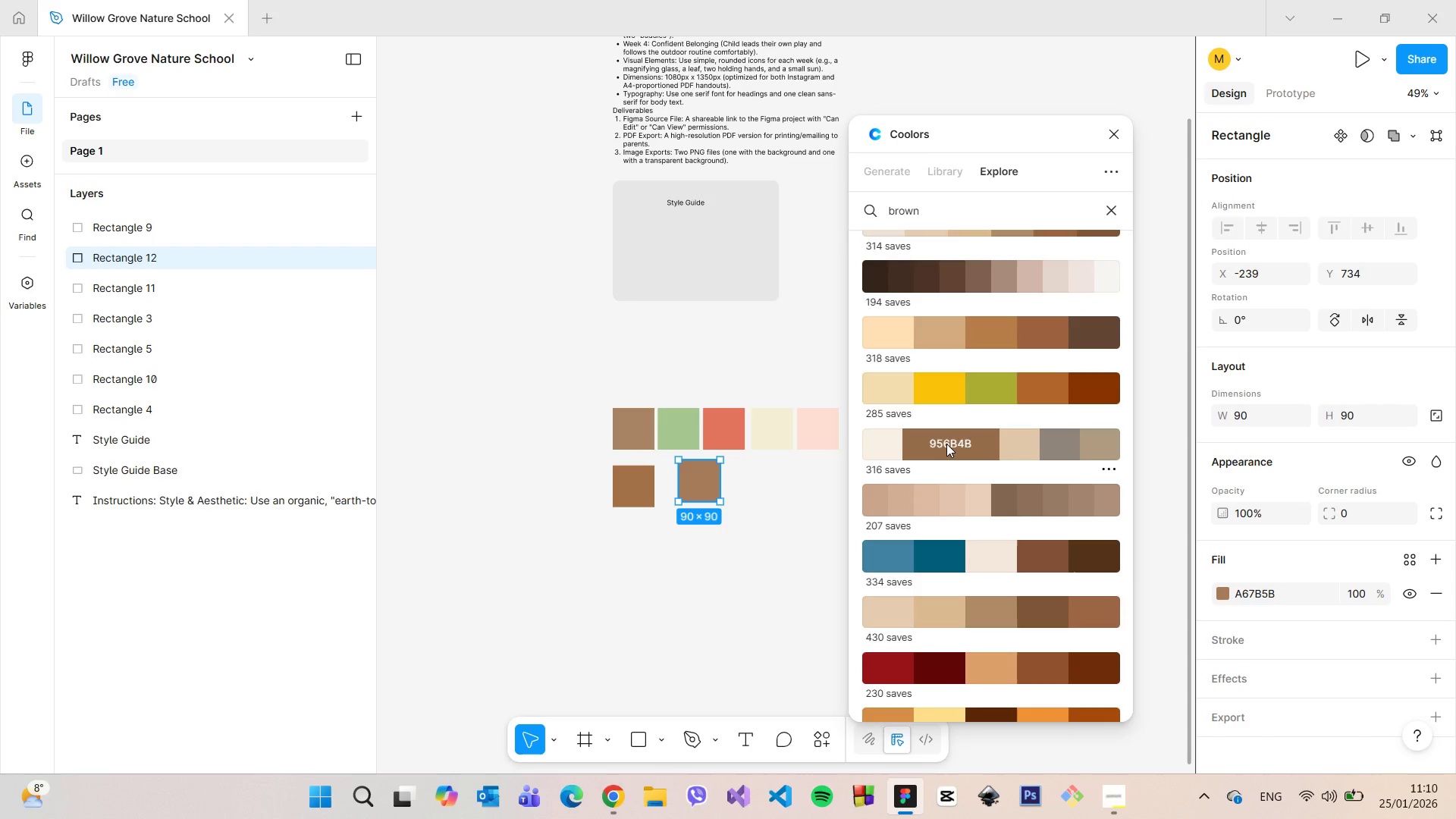 
left_click([946, 444])
 